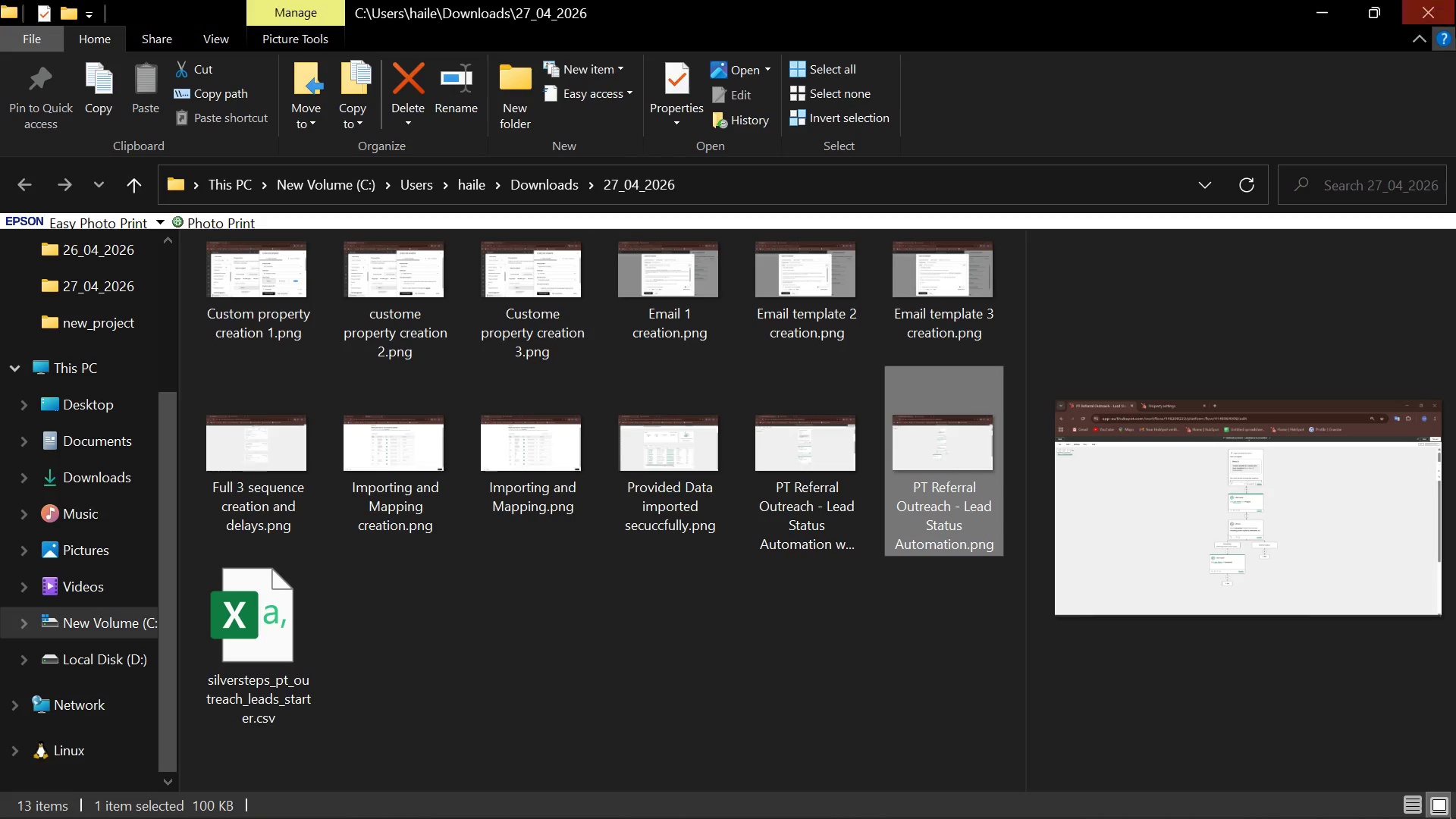 
left_click([1433, 0])
 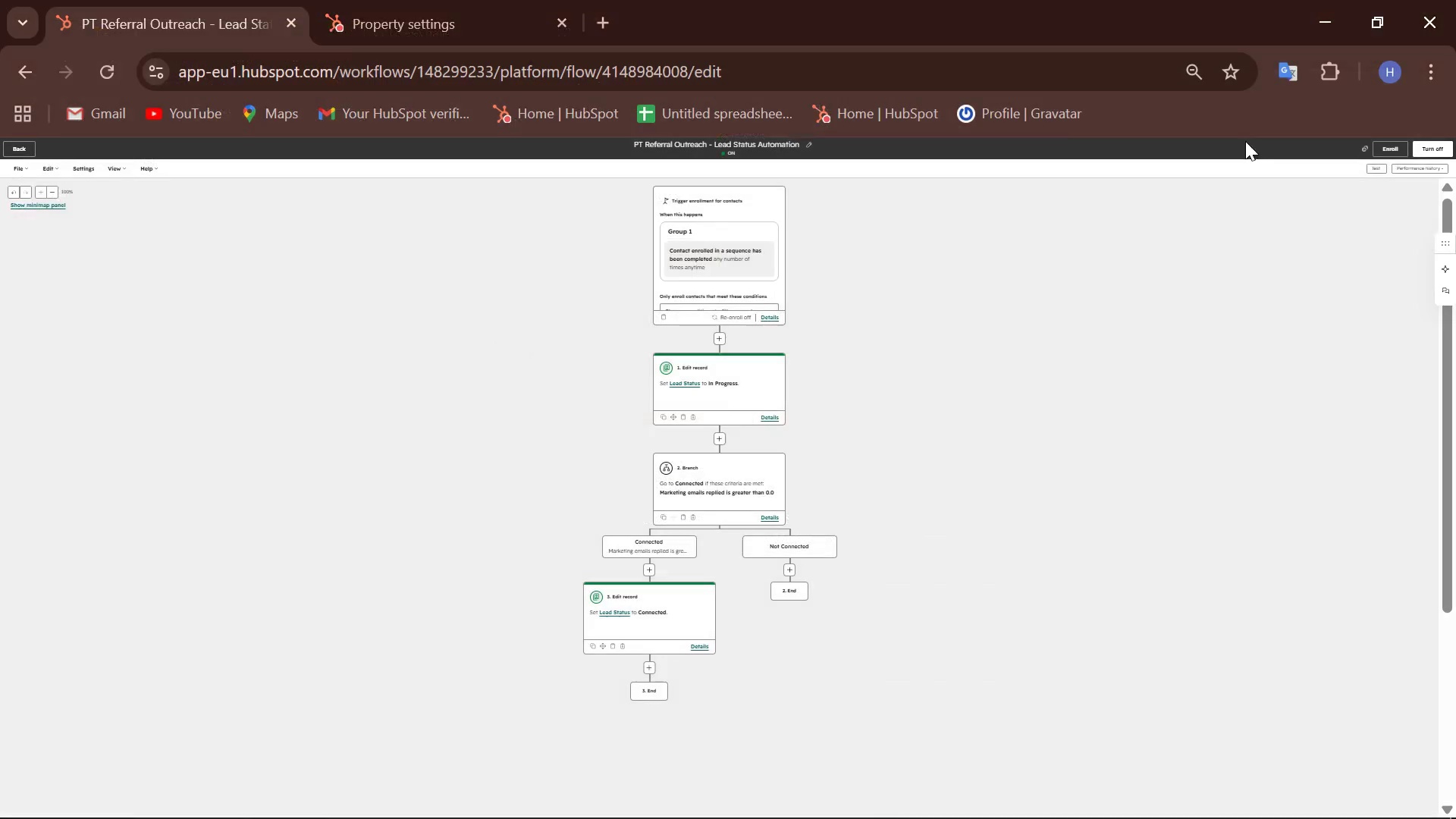 
hold_key(key=ControlLeft, duration=0.89)
scroll: coordinate [1100, 312], scroll_direction: up, amount: 5.0
 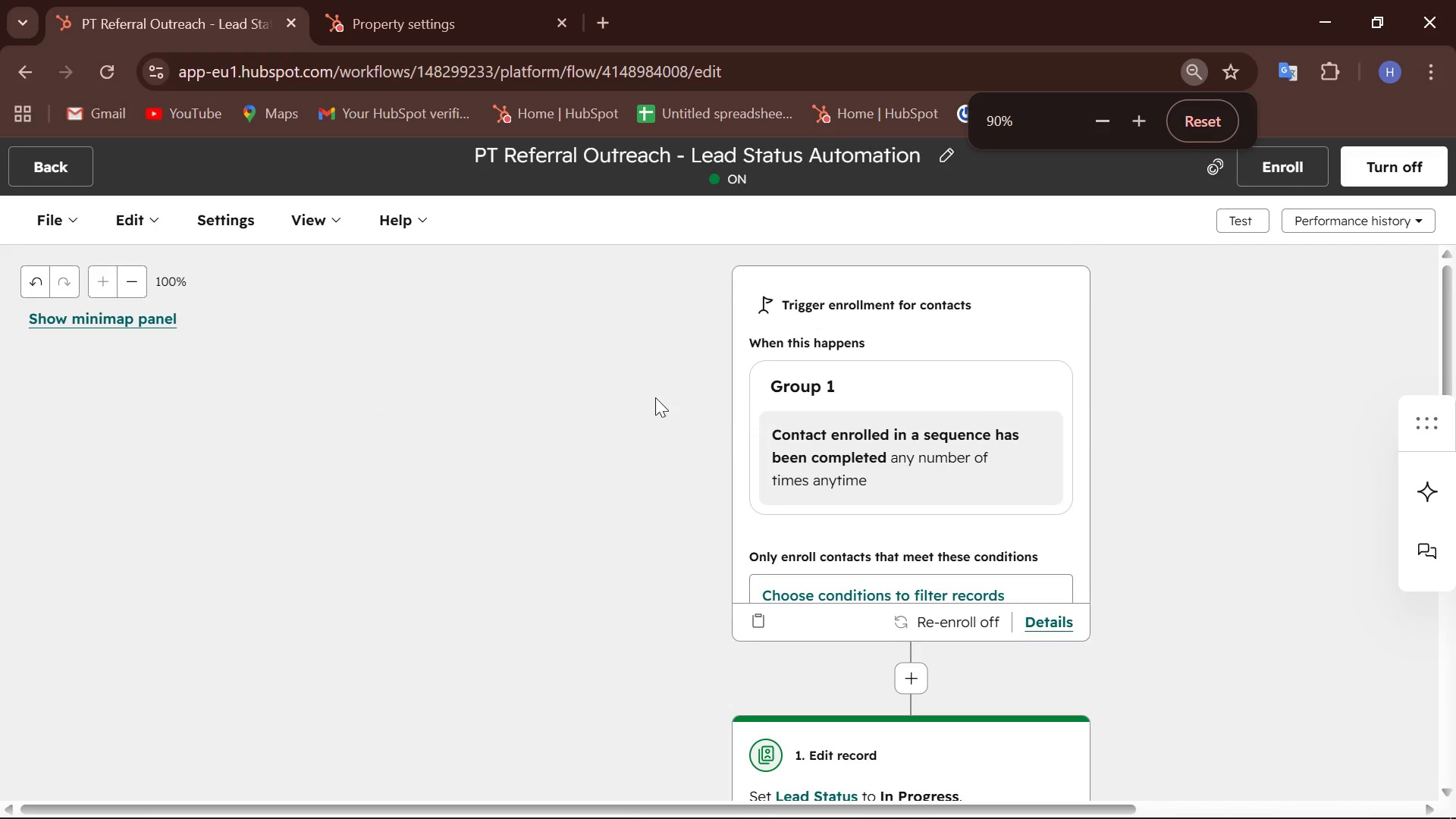 
key(Control+ControlLeft)
 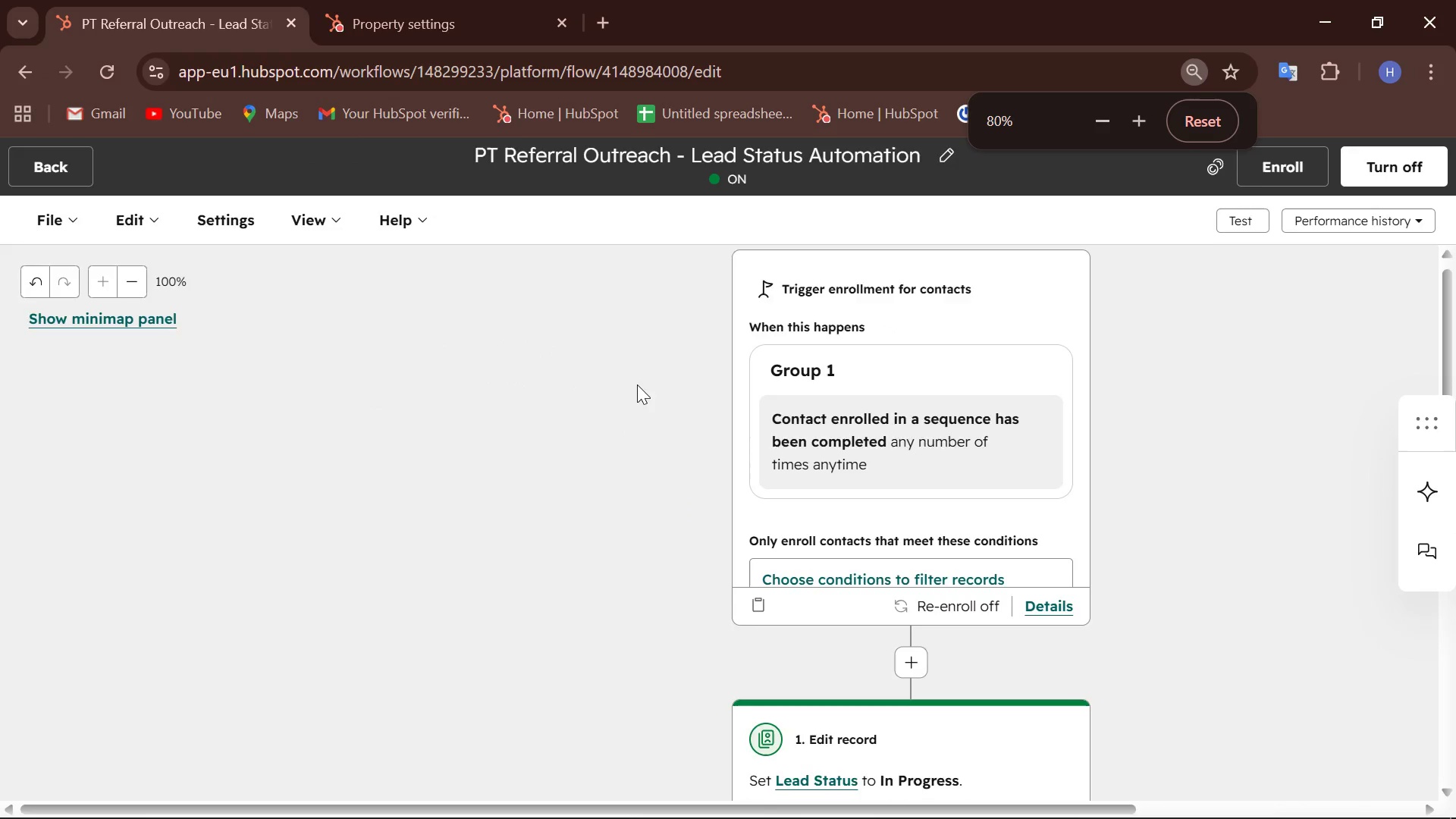 
scroll: coordinate [637, 384], scroll_direction: down, amount: 1.0
 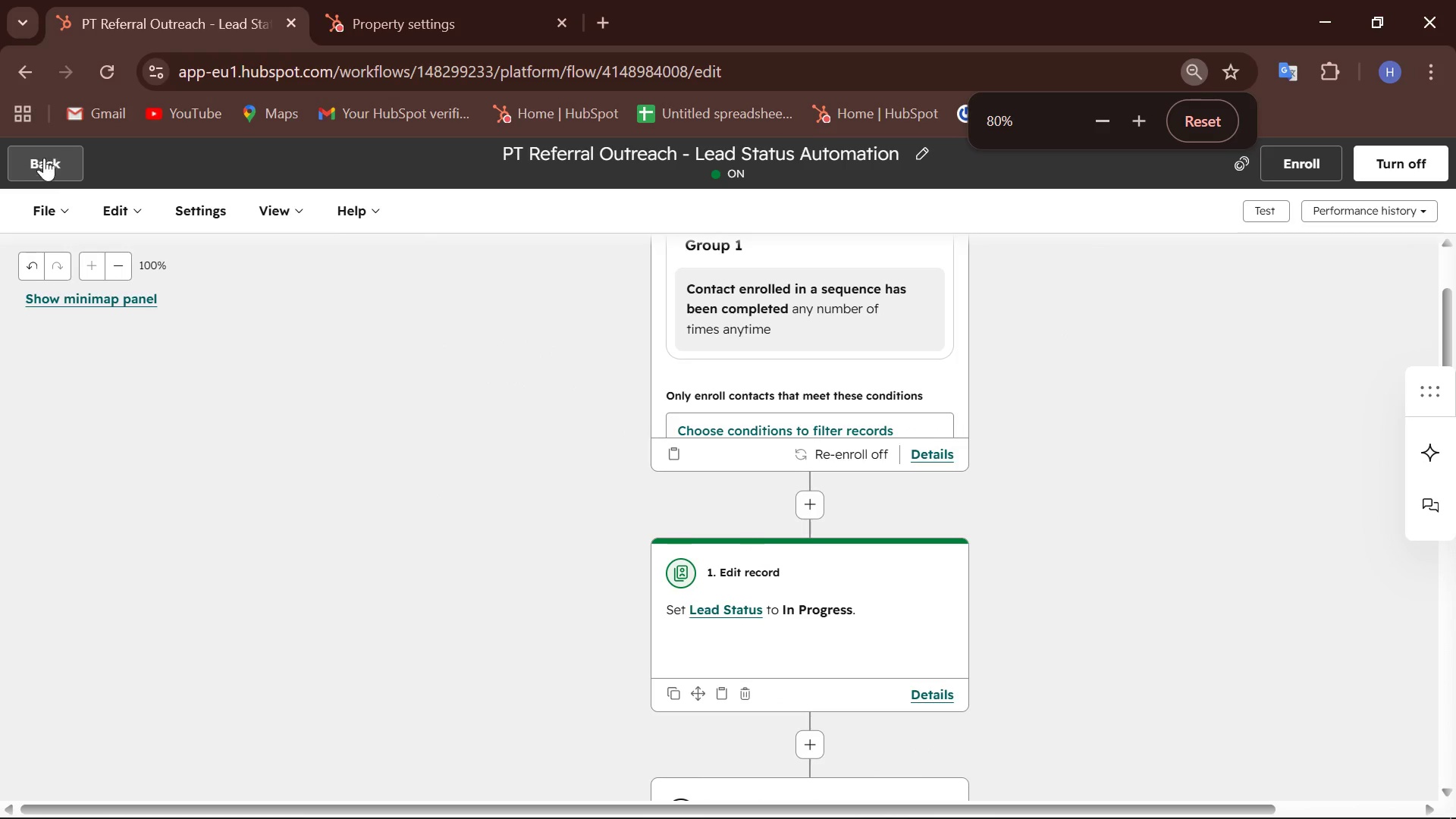 
left_click([47, 162])
 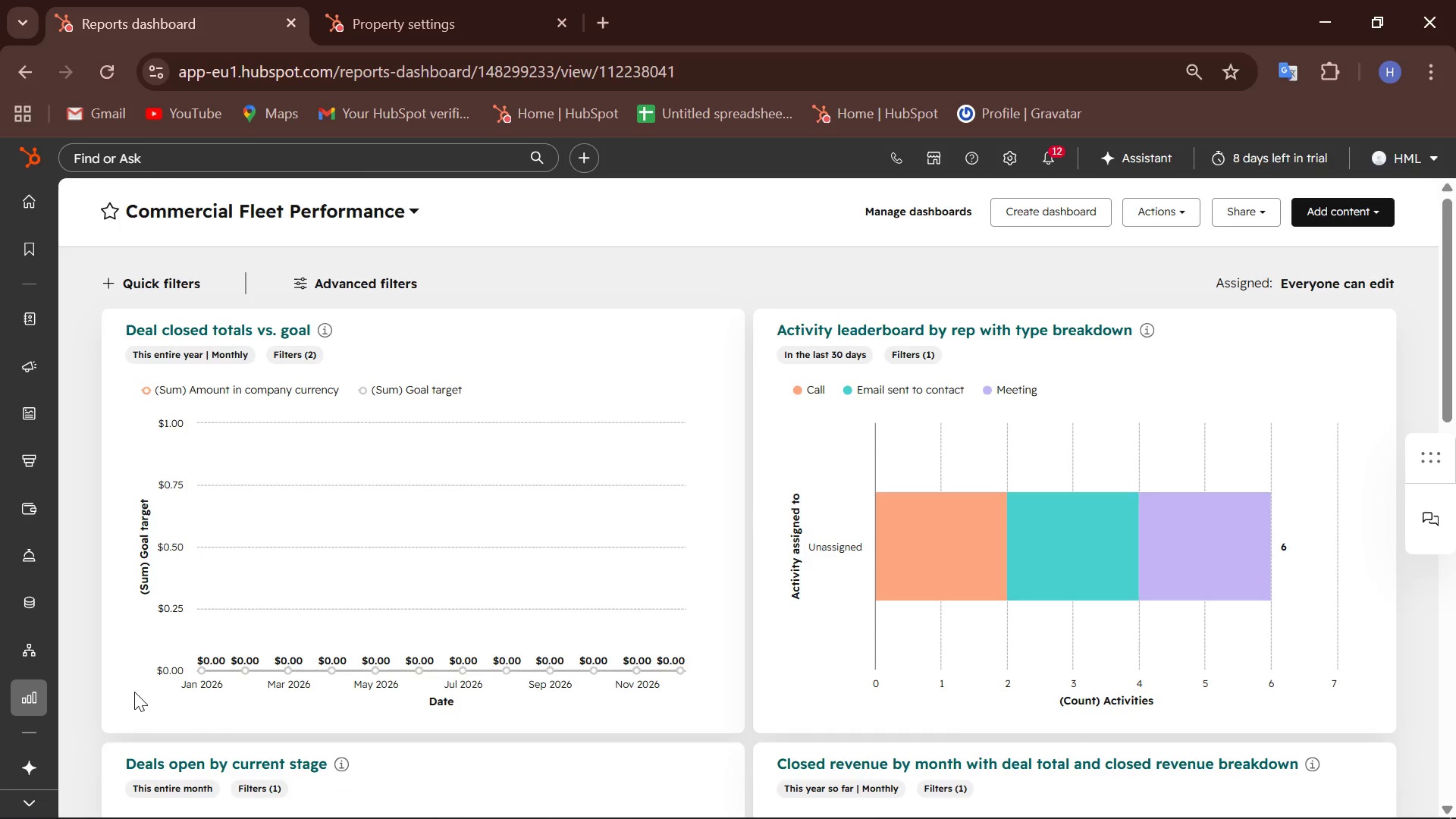 
wait(53.5)
 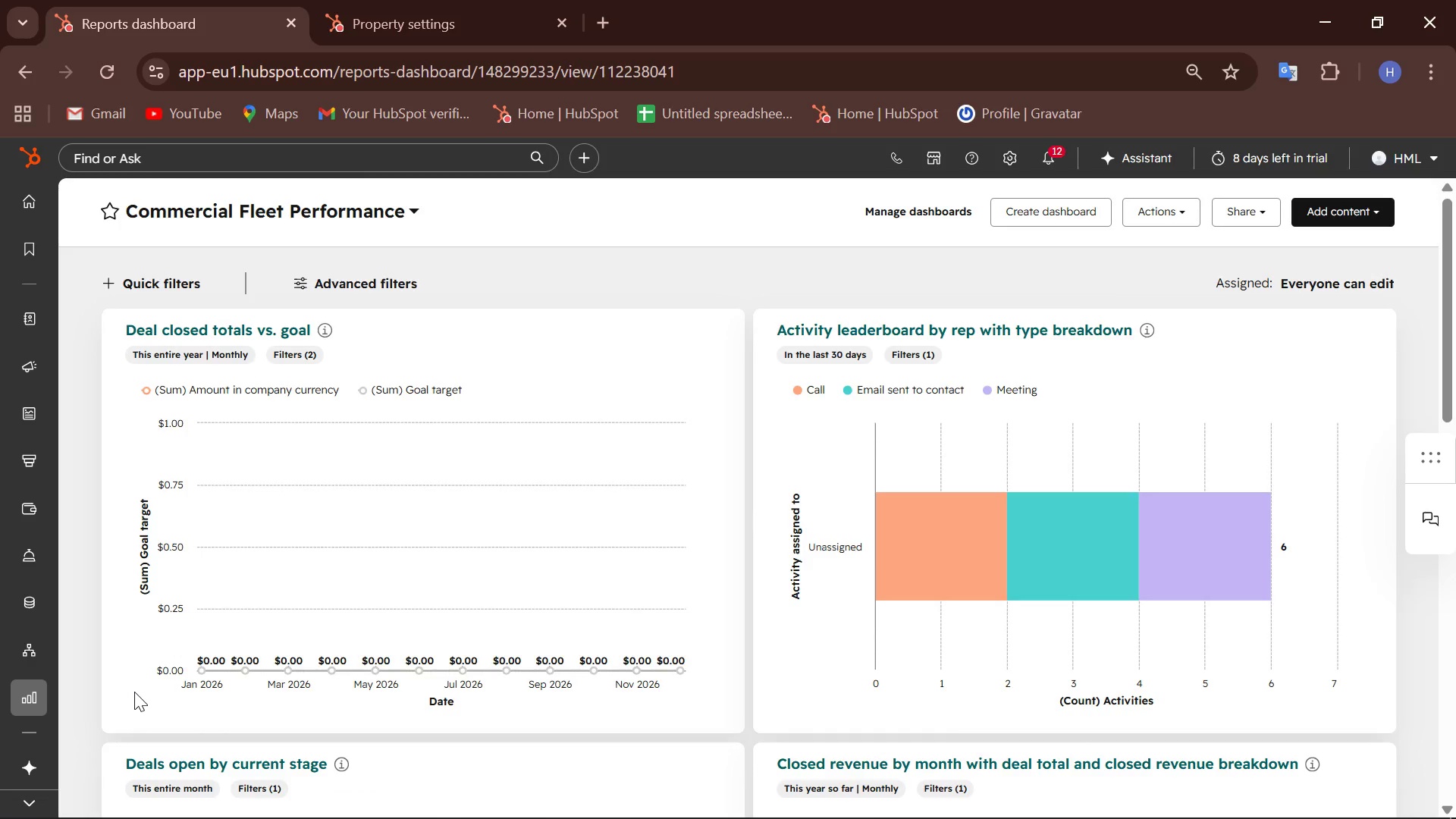 
left_click([1089, 215])
 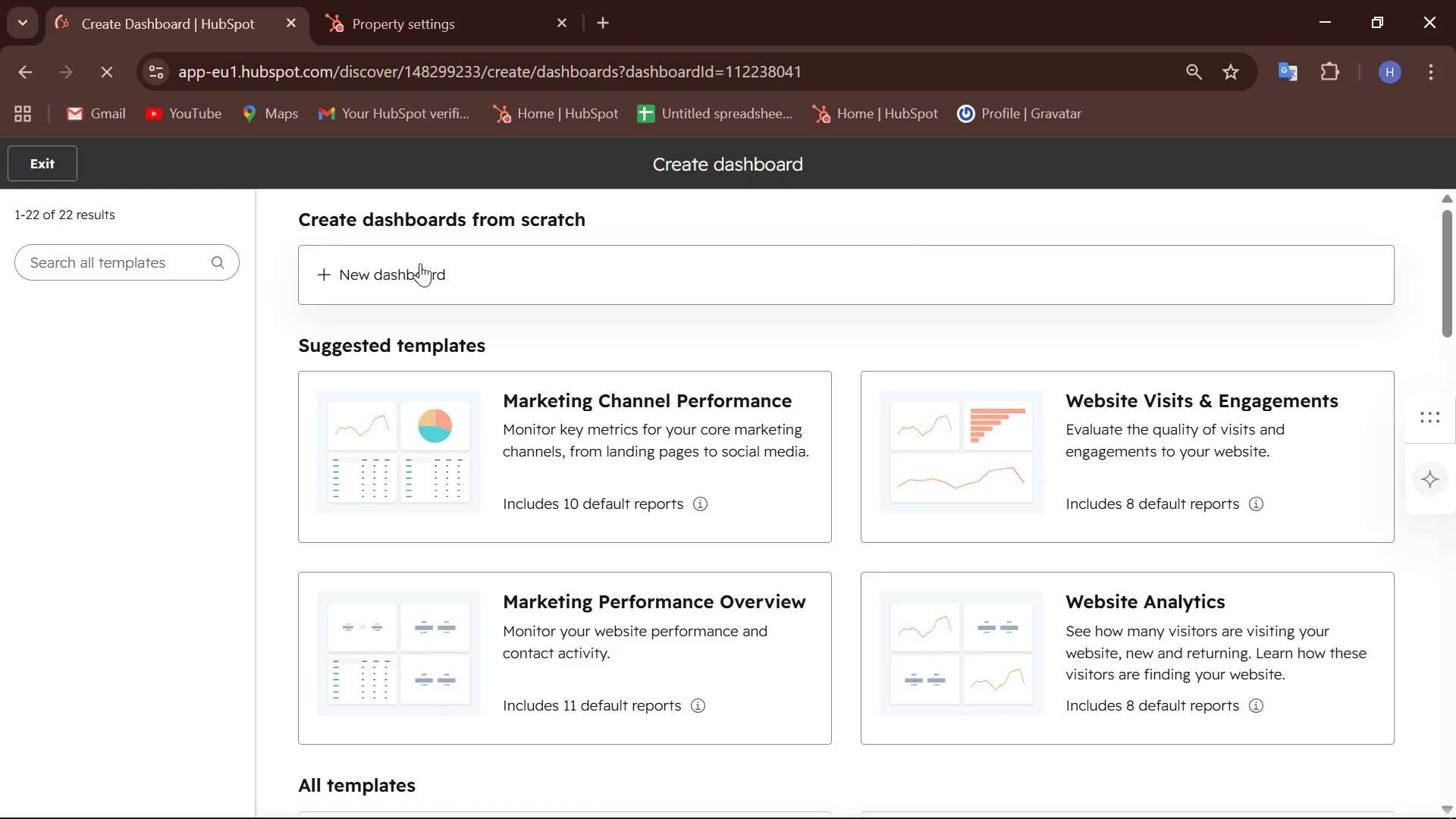 
left_click([409, 273])
 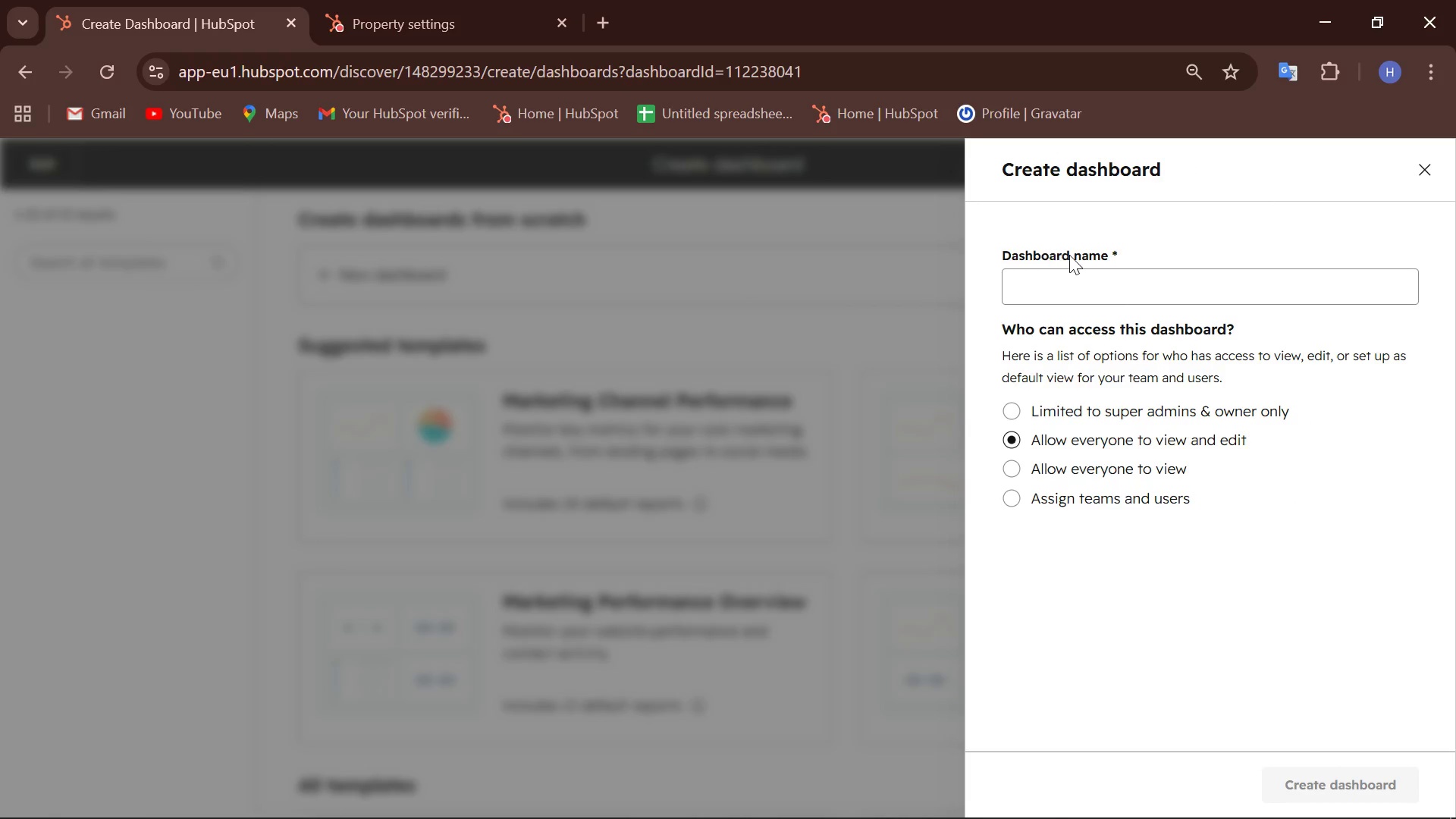 
left_click([1100, 285])
 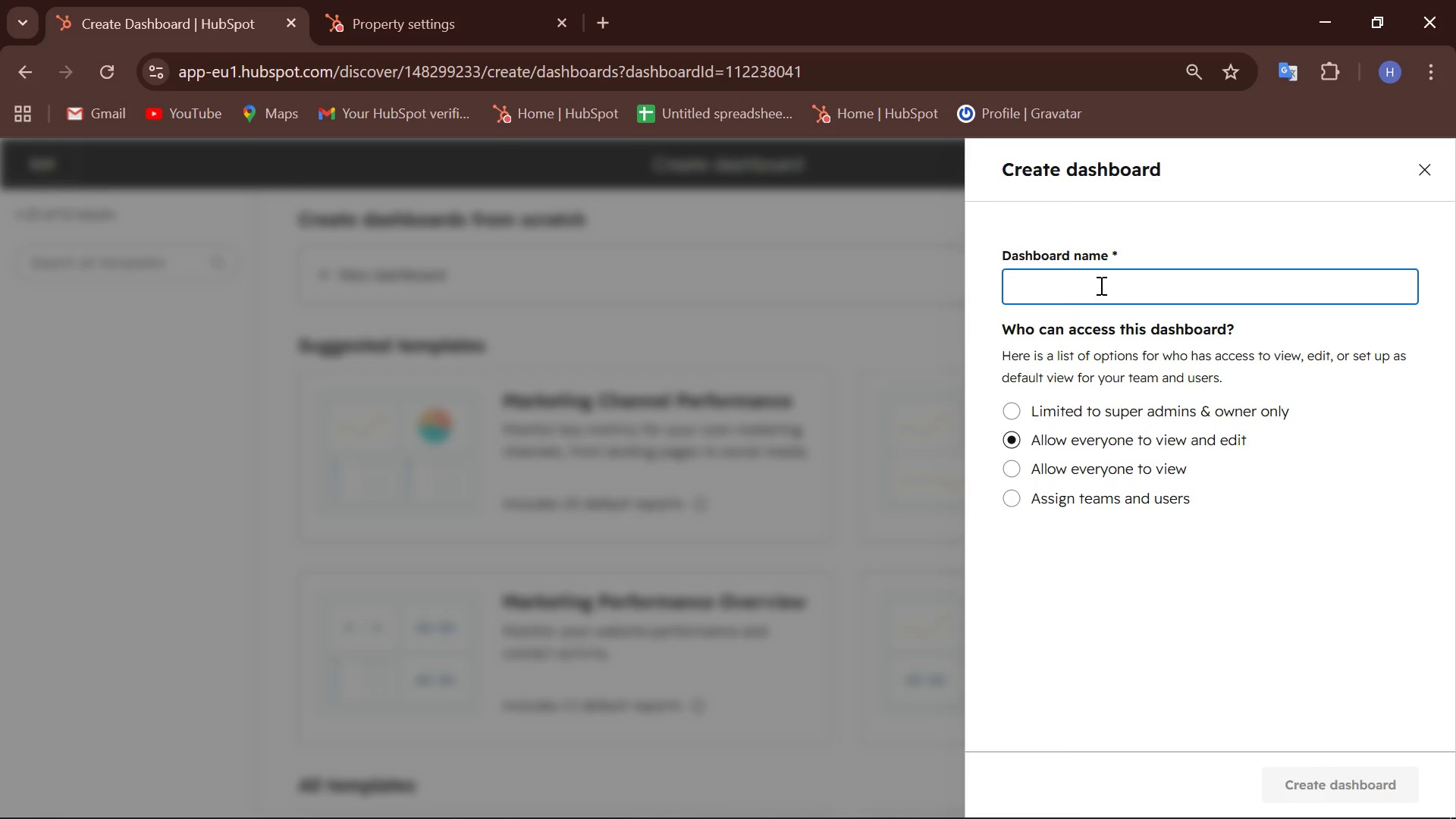 
type(Silver Steps Referal)
 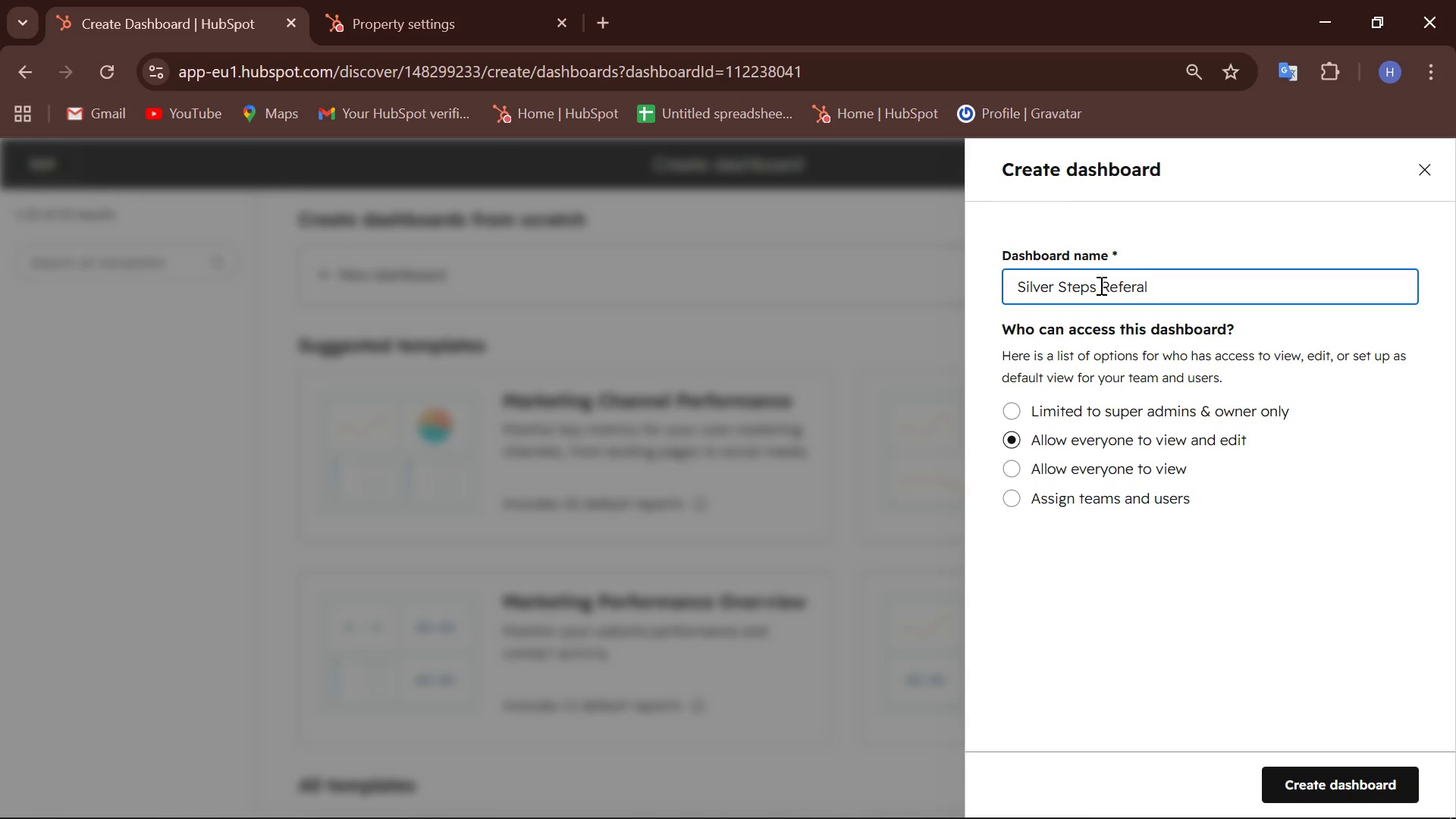 
key(ArrowLeft)
 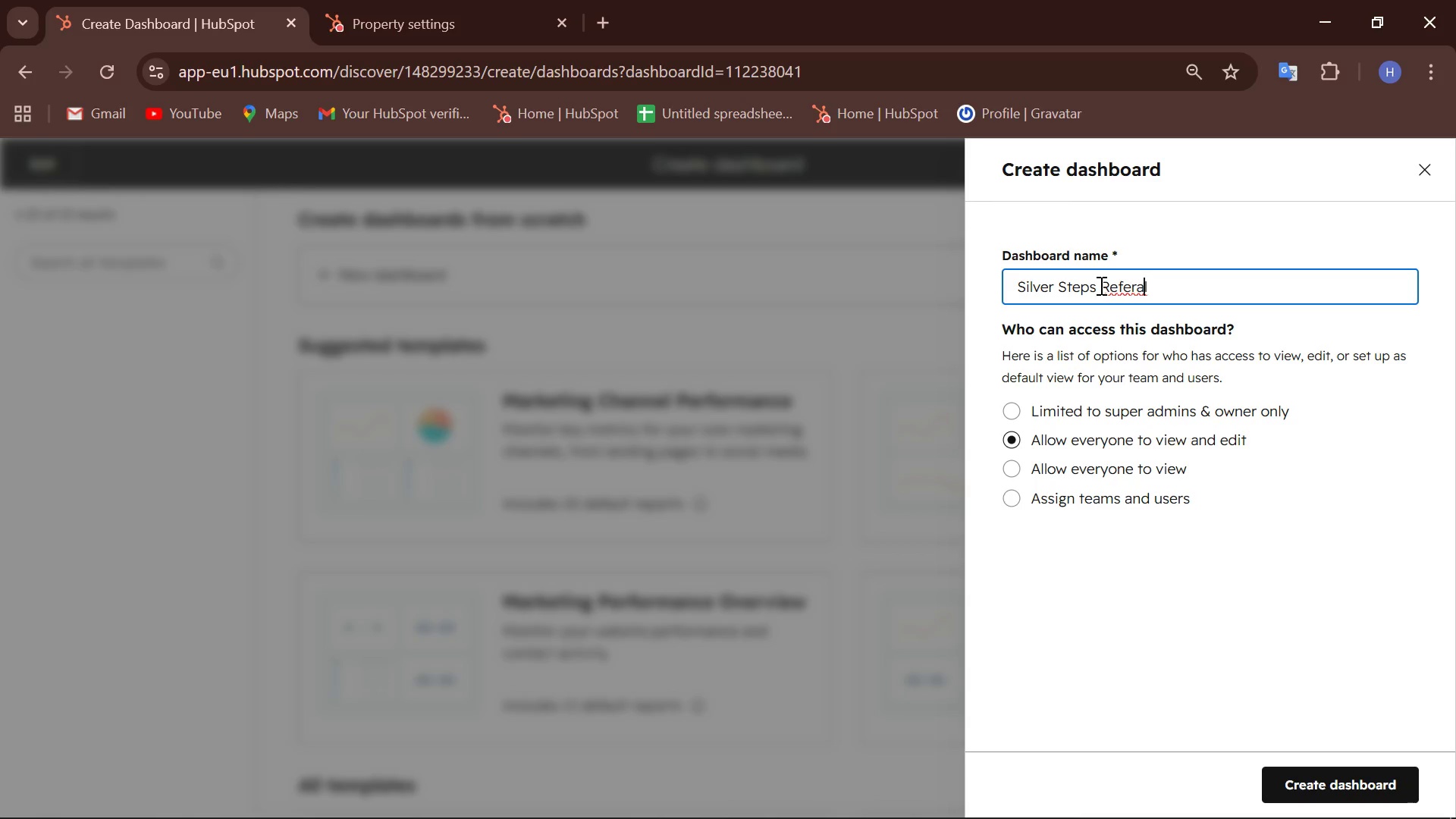 
key(ArrowLeft)
 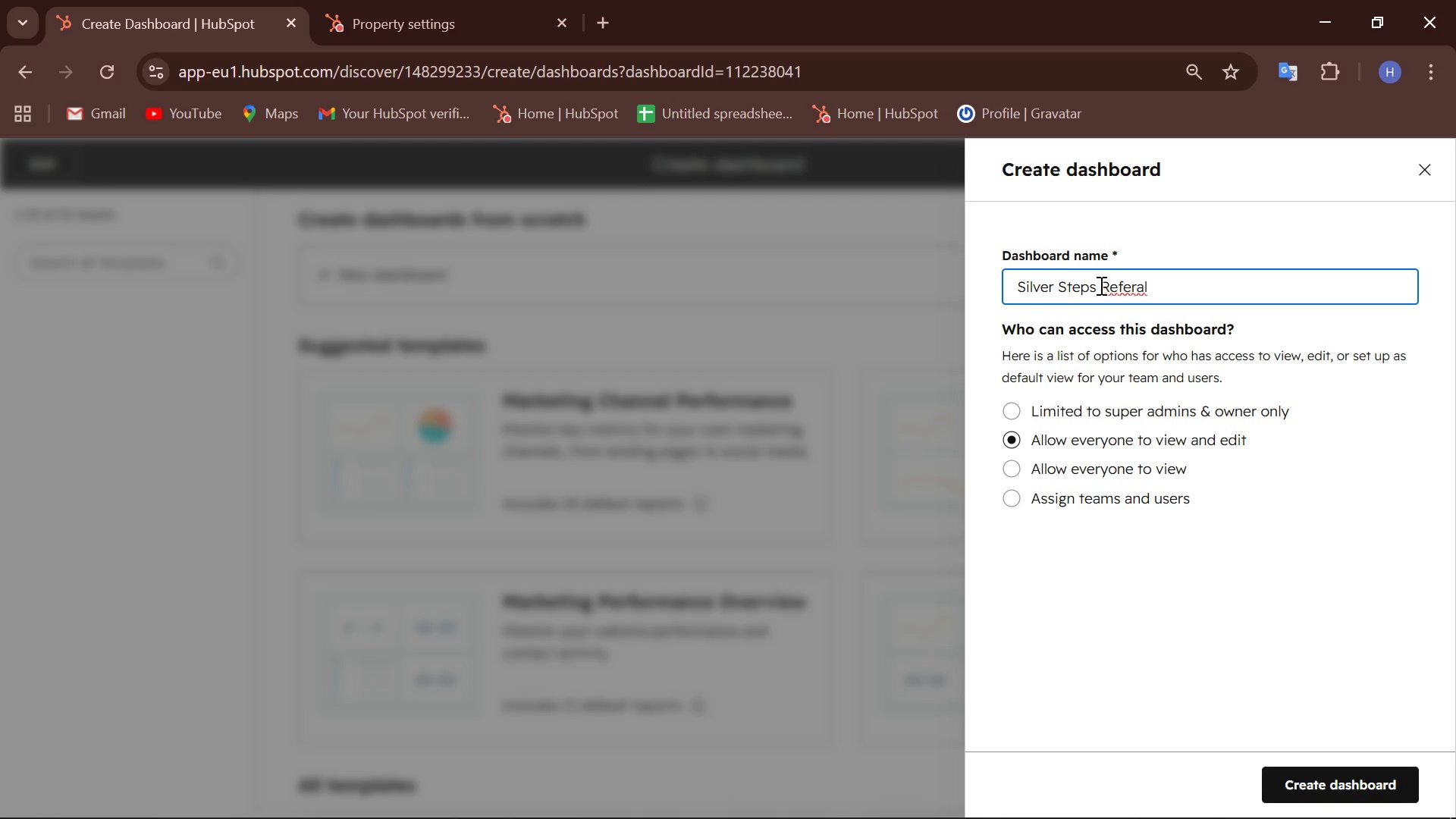 
key(R)
 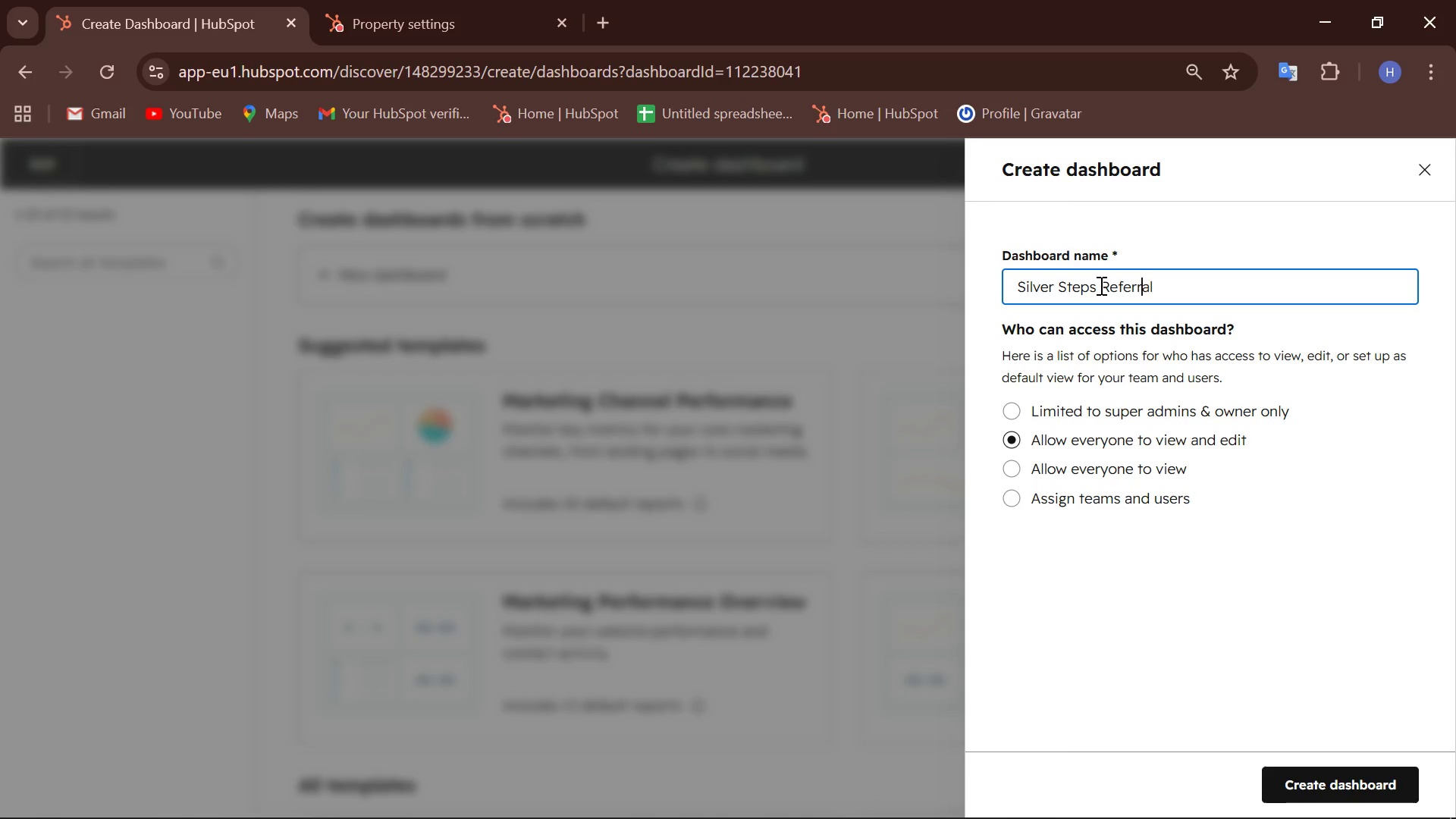 
key(ArrowRight)
 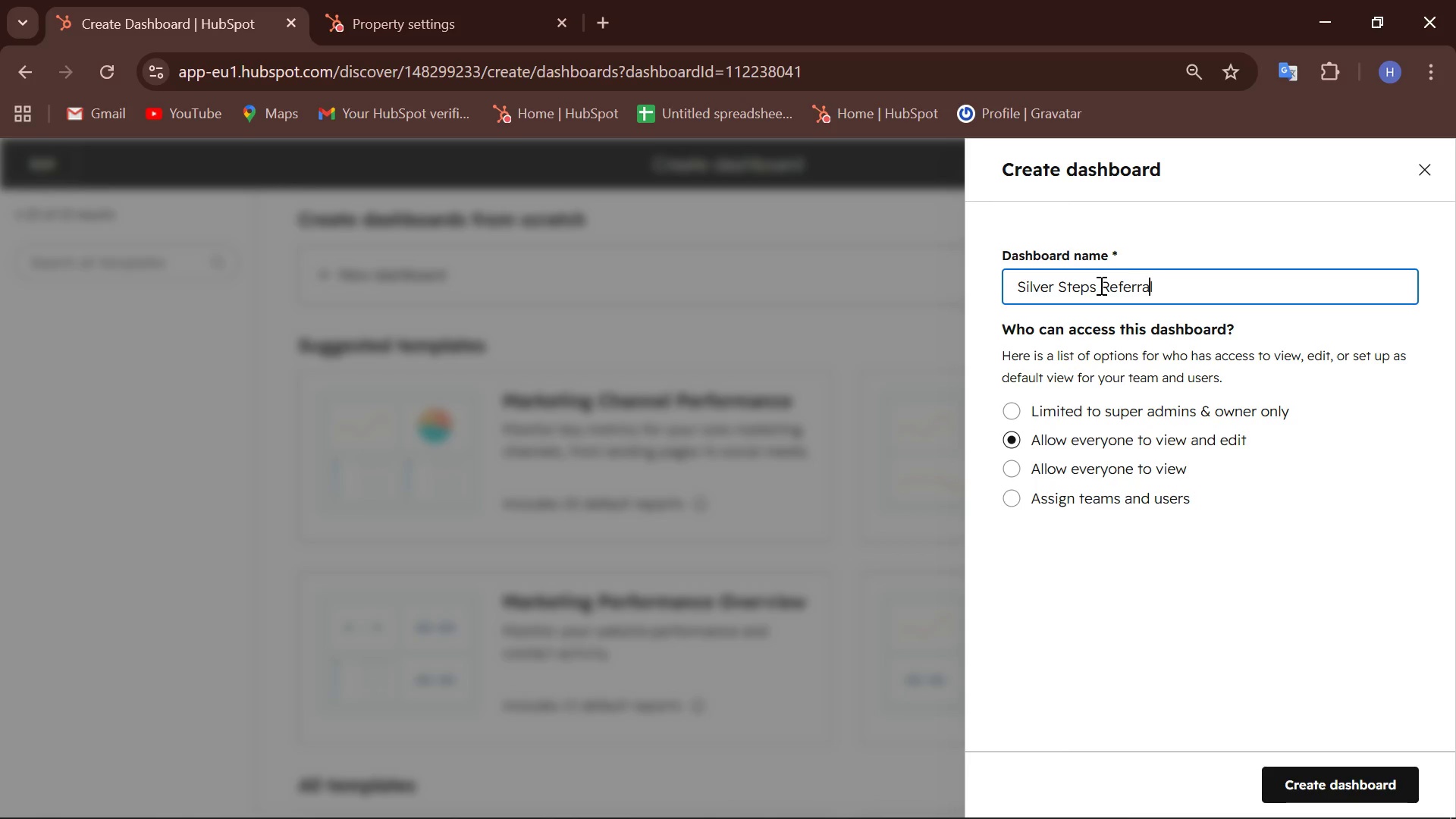 
key(ArrowRight)
 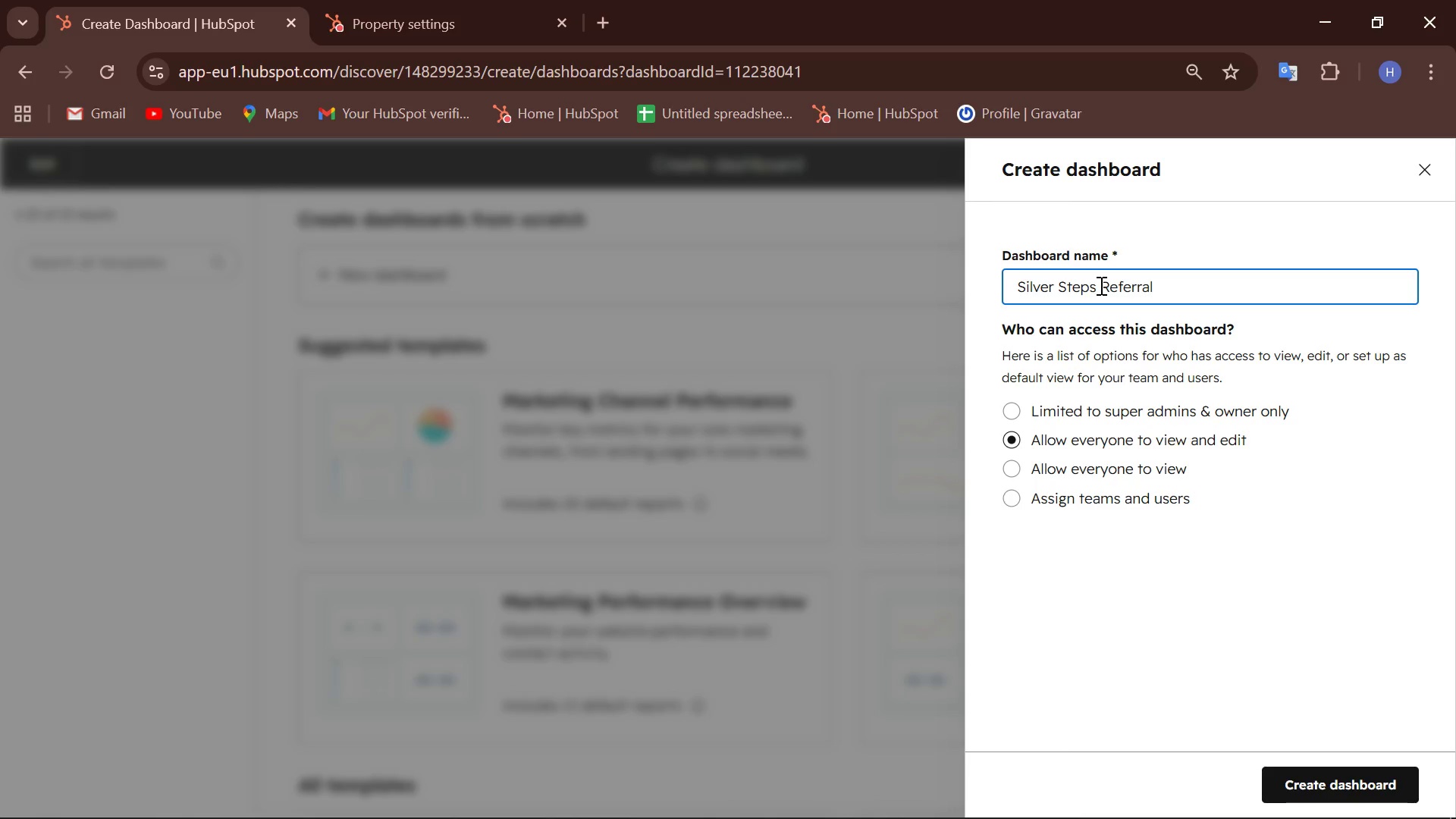 
hold_key(key=ArrowLeft, duration=0.78)
 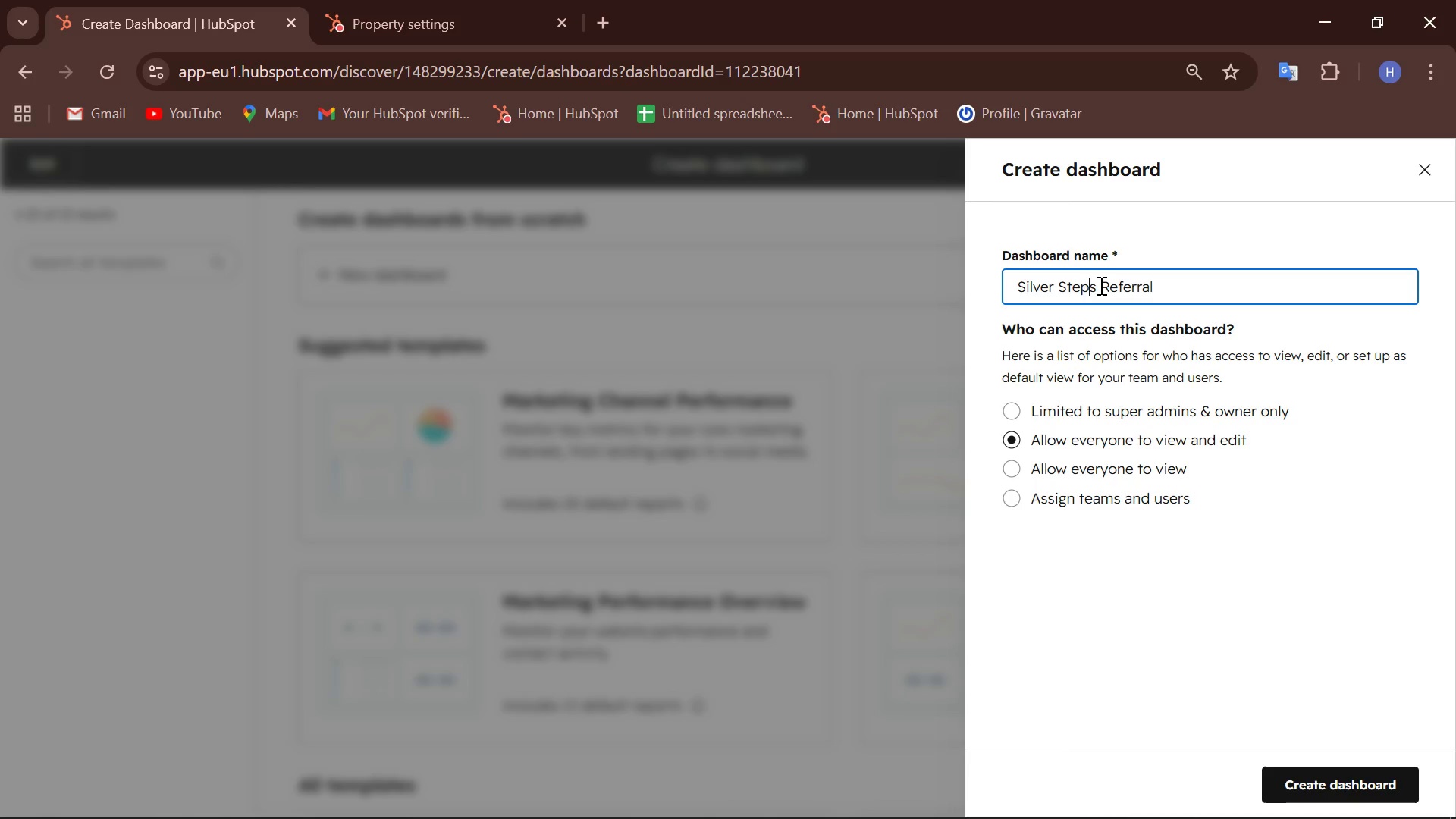 
key(ArrowLeft)
 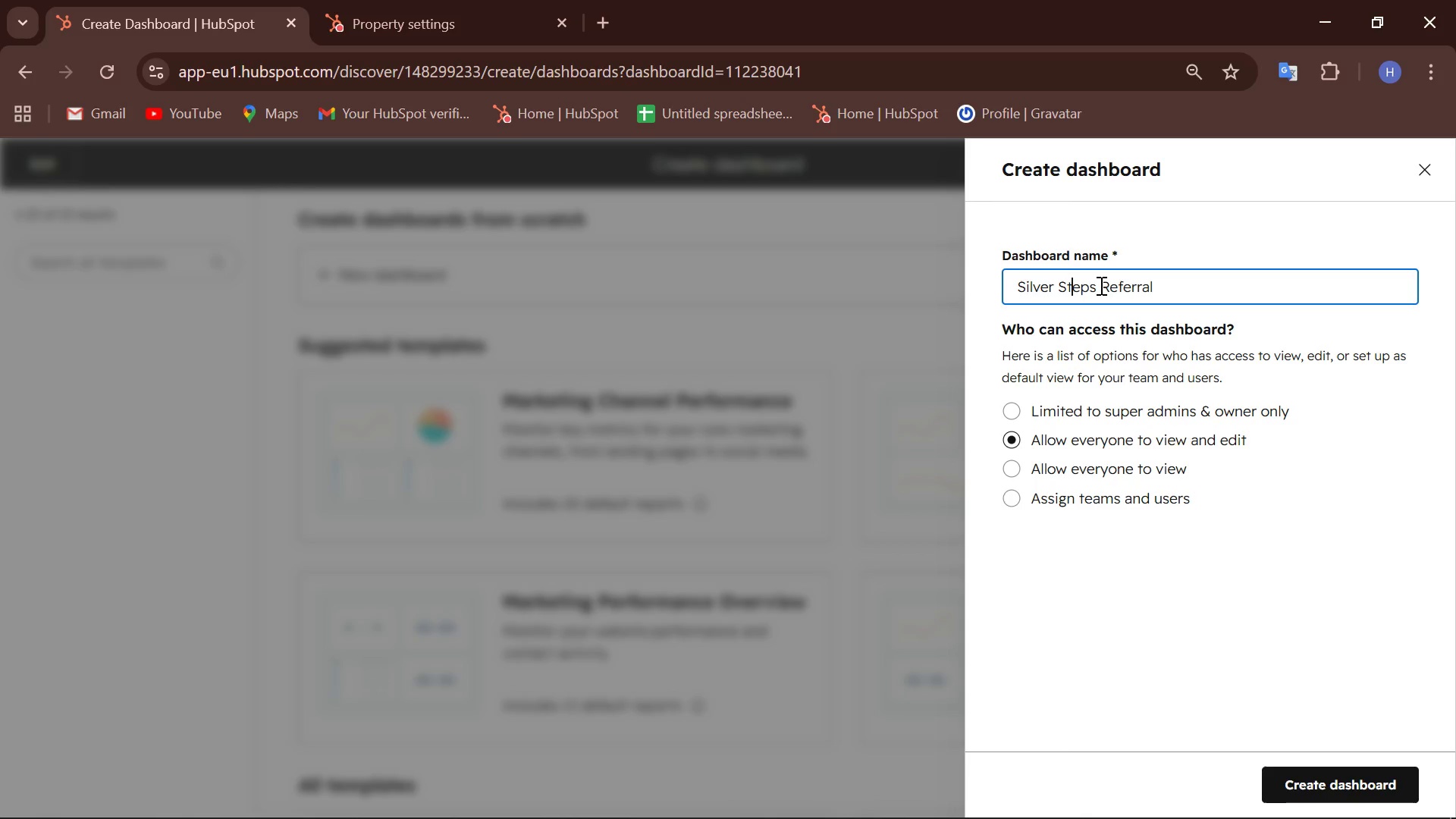 
key(ArrowLeft)
 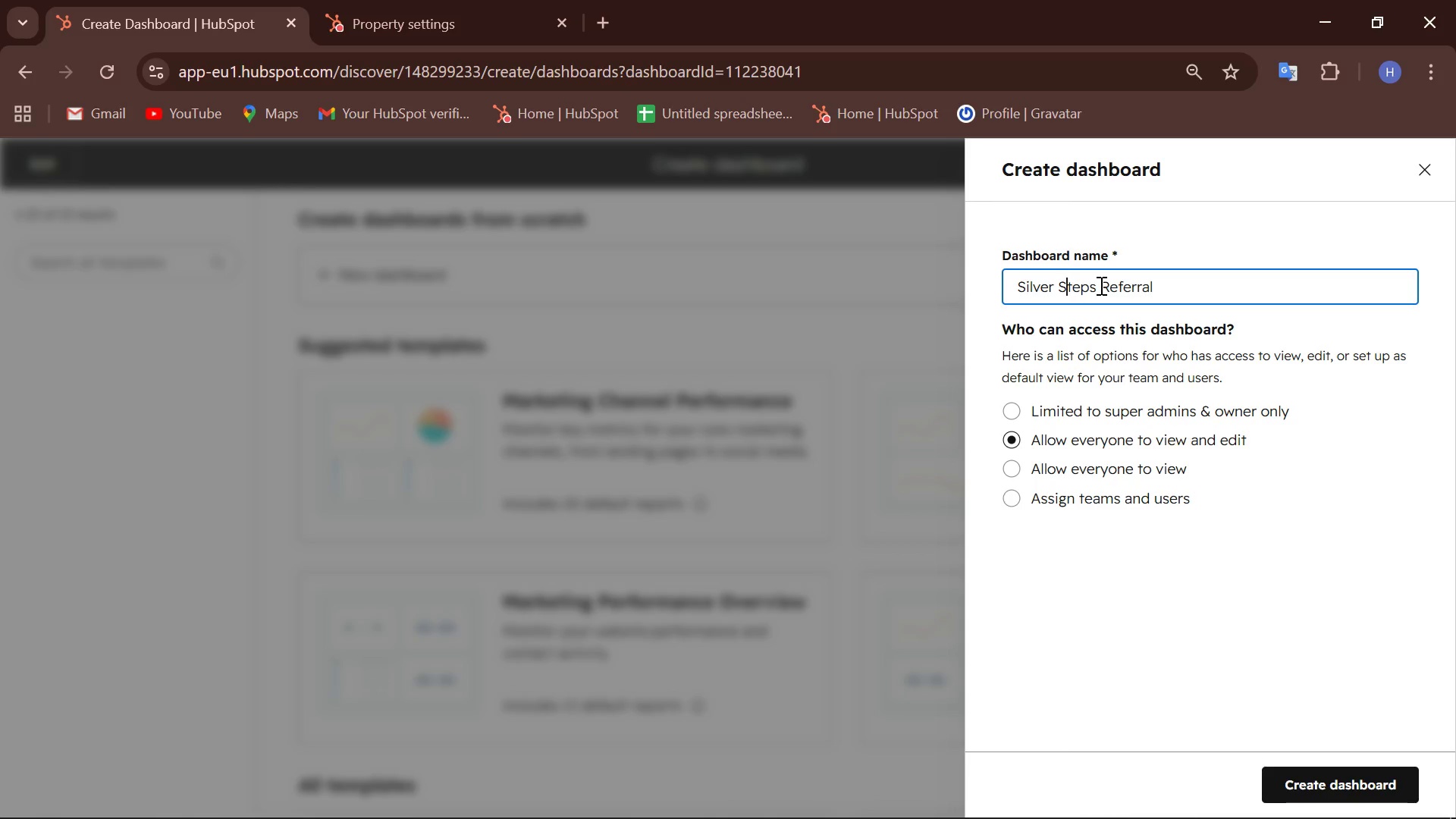 
key(ArrowLeft)
 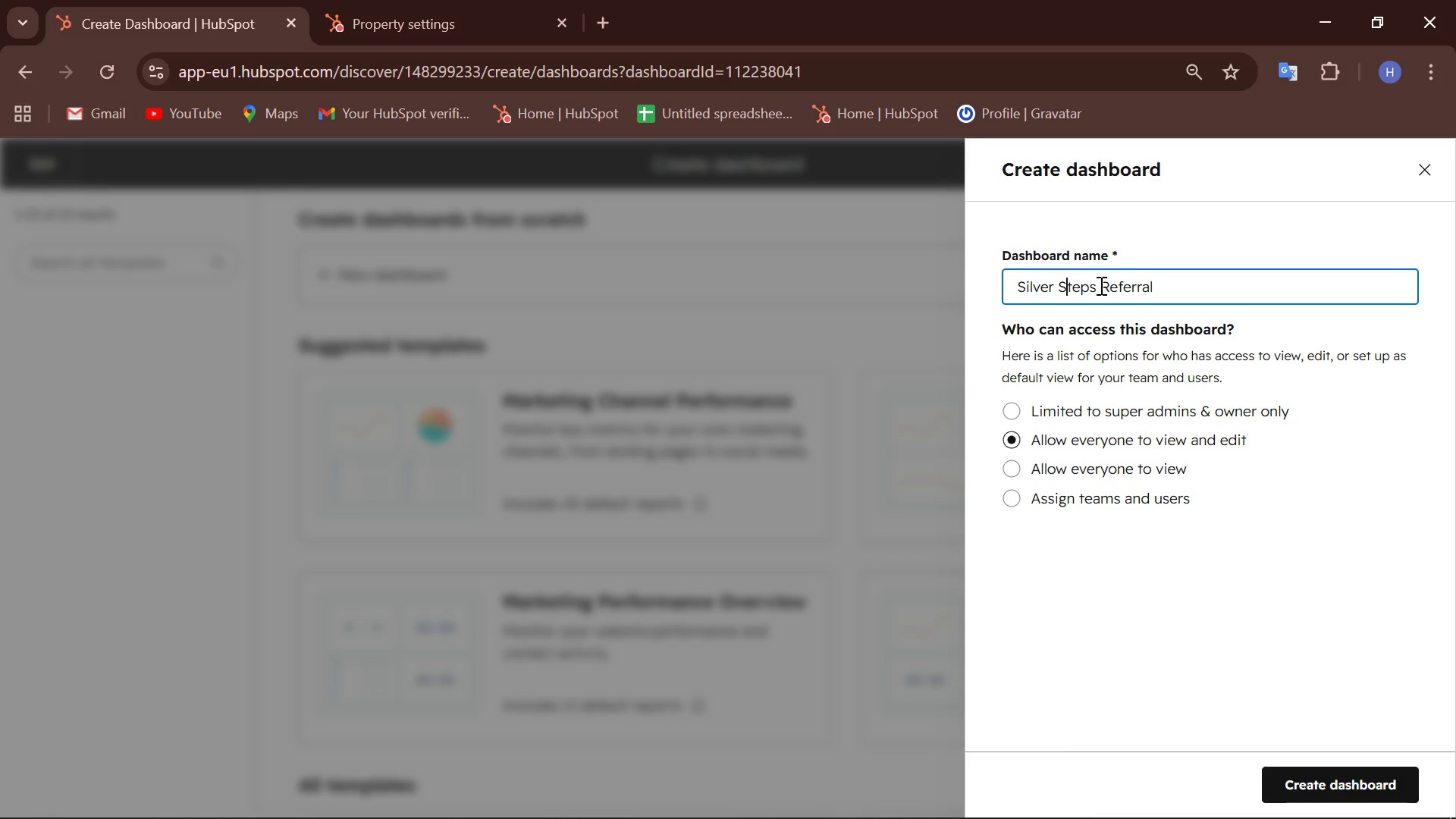 
key(ArrowLeft)
 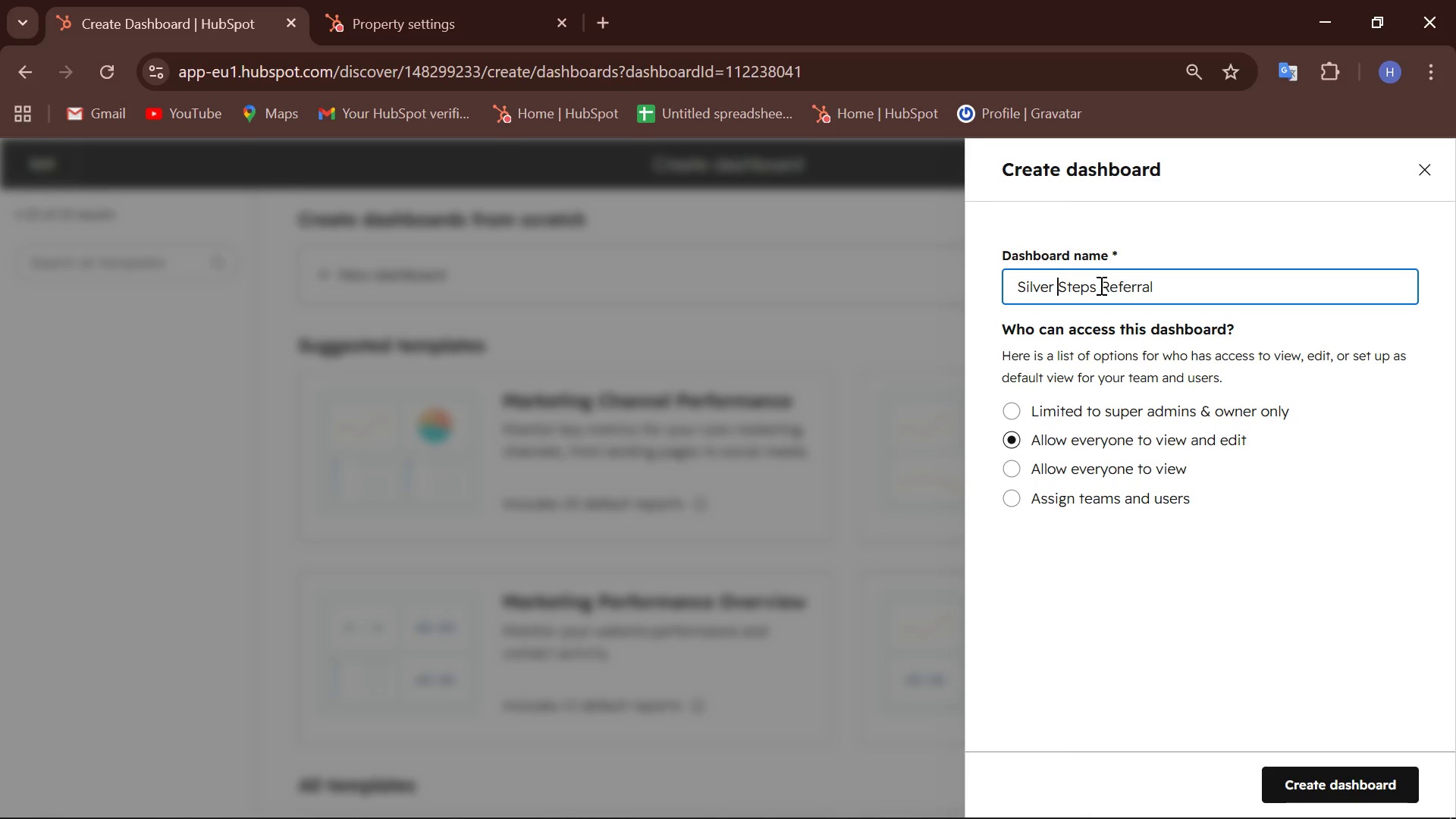 
key(Backspace)
 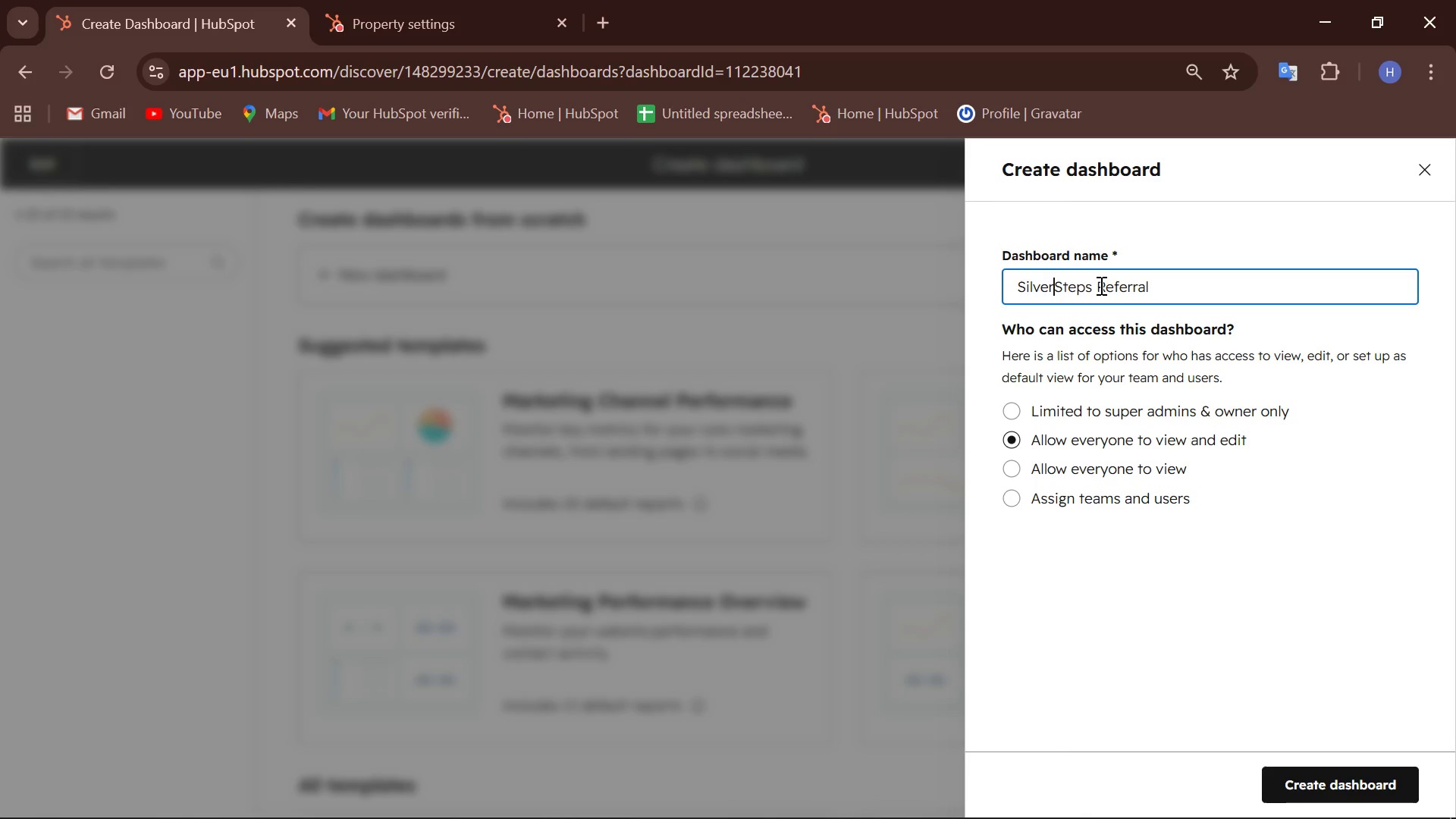 
hold_key(key=ArrowRight, duration=0.92)
 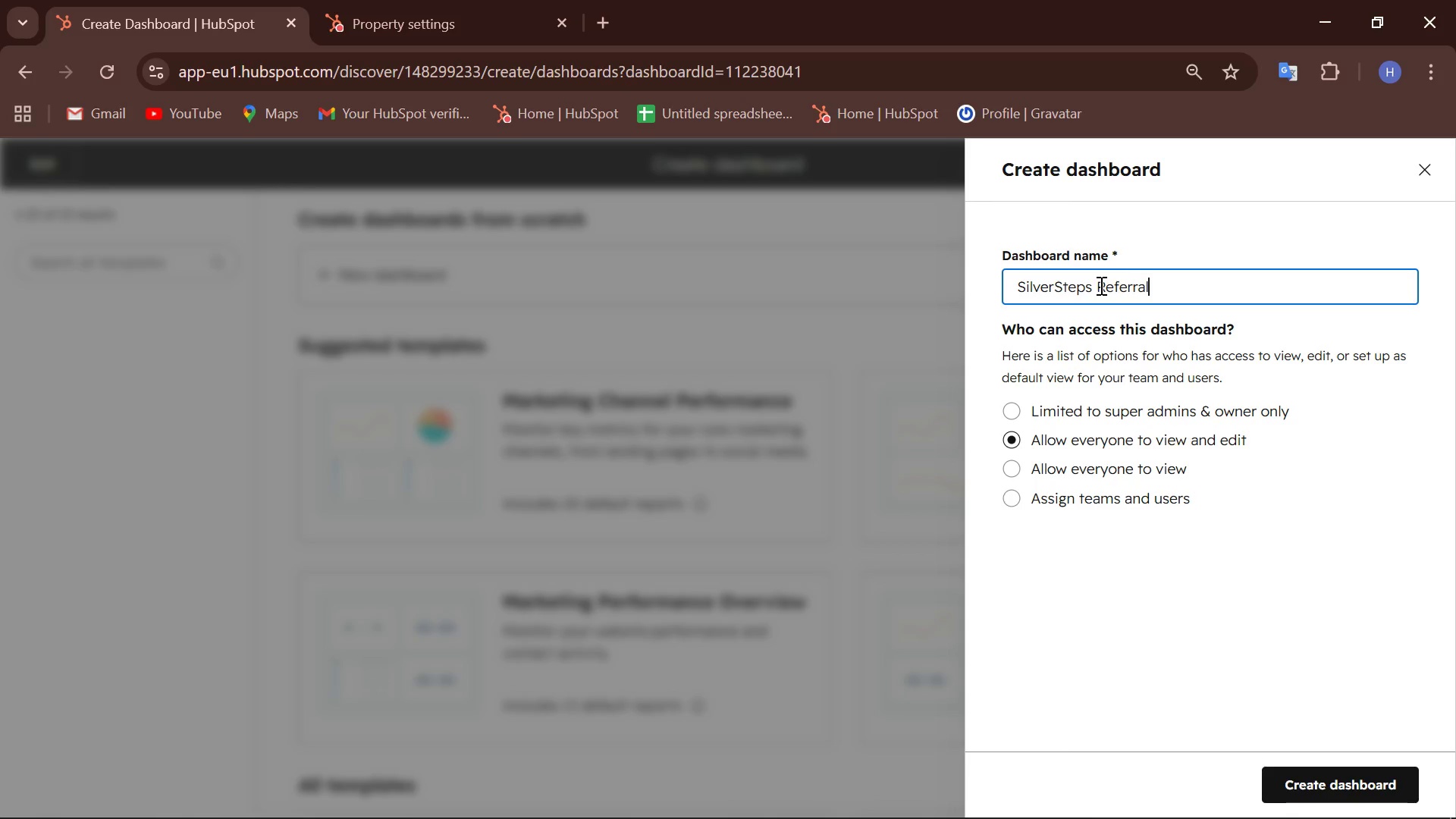 
key(Space)
 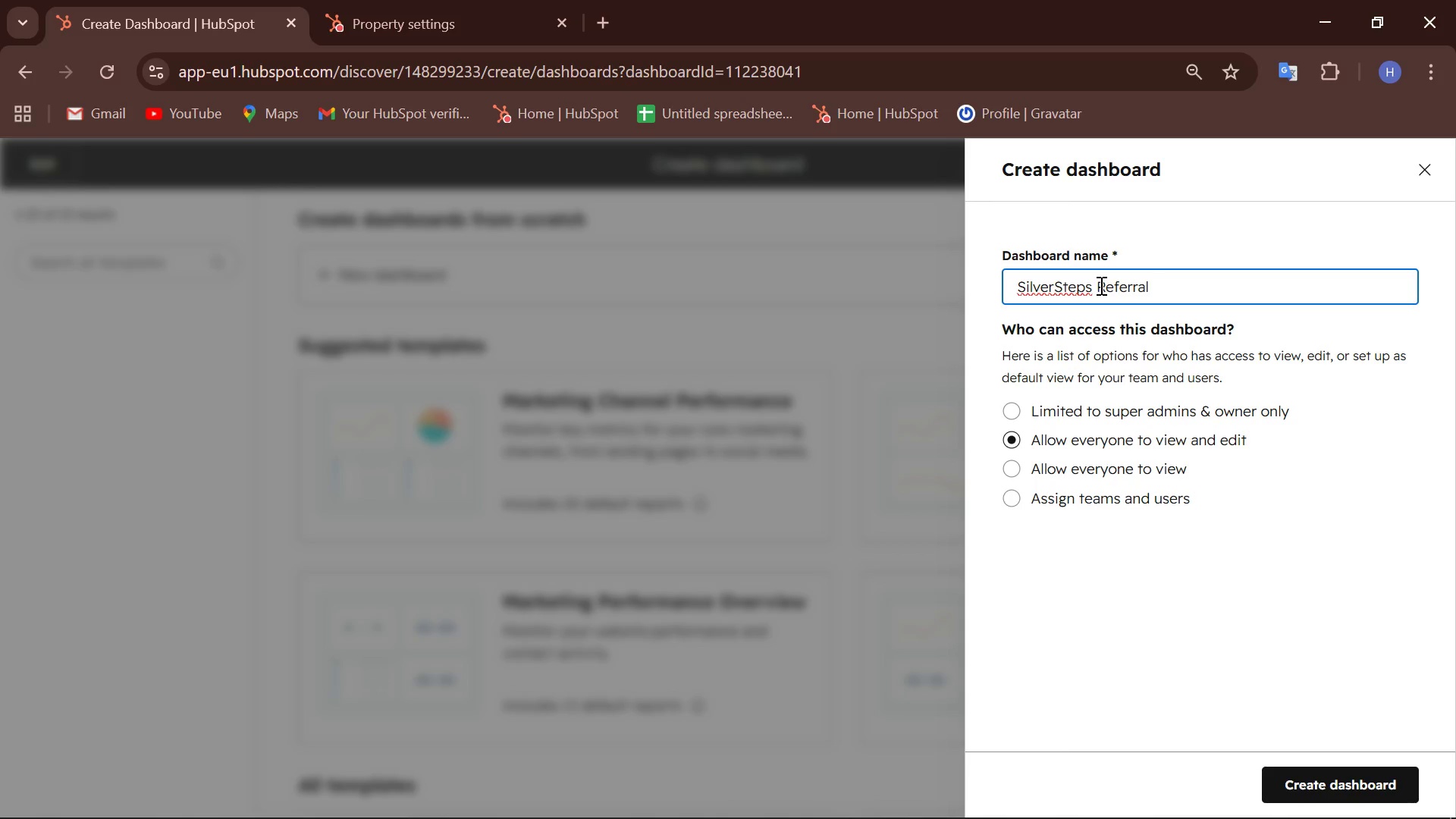 
hold_key(key=ArrowLeft, duration=0.83)
 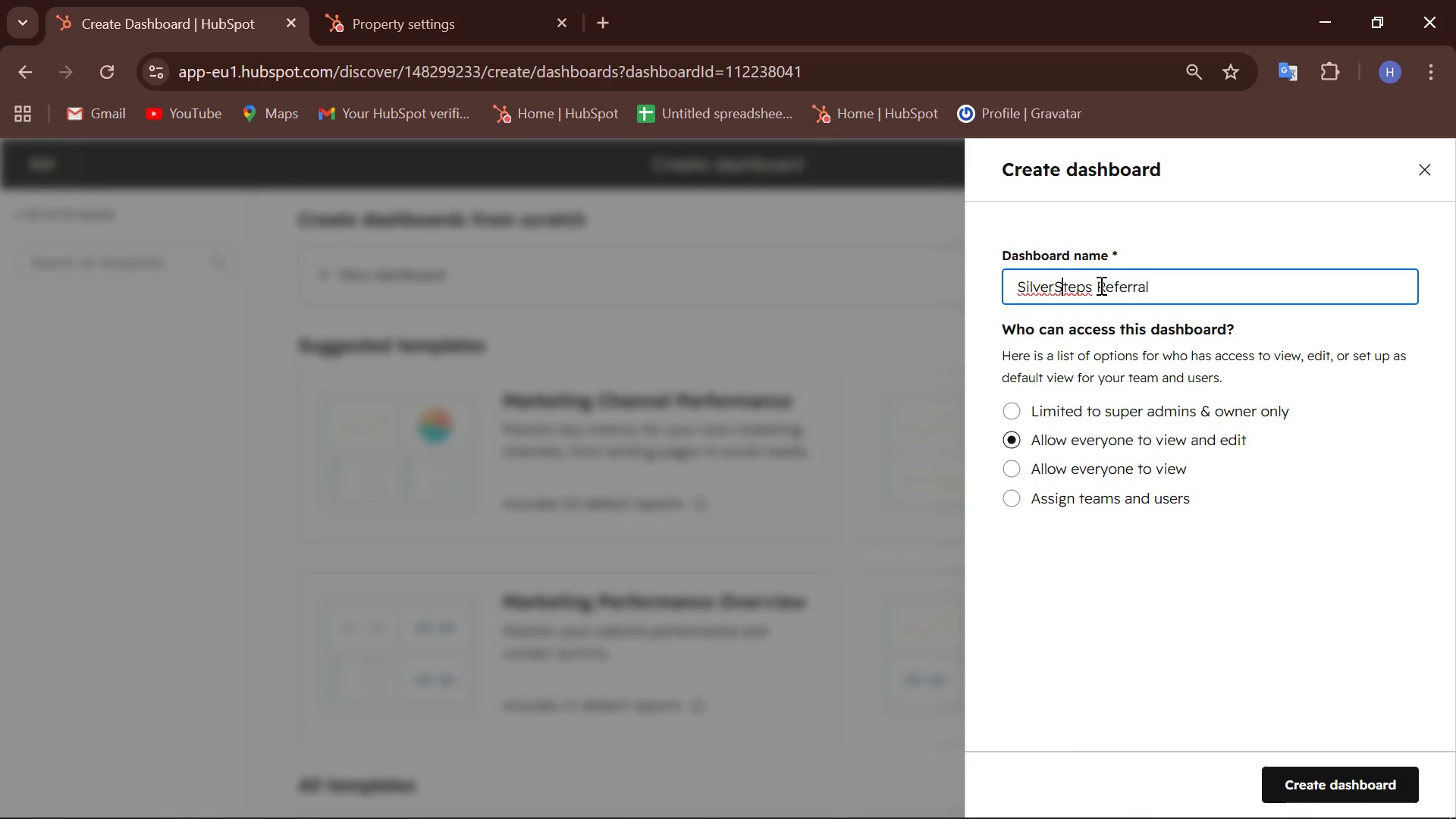 
hold_key(key=ArrowLeft, duration=0.31)
 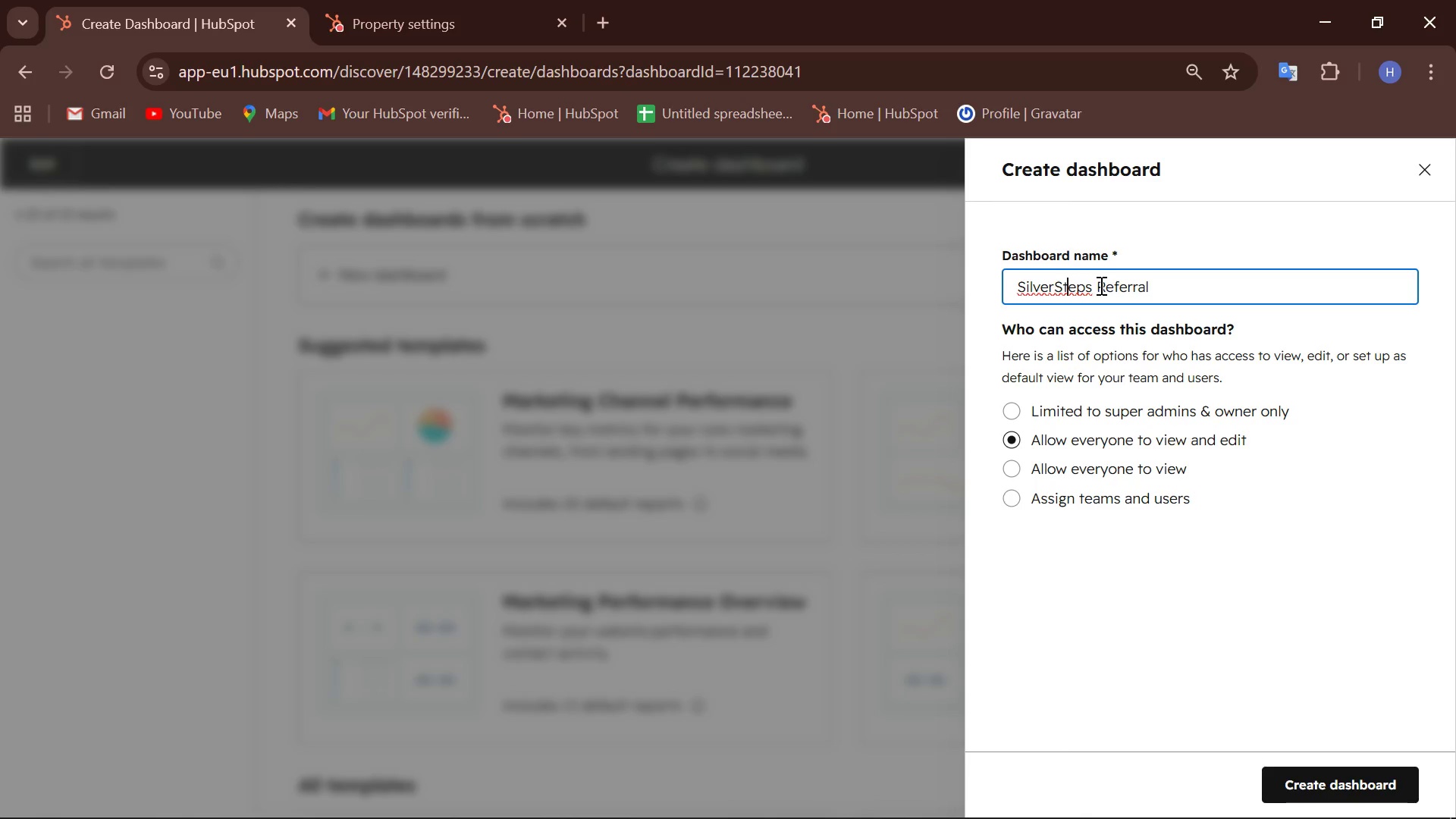 
key(ArrowLeft)
 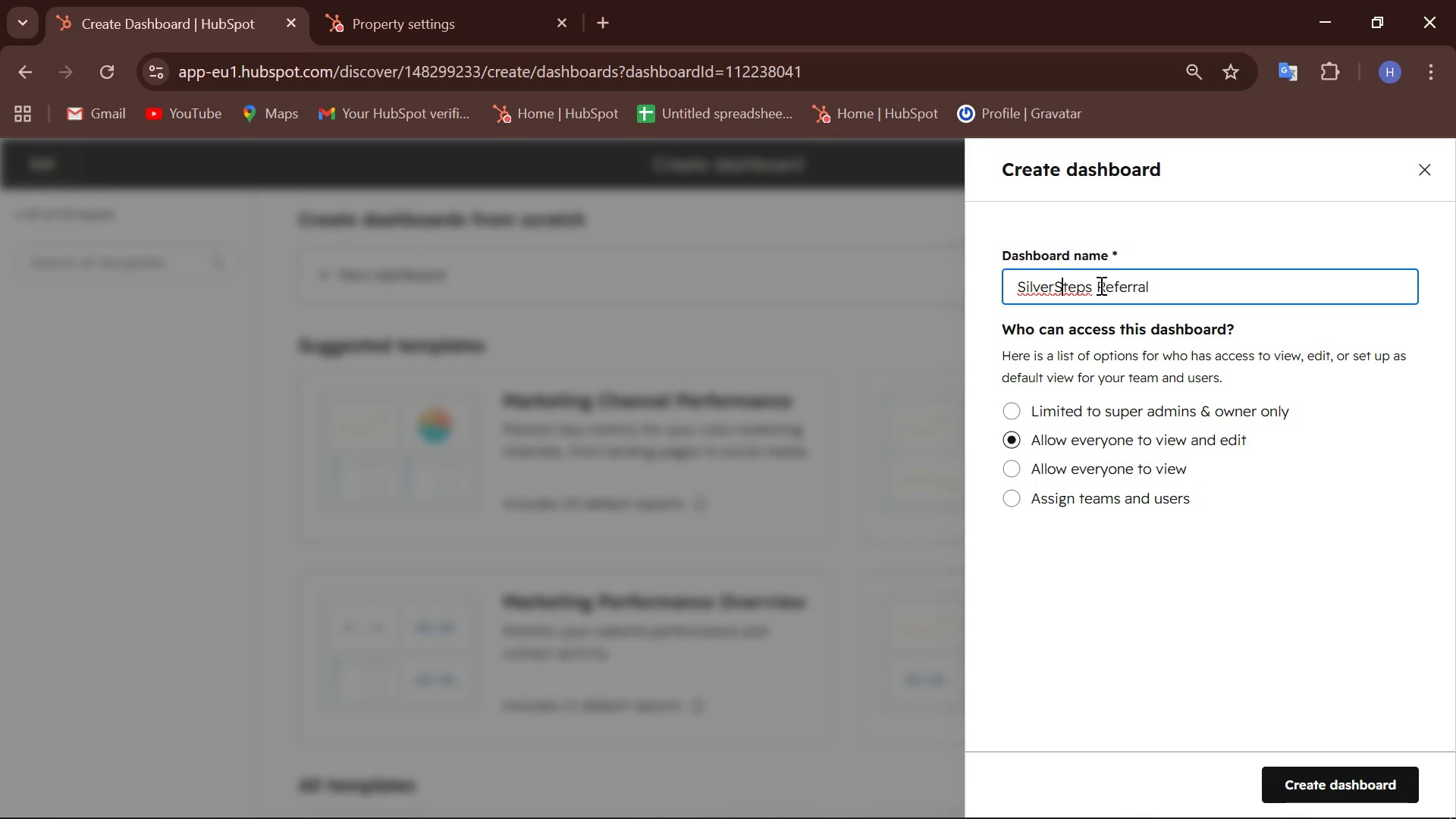 
key(ArrowLeft)
 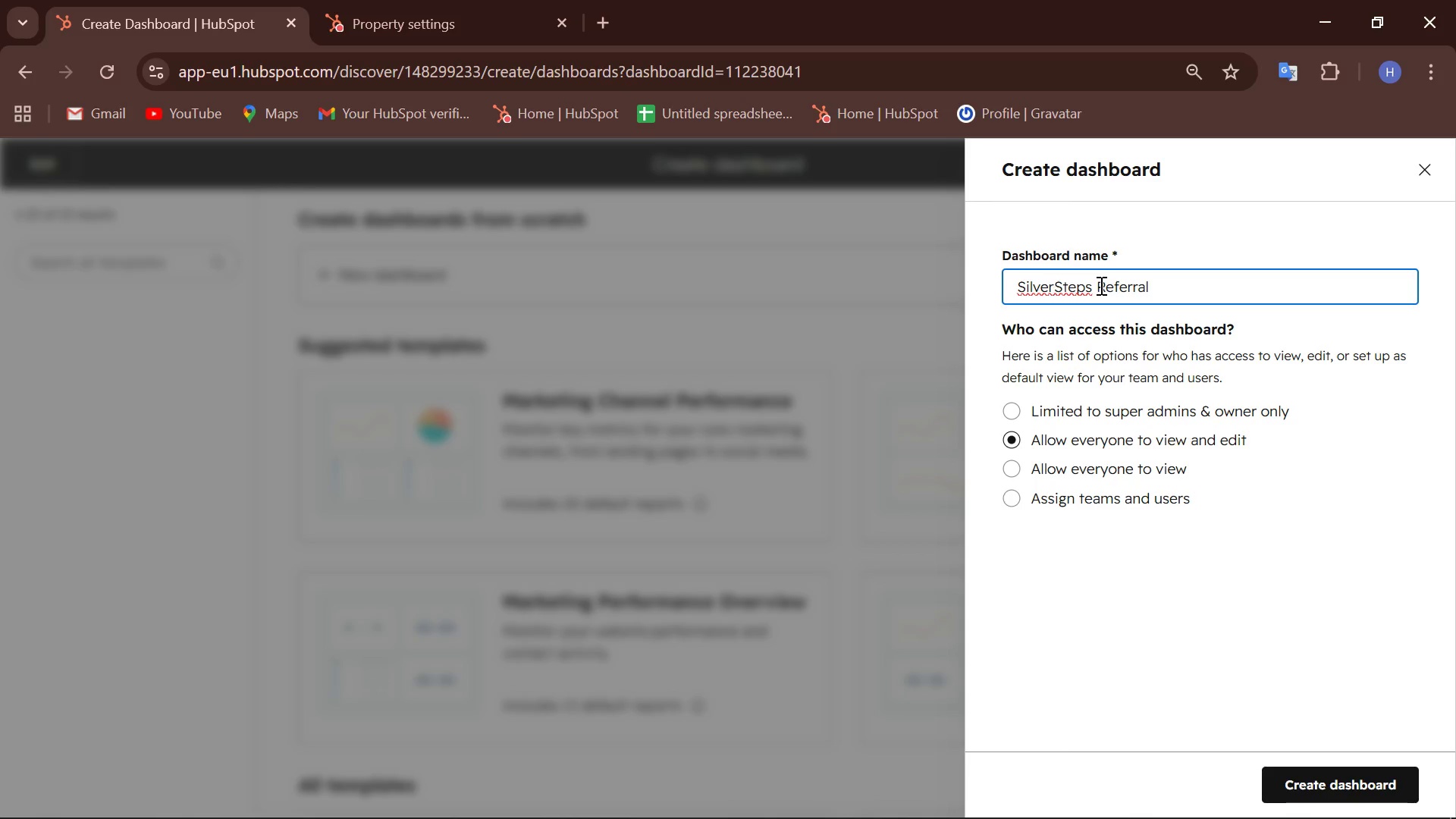 
hold_key(key=ArrowRight, duration=1.02)
 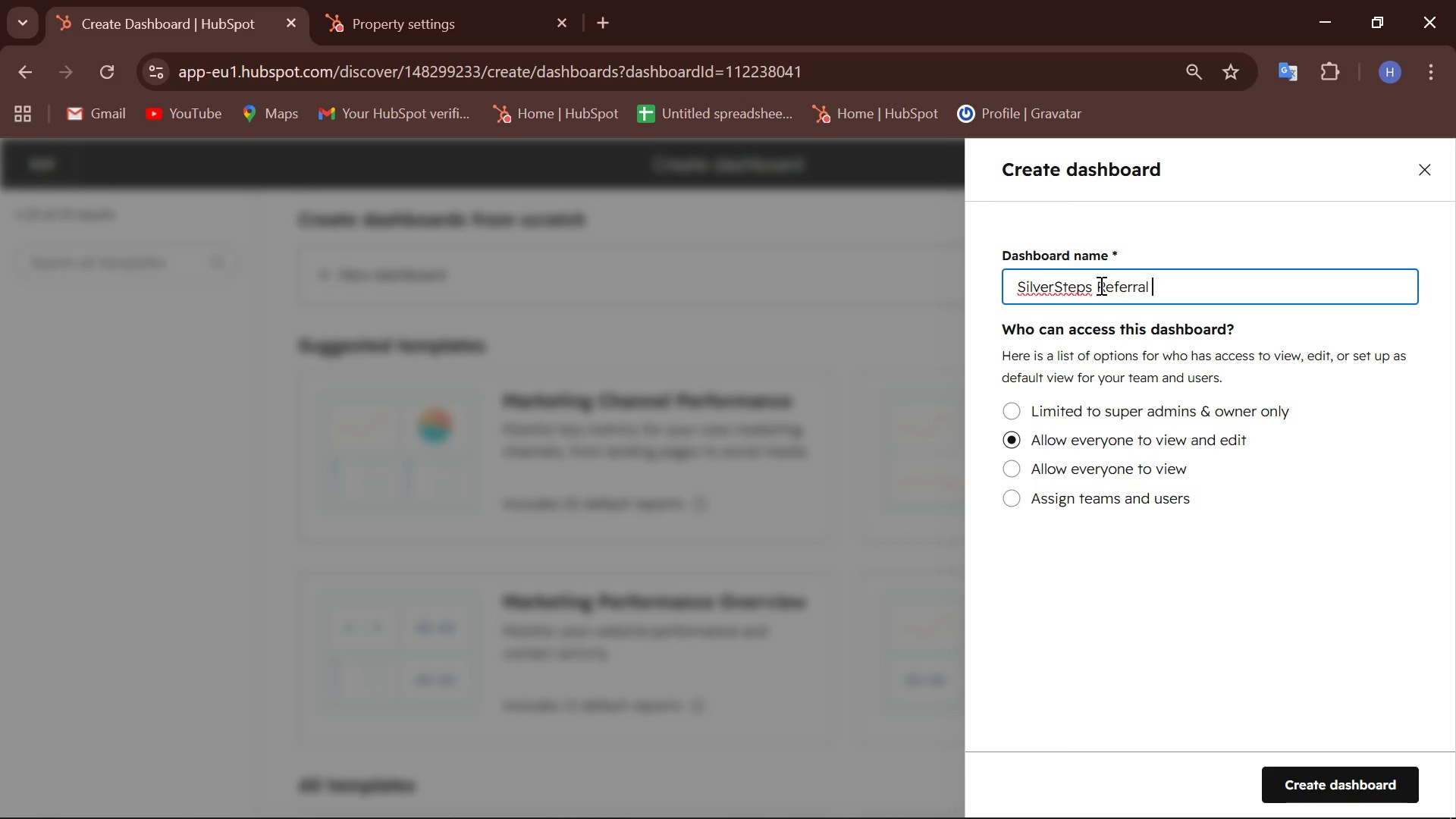 
type(Camping)
 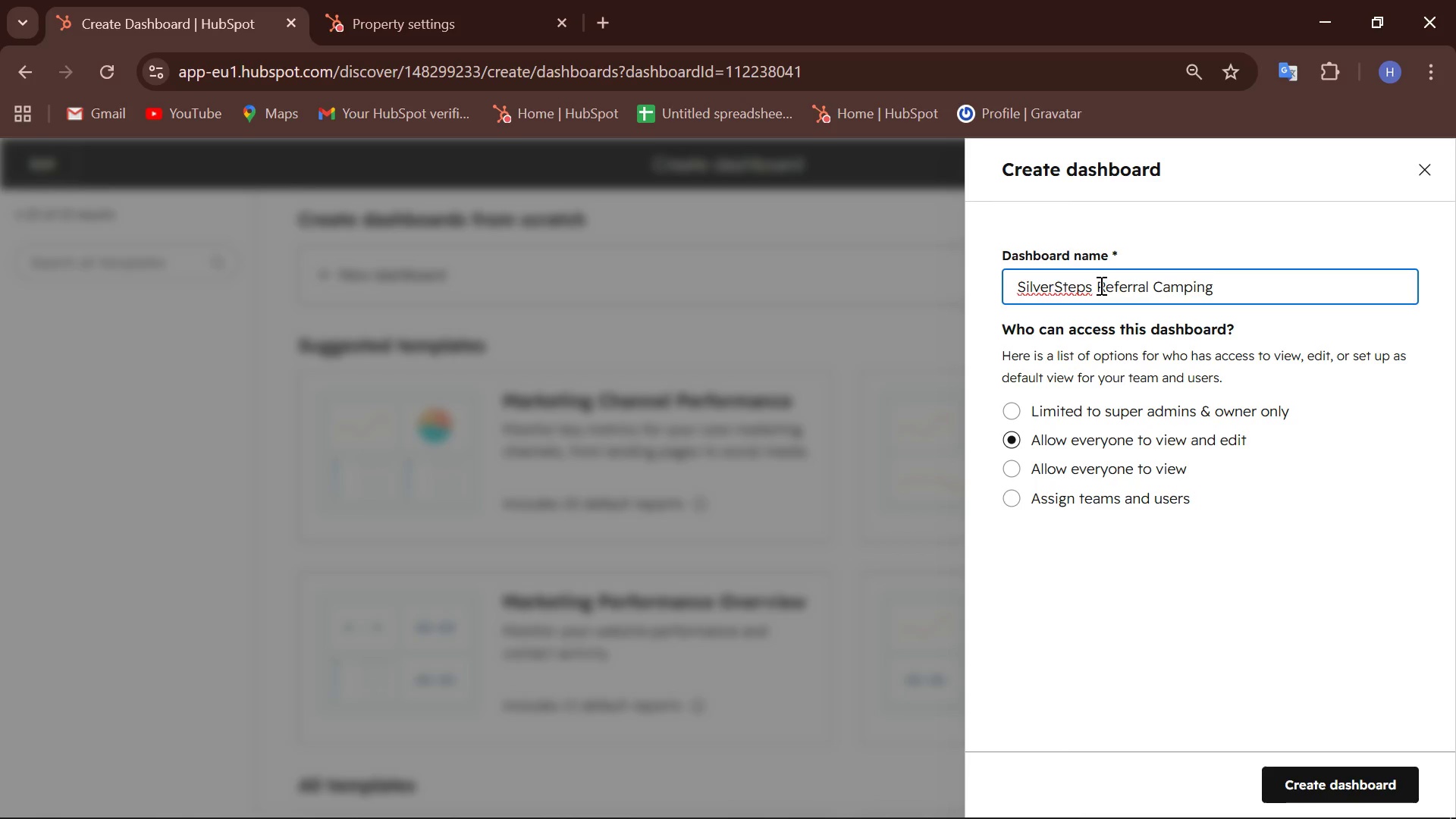 
wait(5.28)
 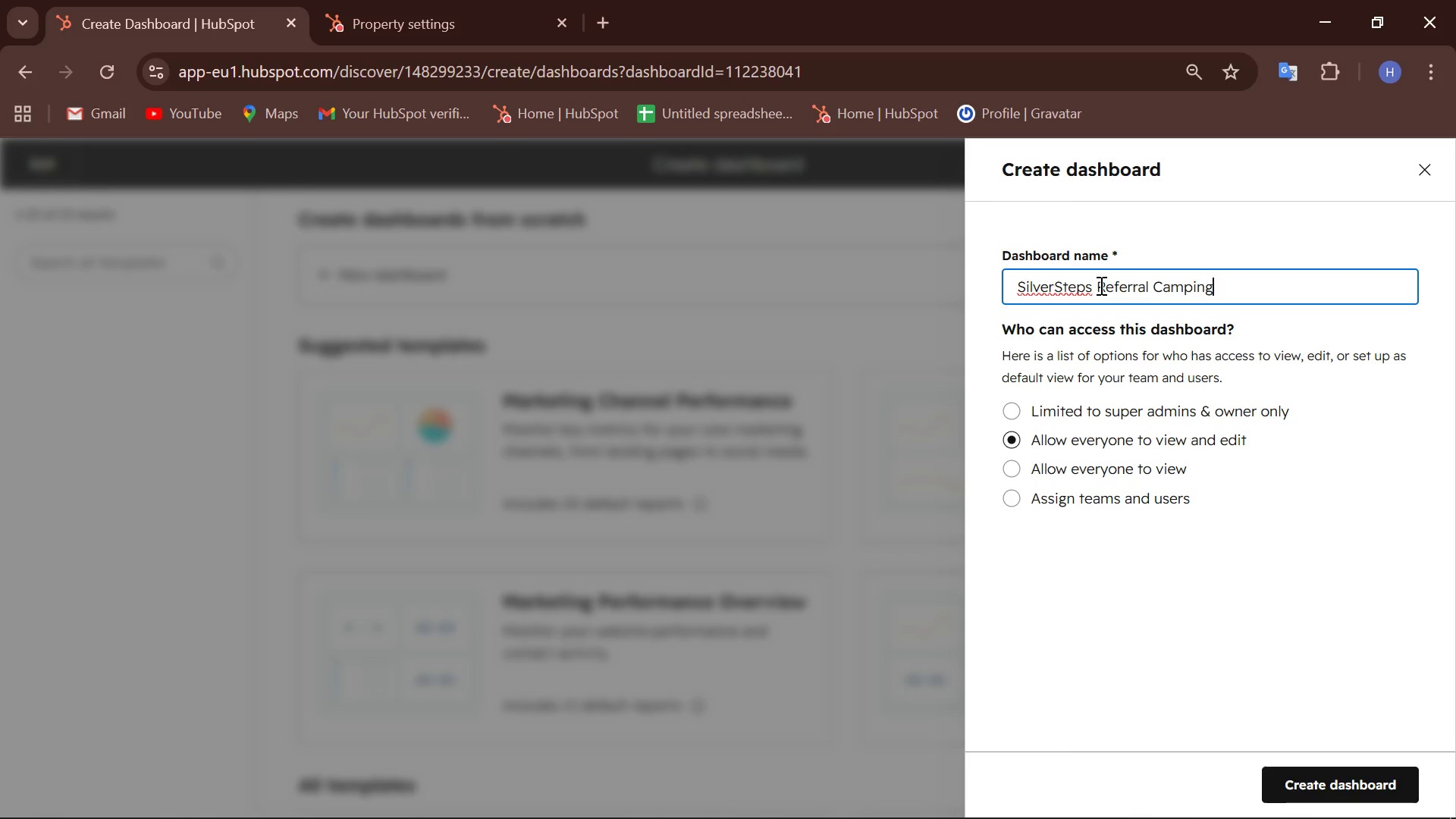 
key(Backspace)
key(Backspace)
key(Backspace)
type(aign Dashboard)
 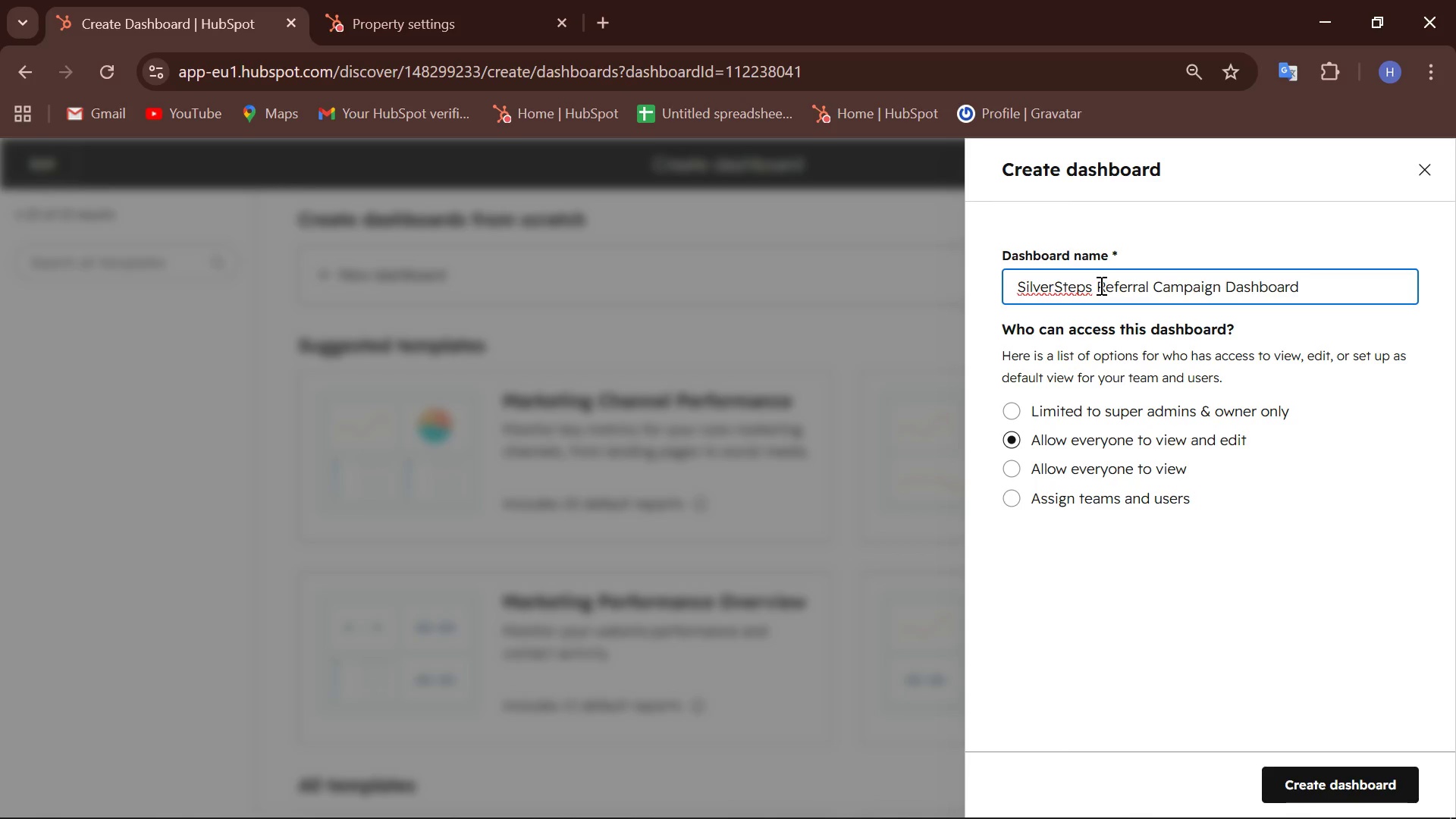 
left_click([1329, 792])
 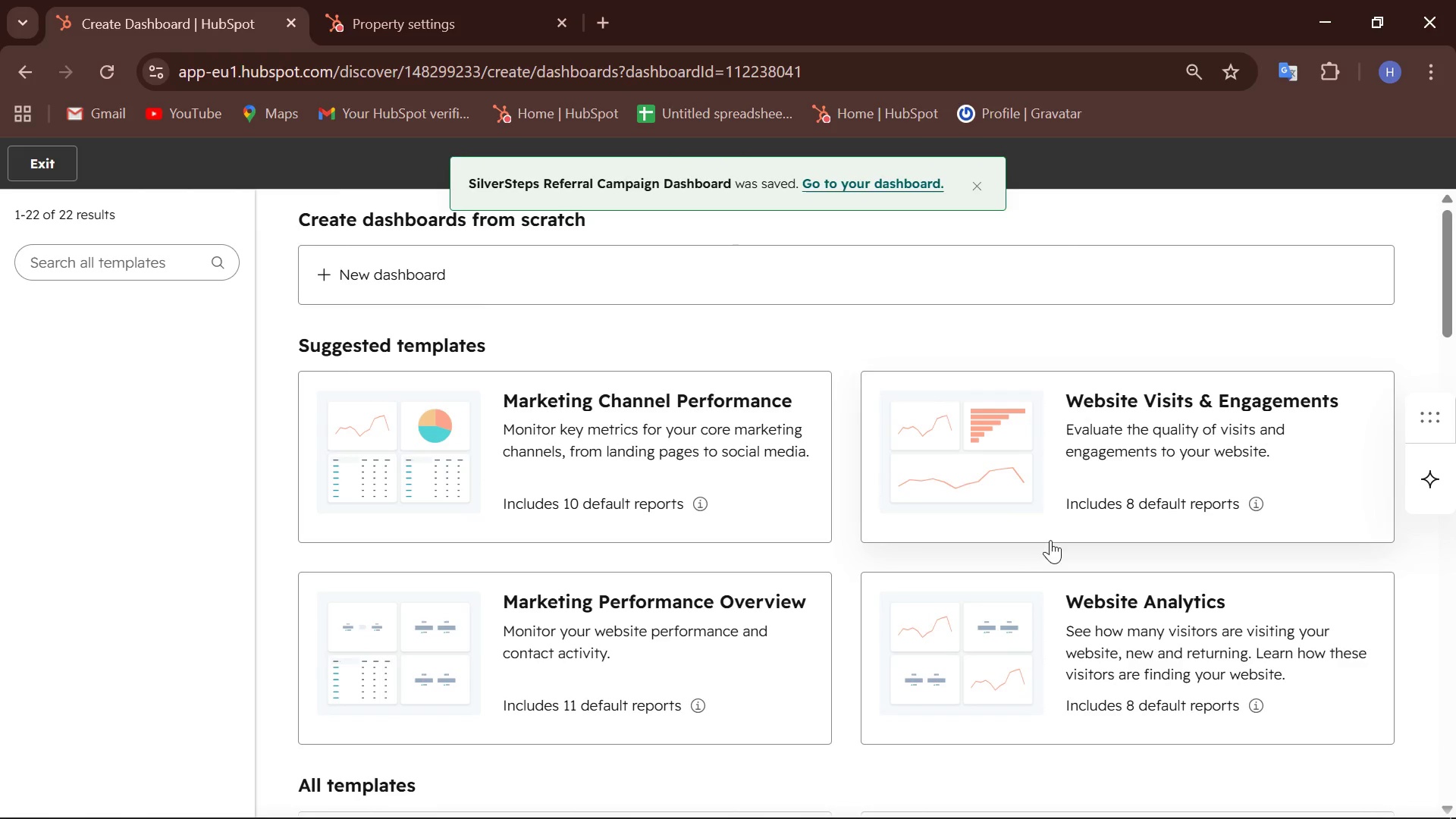 
left_click([871, 180])
 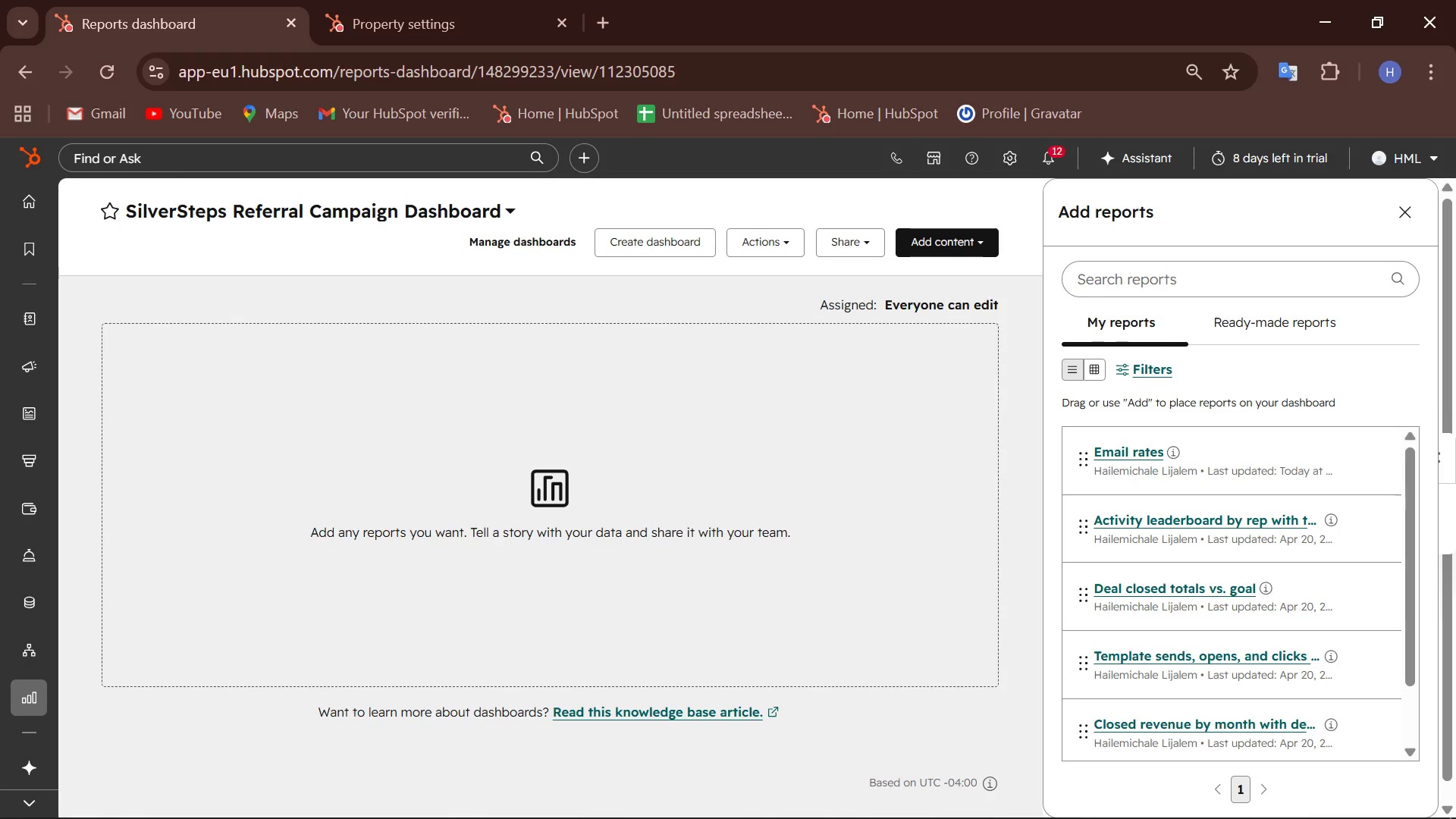 
left_click([525, 790])
 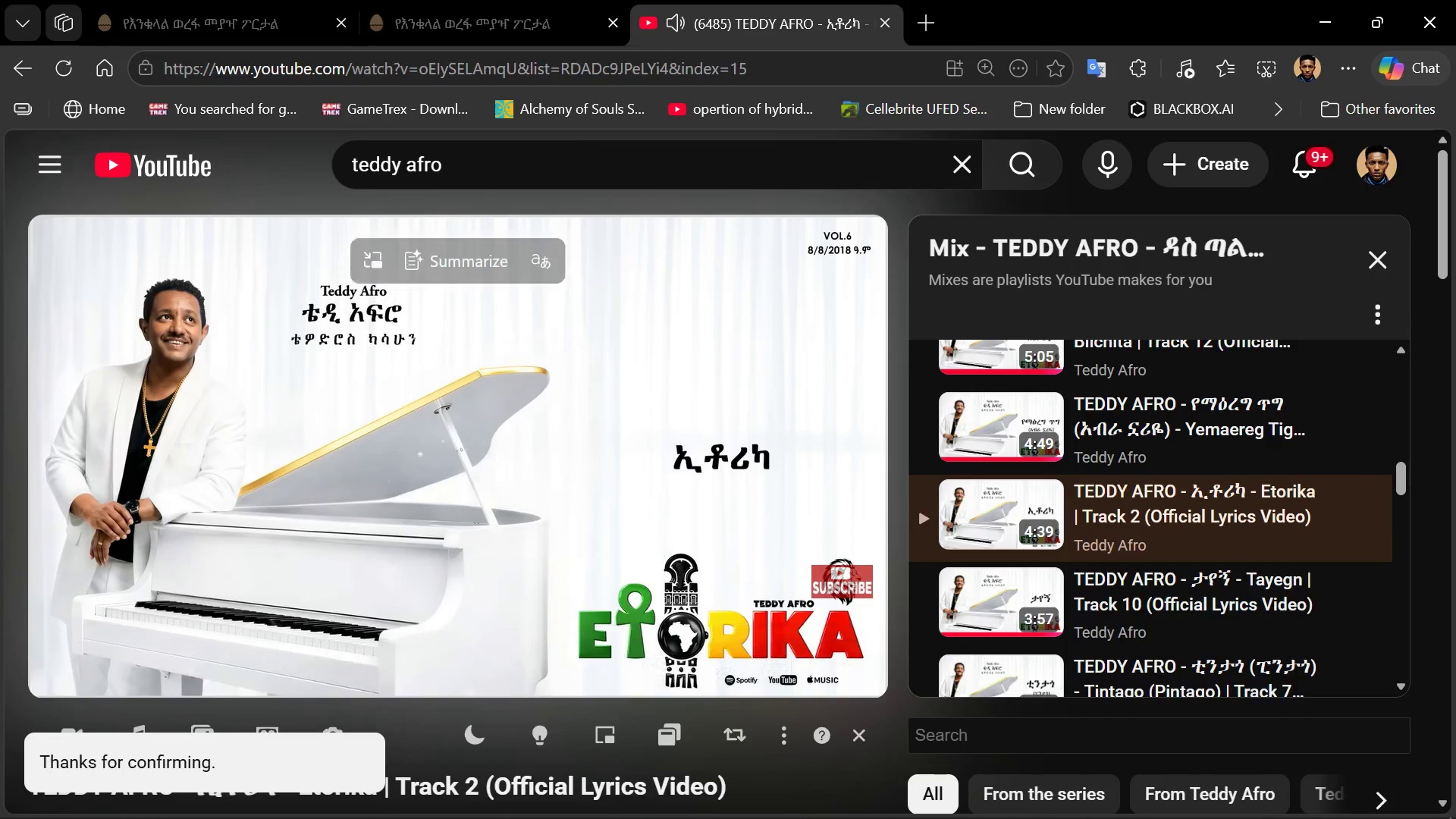 
left_click_drag(start_coordinate=[1022, 795], to_coordinate=[1404, 214])
 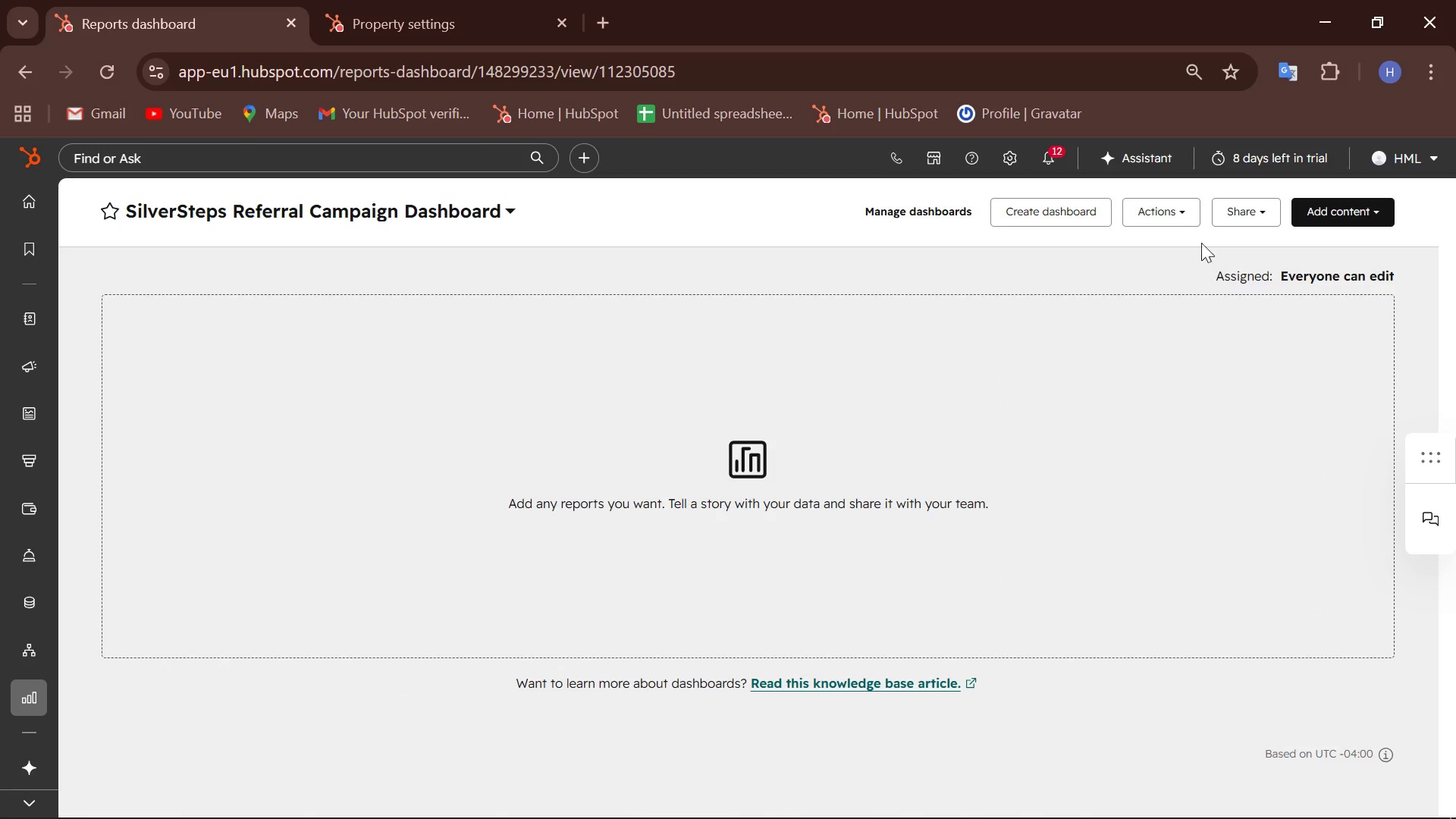 
left_click([1404, 214])
 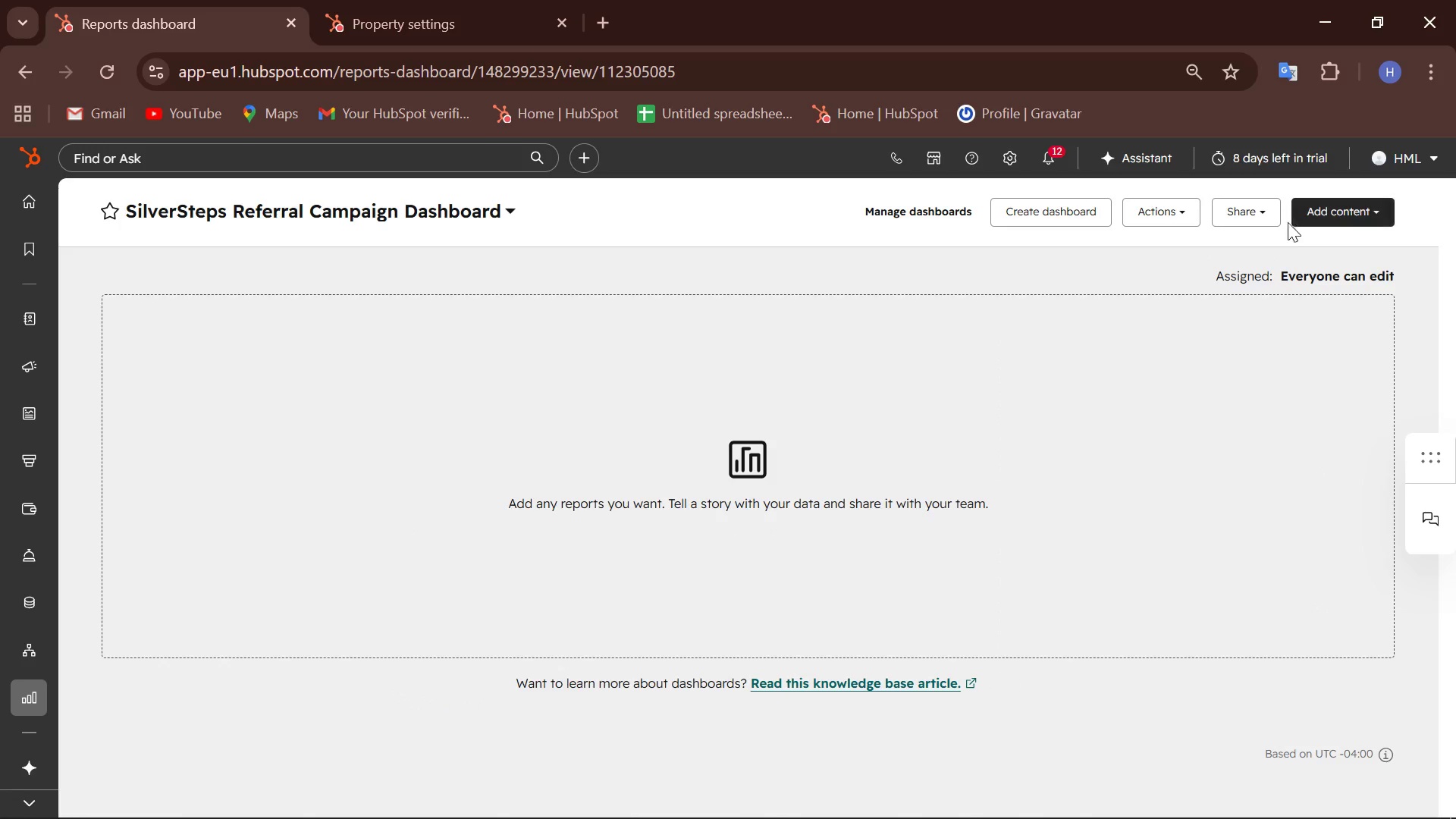 
left_click([1351, 217])
 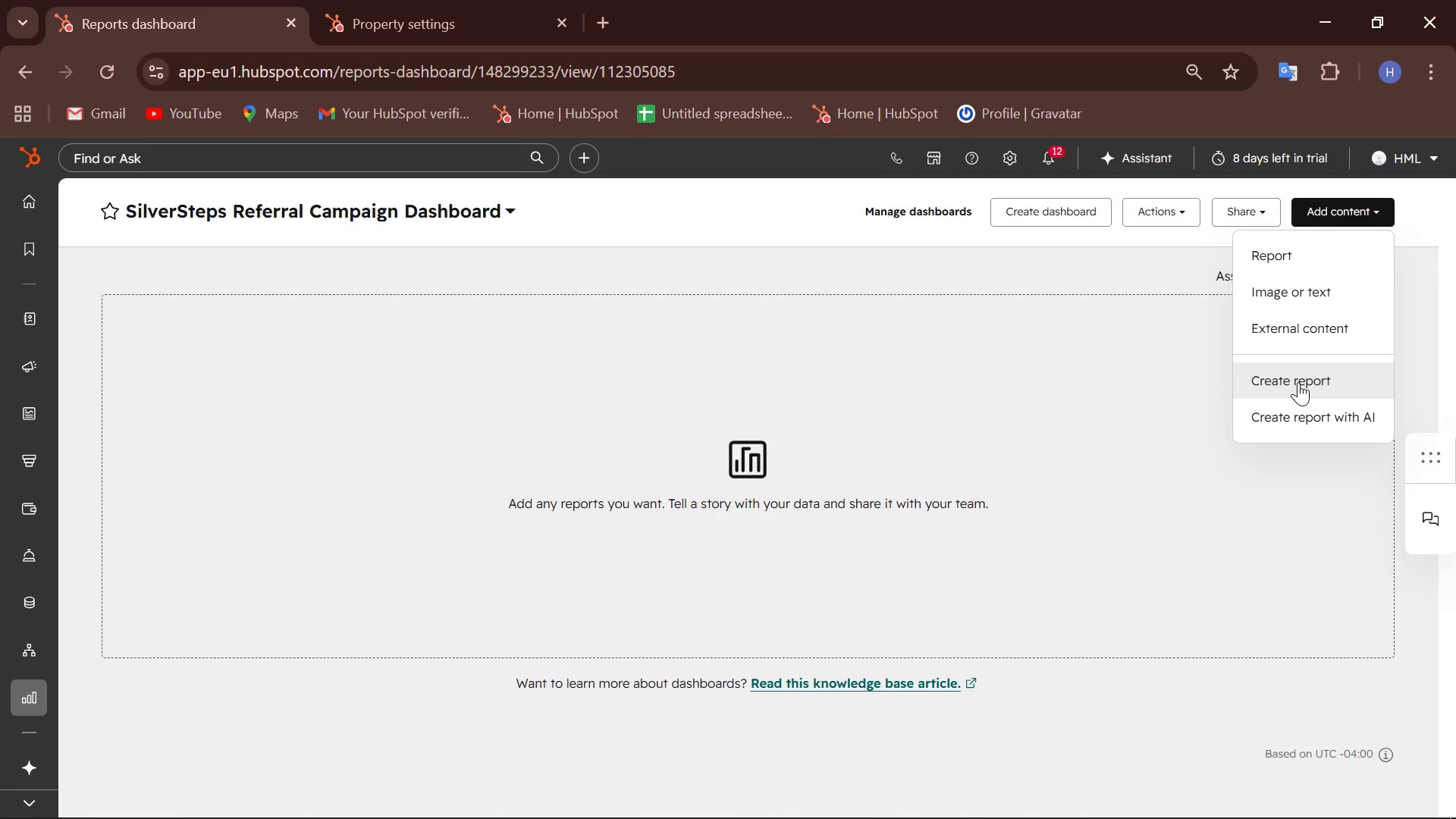 
left_click([1298, 382])
 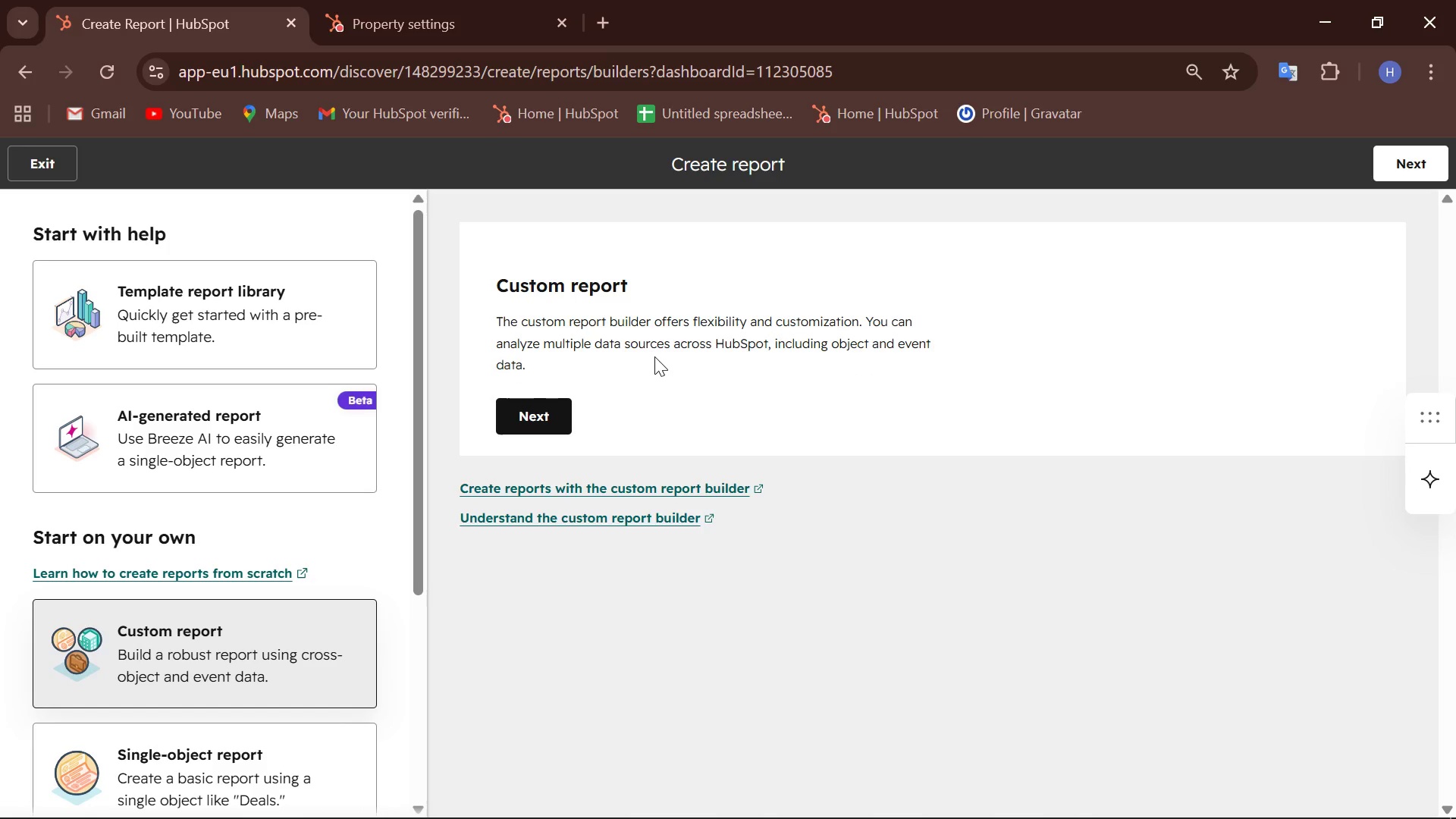 
wait(10.73)
 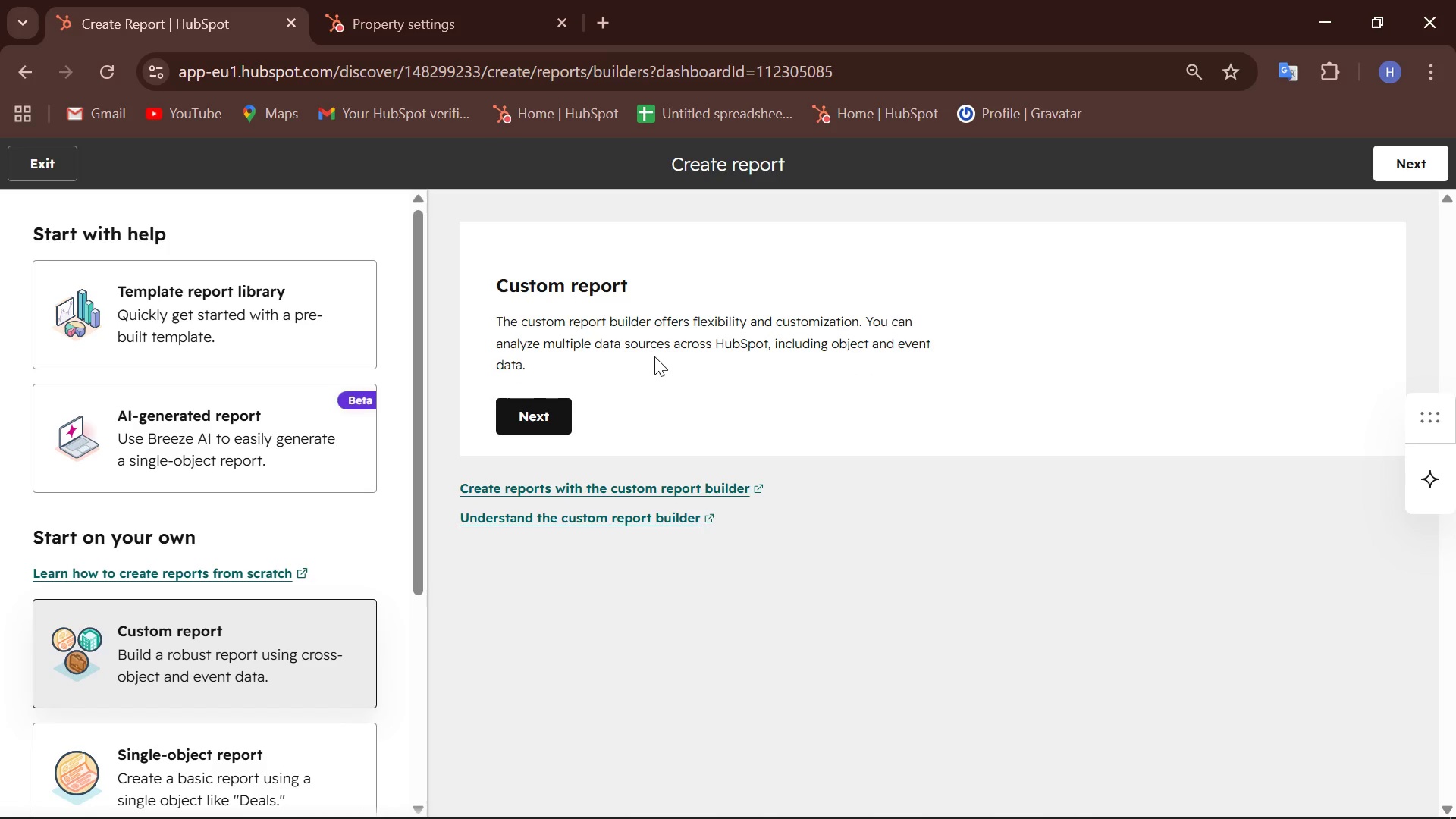 
left_click([553, 418])
 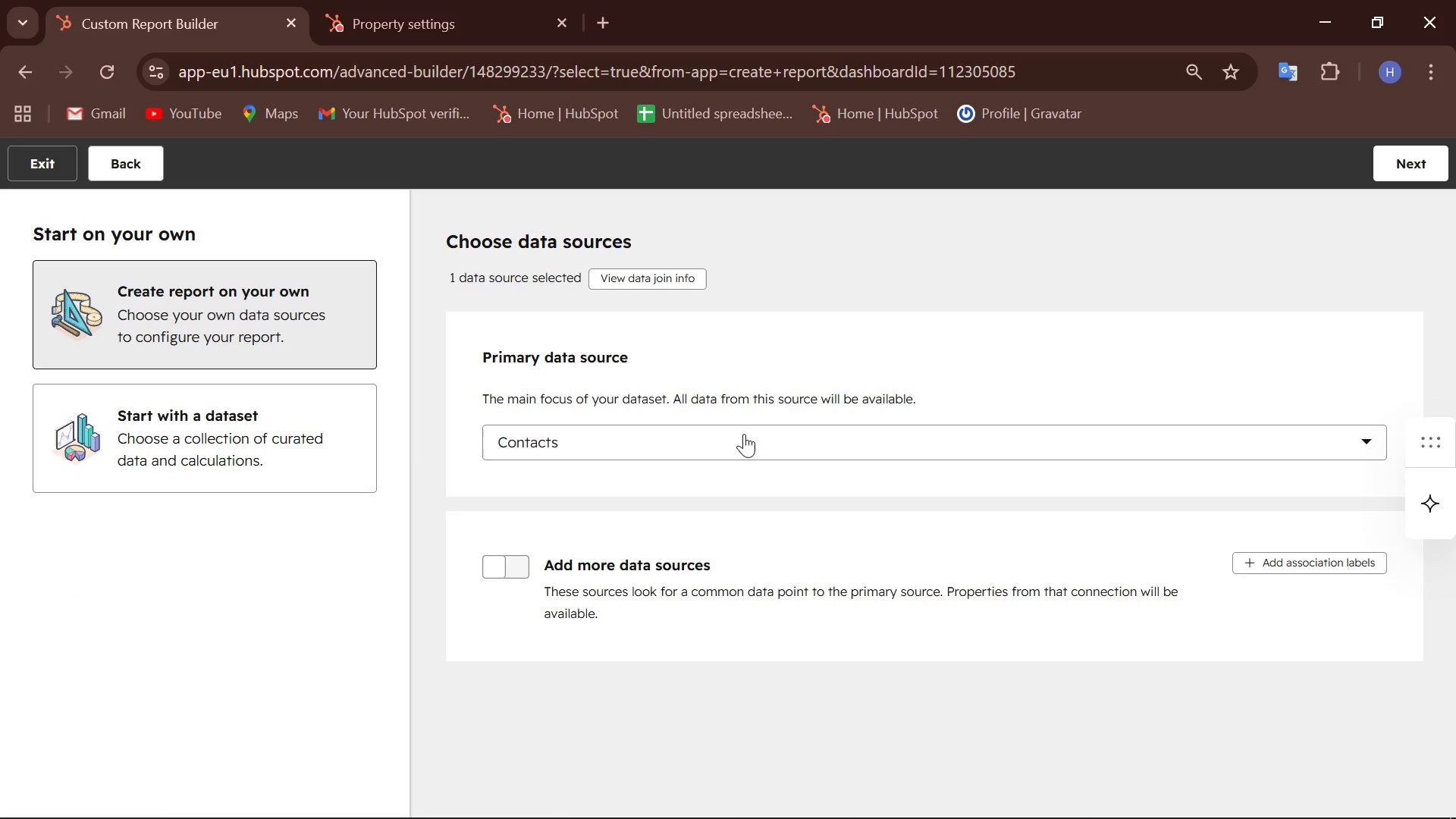 
wait(5.83)
 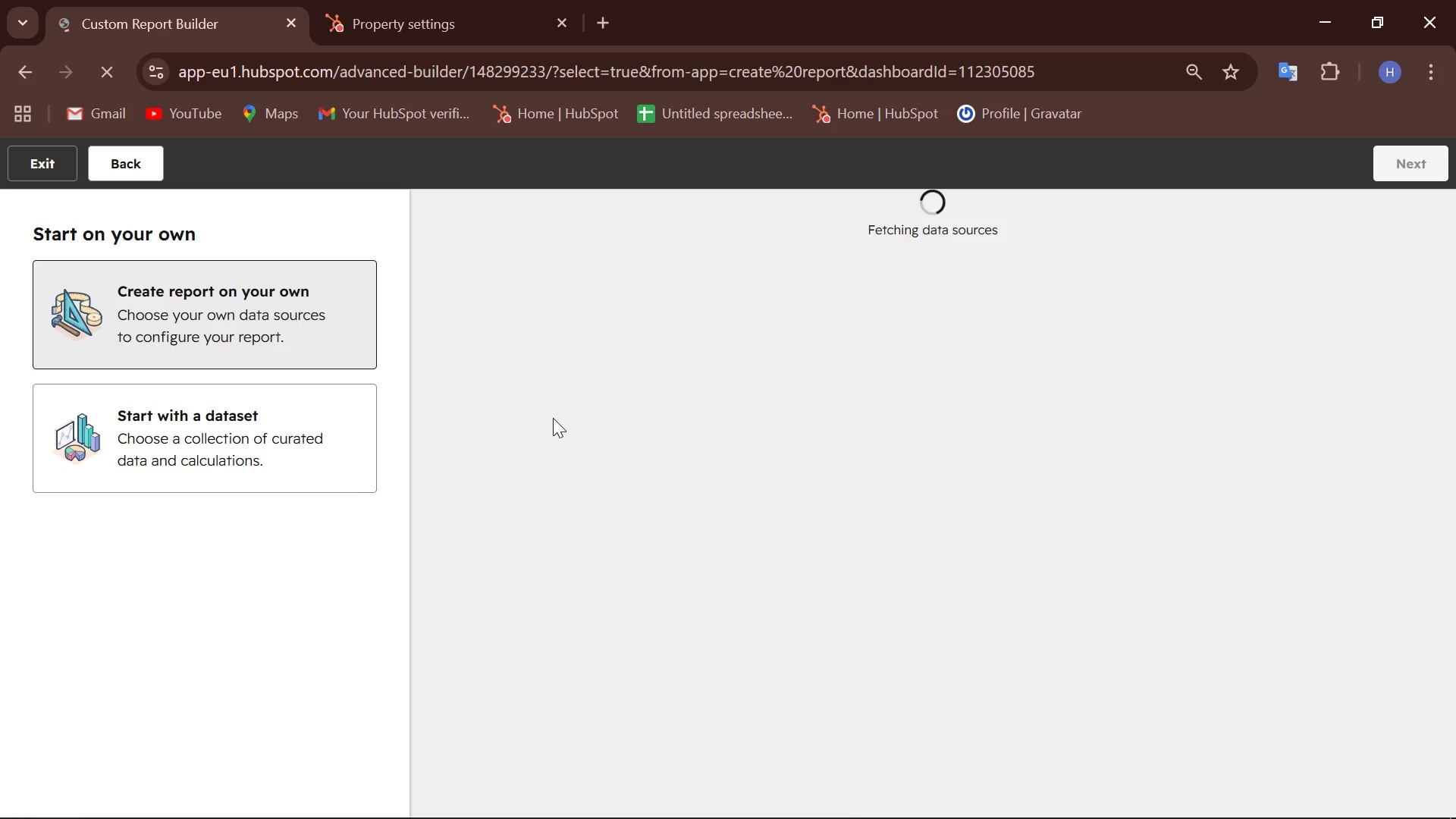 
left_click([744, 434])
 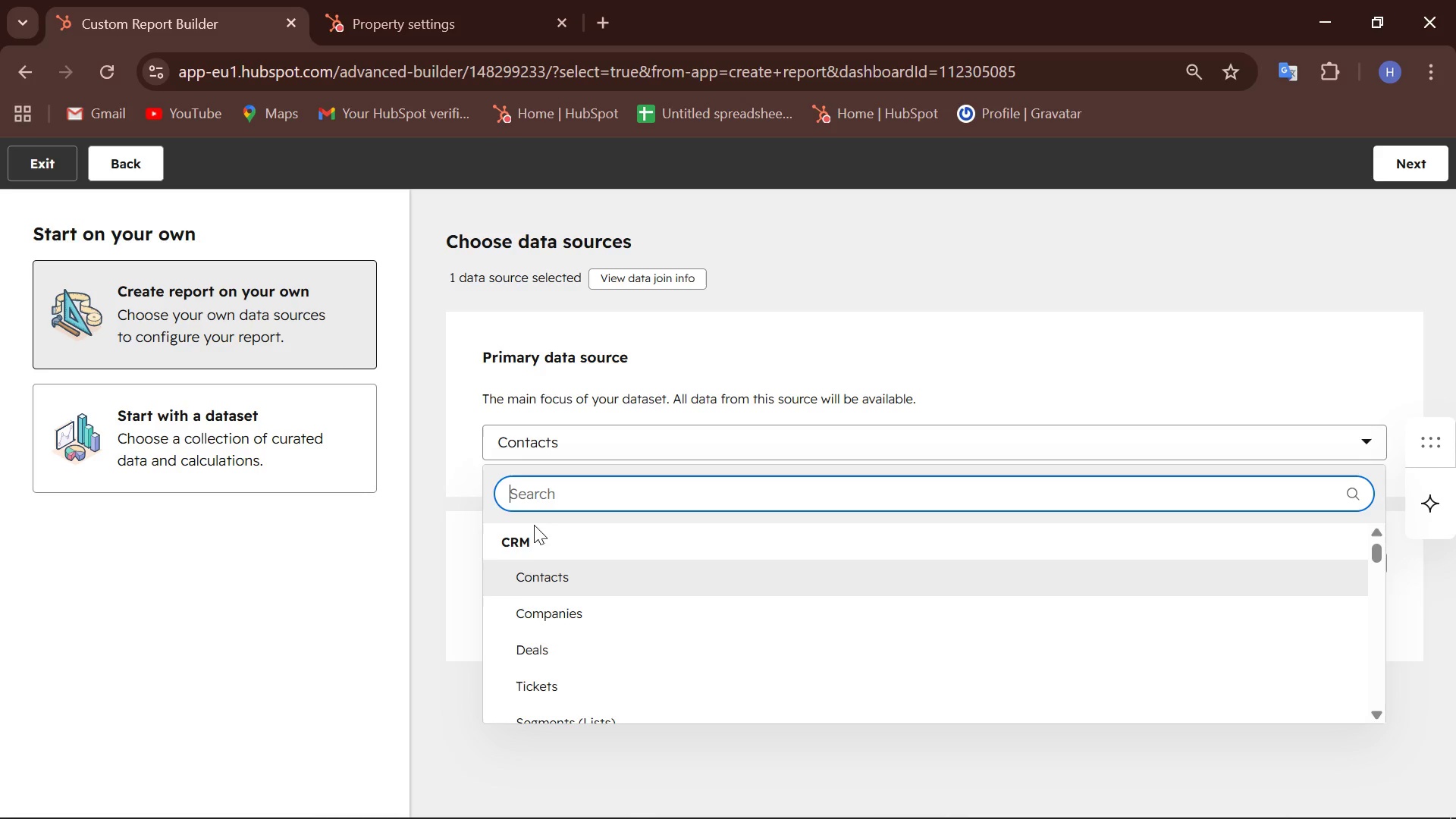 
left_click([535, 574])
 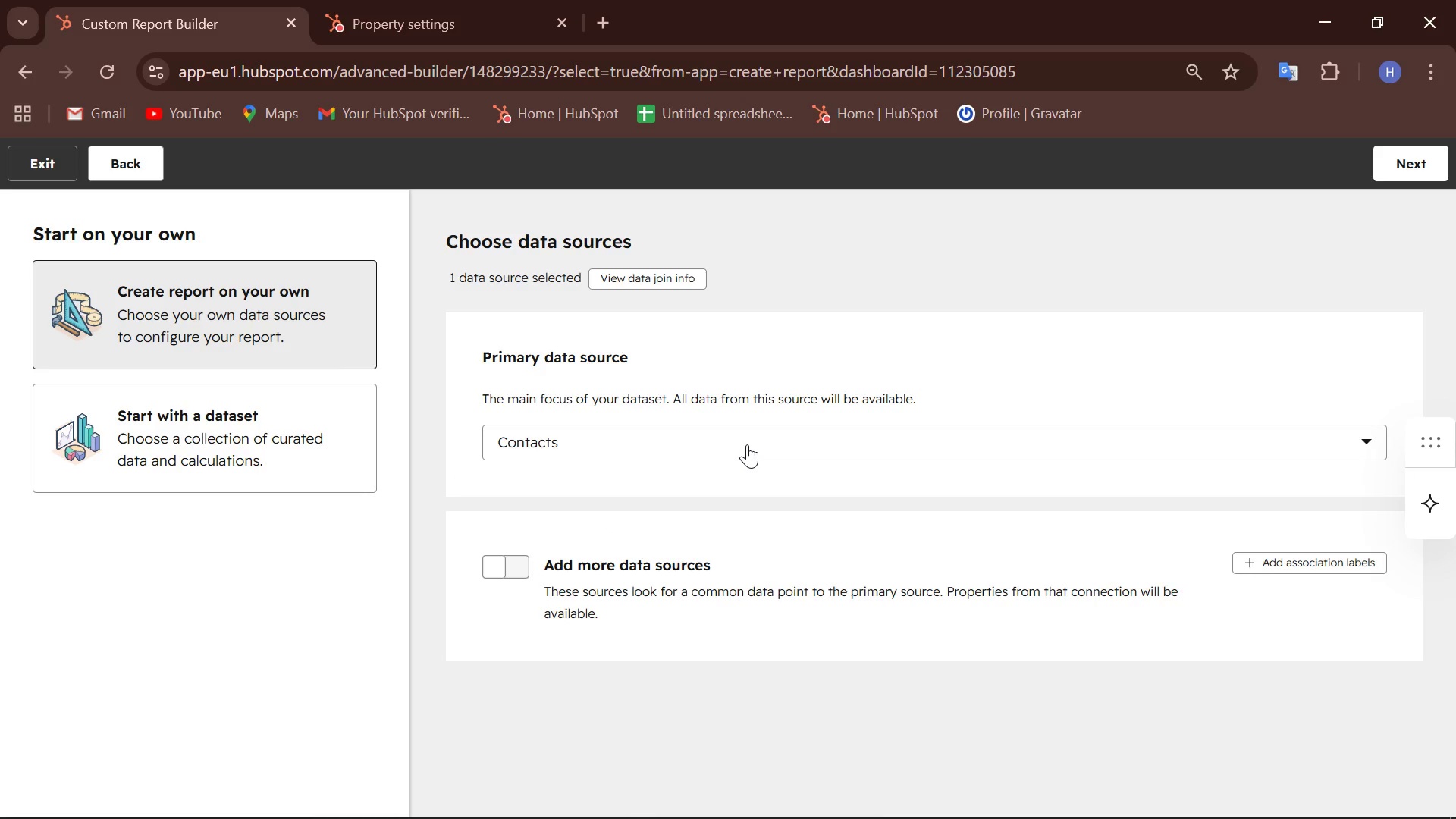 
wait(7.27)
 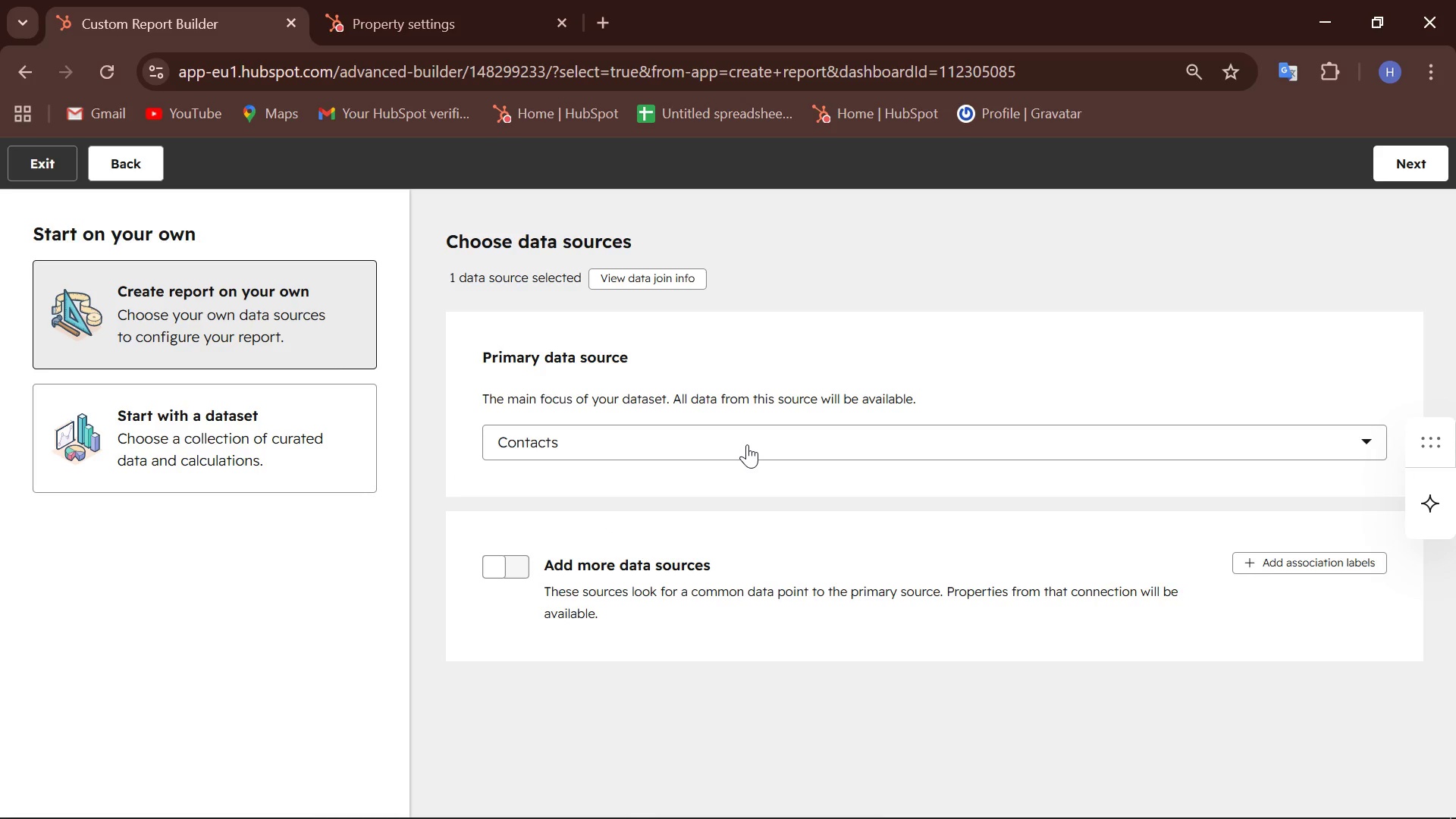 
left_click([747, 444])
 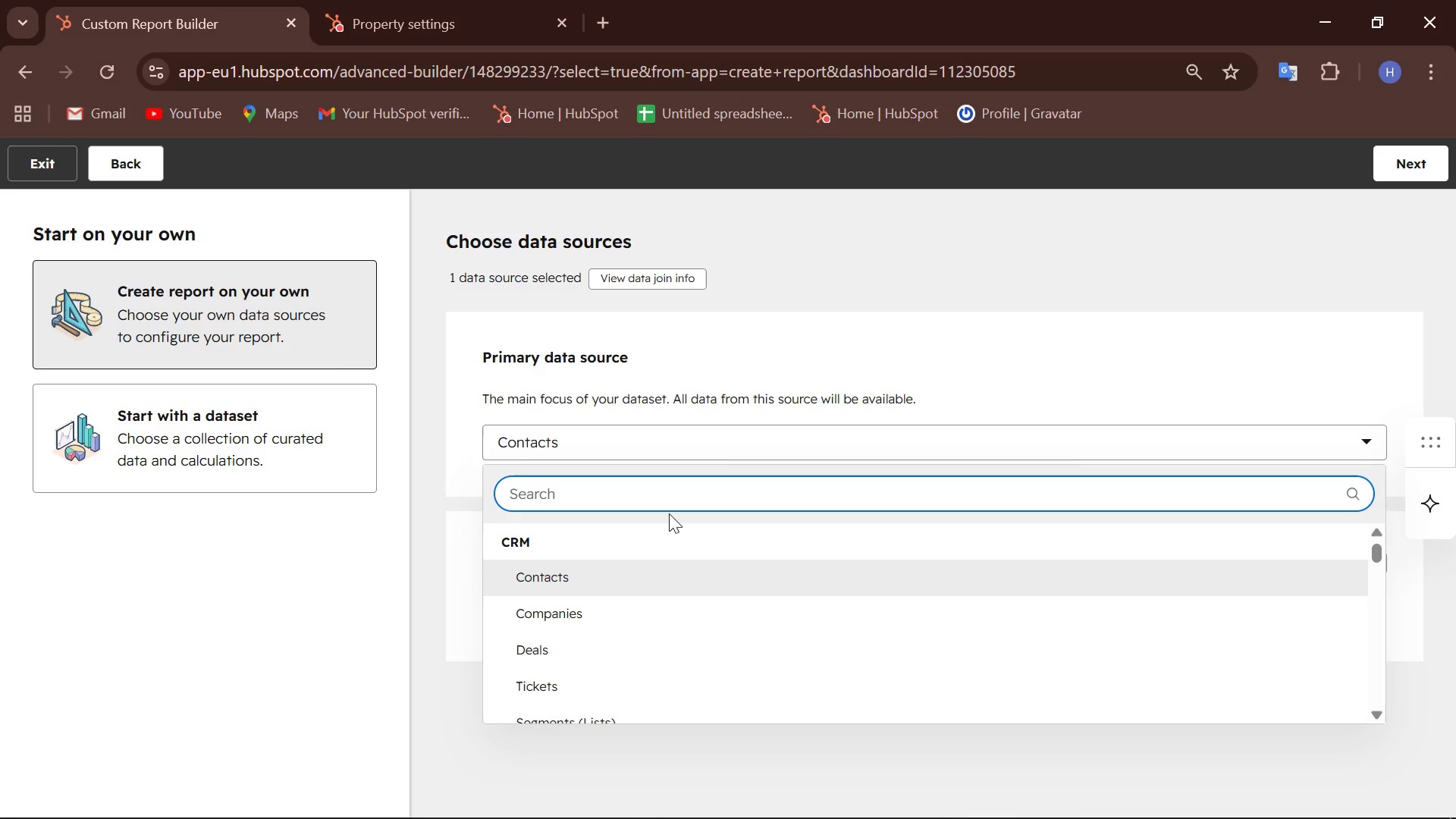 
scroll: coordinate [629, 598], scroll_direction: down, amount: 8.0
 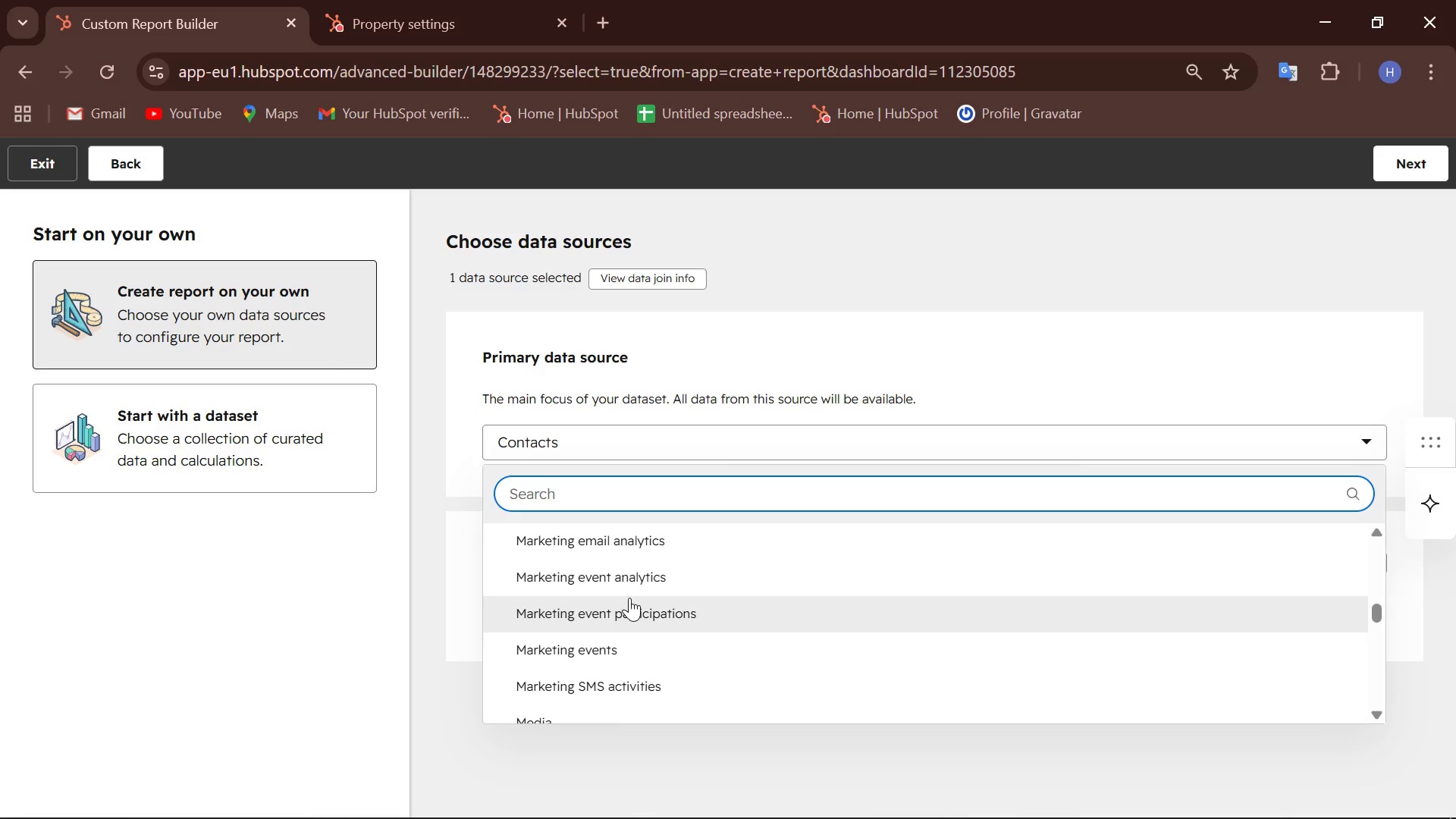 
scroll: coordinate [629, 598], scroll_direction: none, amount: 0.0
 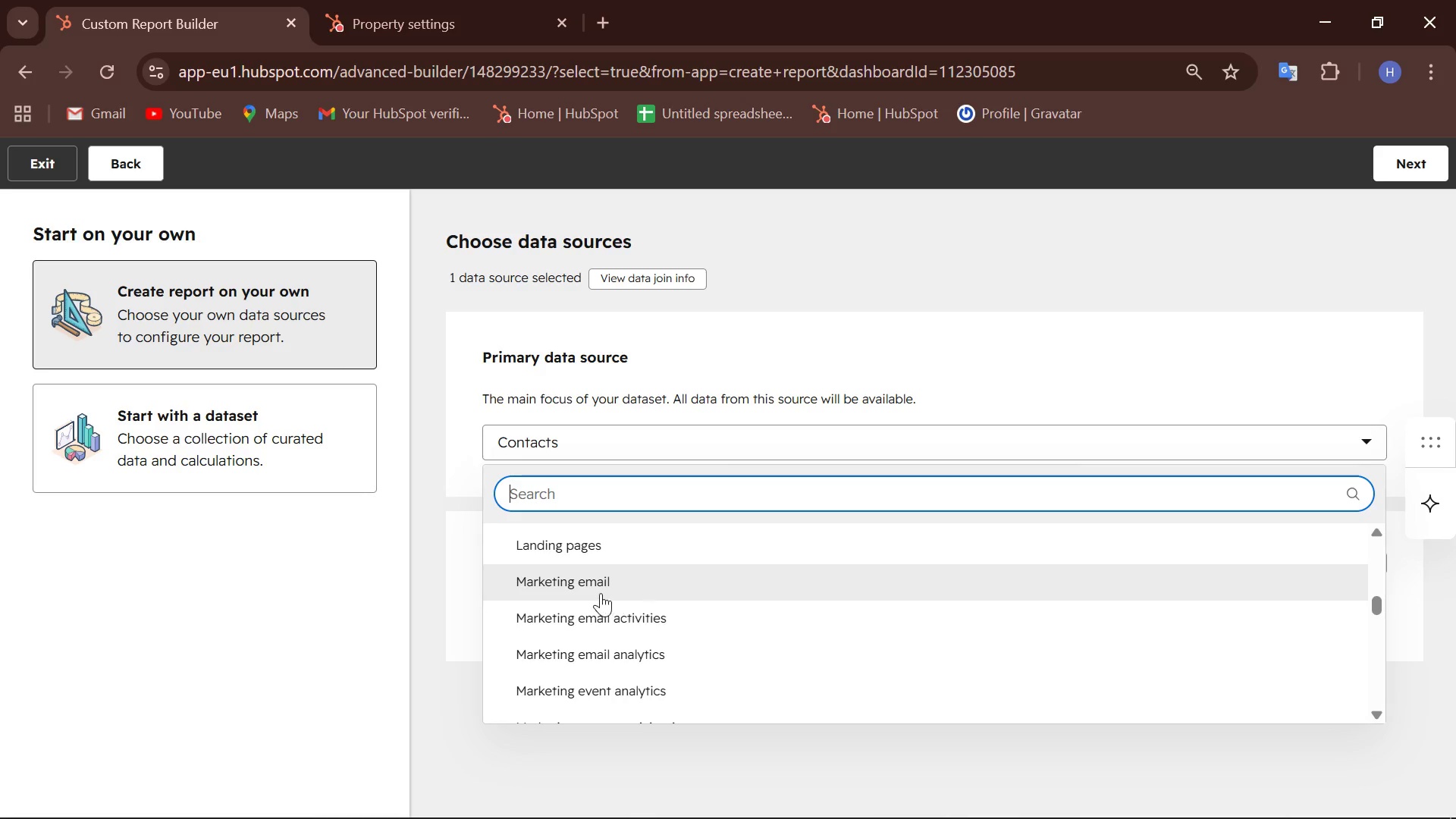 
left_click([601, 593])
 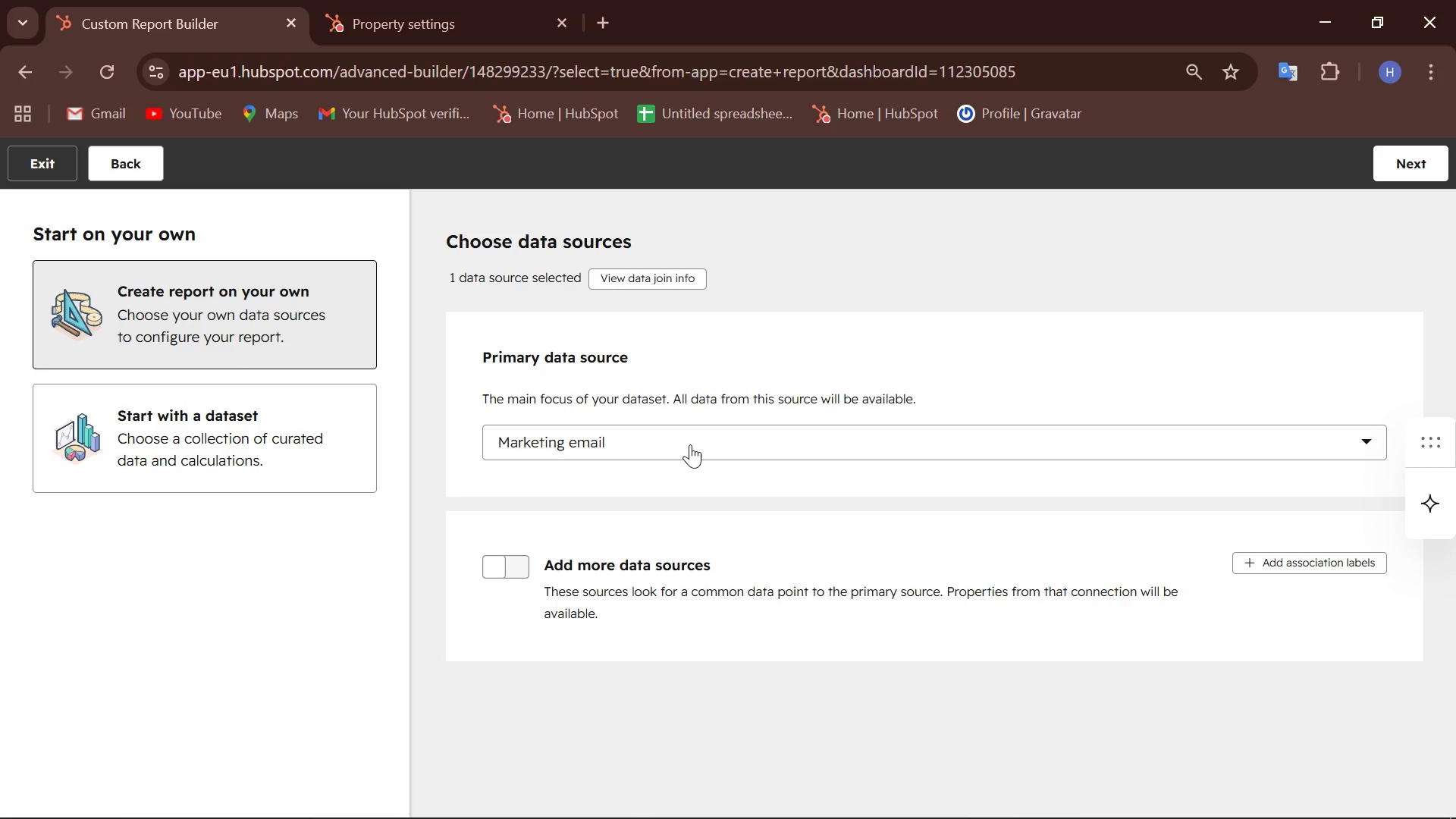 
left_click([690, 441])
 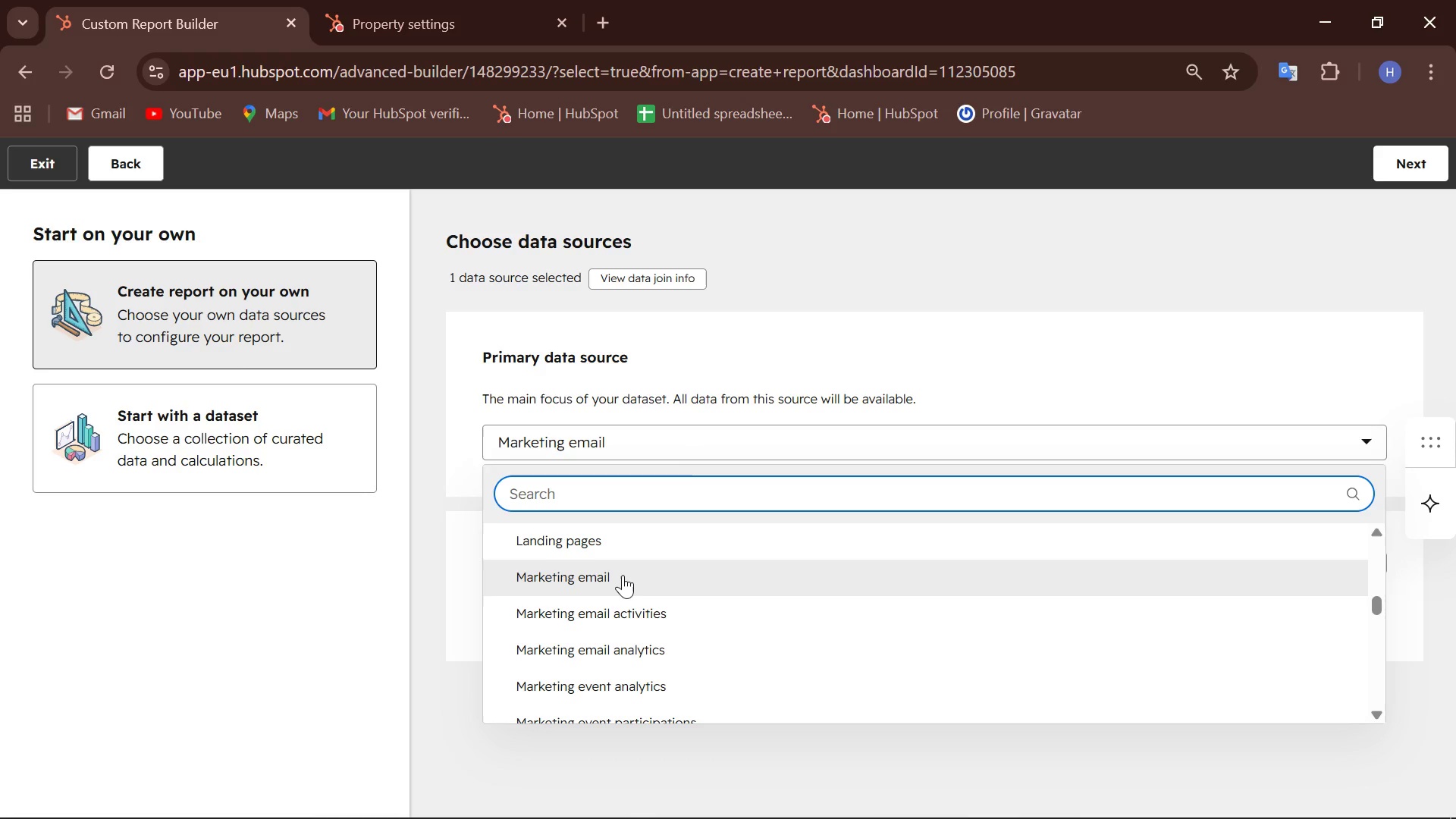 
scroll: coordinate [607, 559], scroll_direction: up, amount: 11.0
 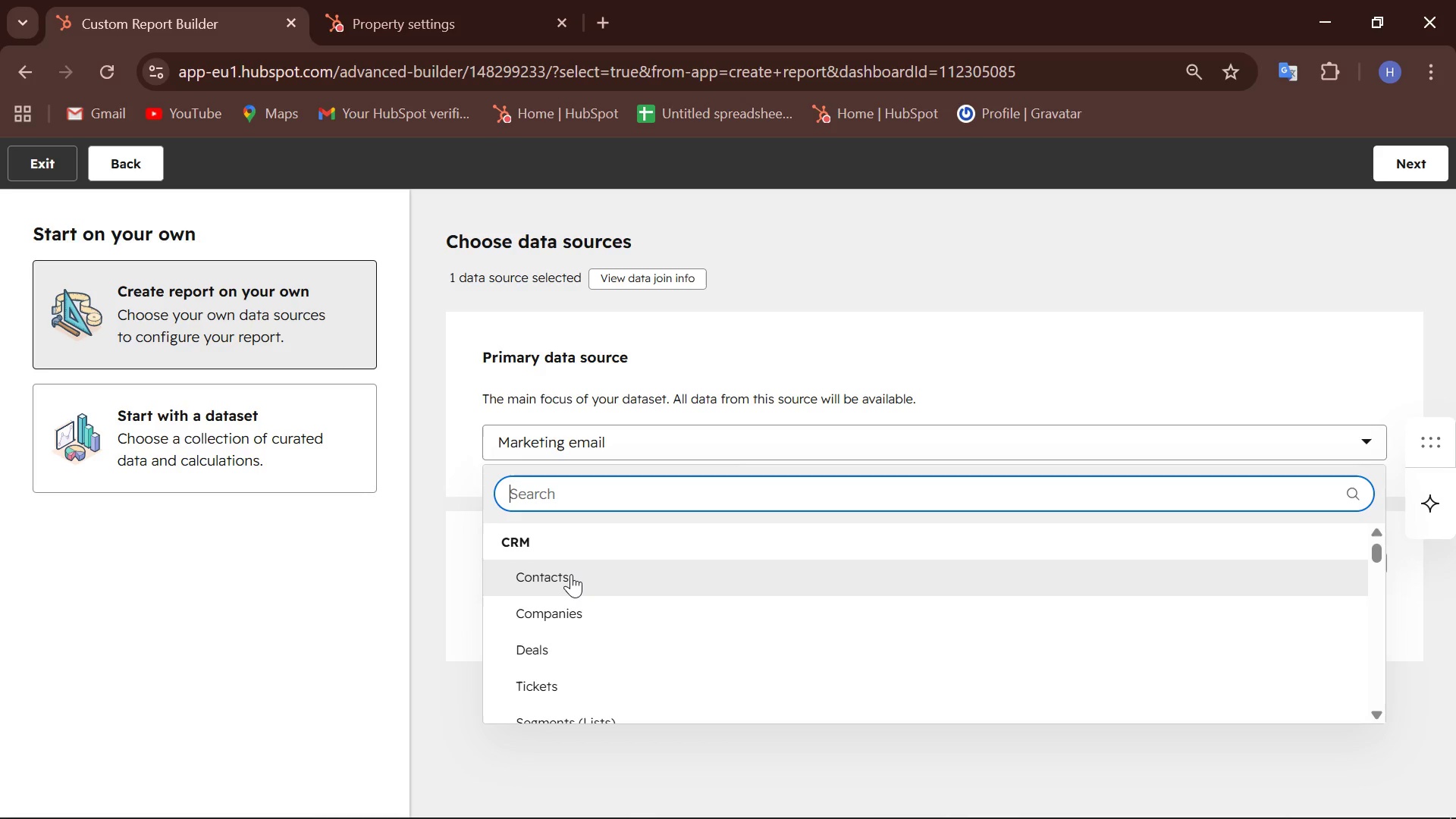 
left_click([571, 574])
 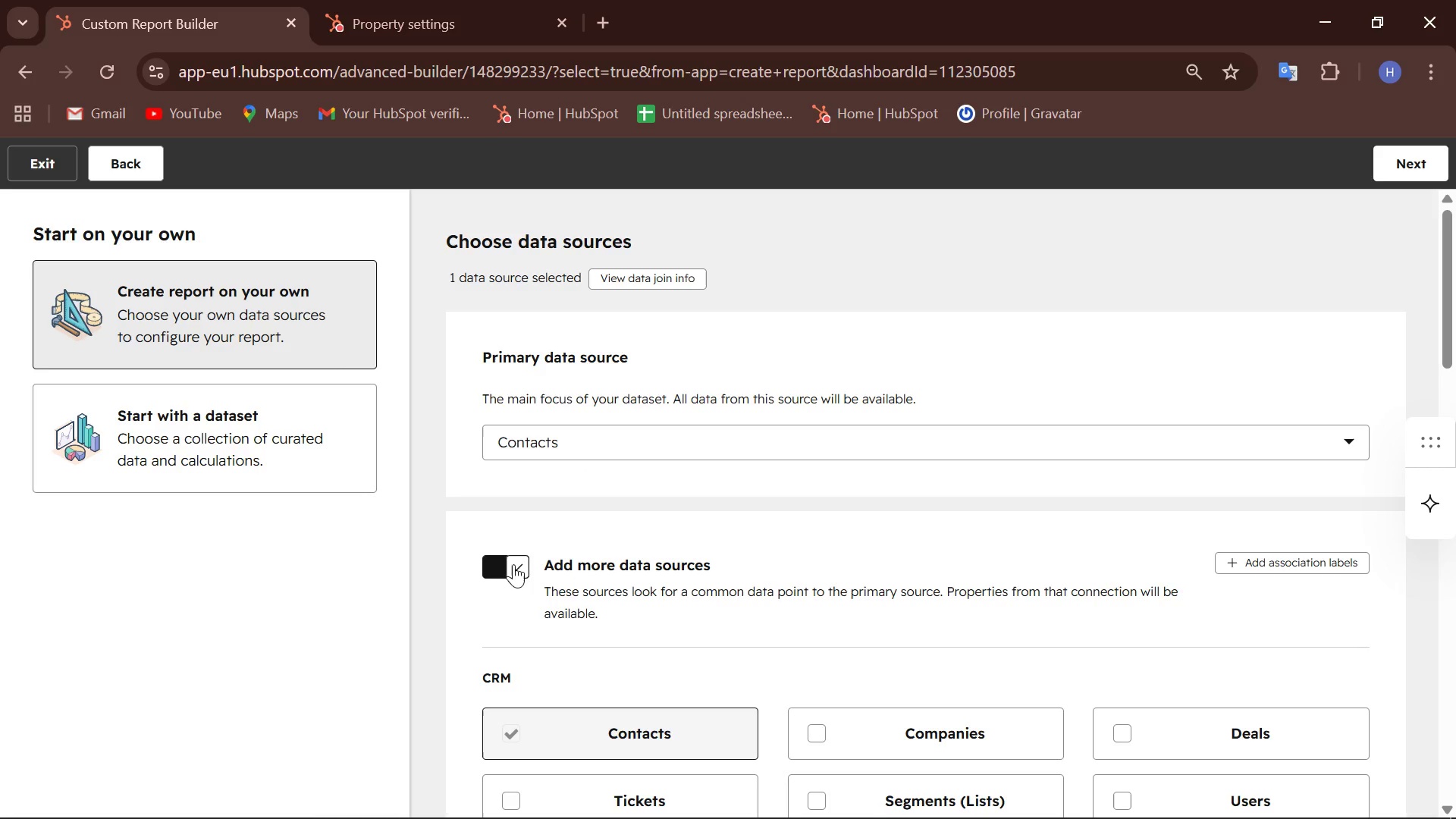 
wait(5.41)
 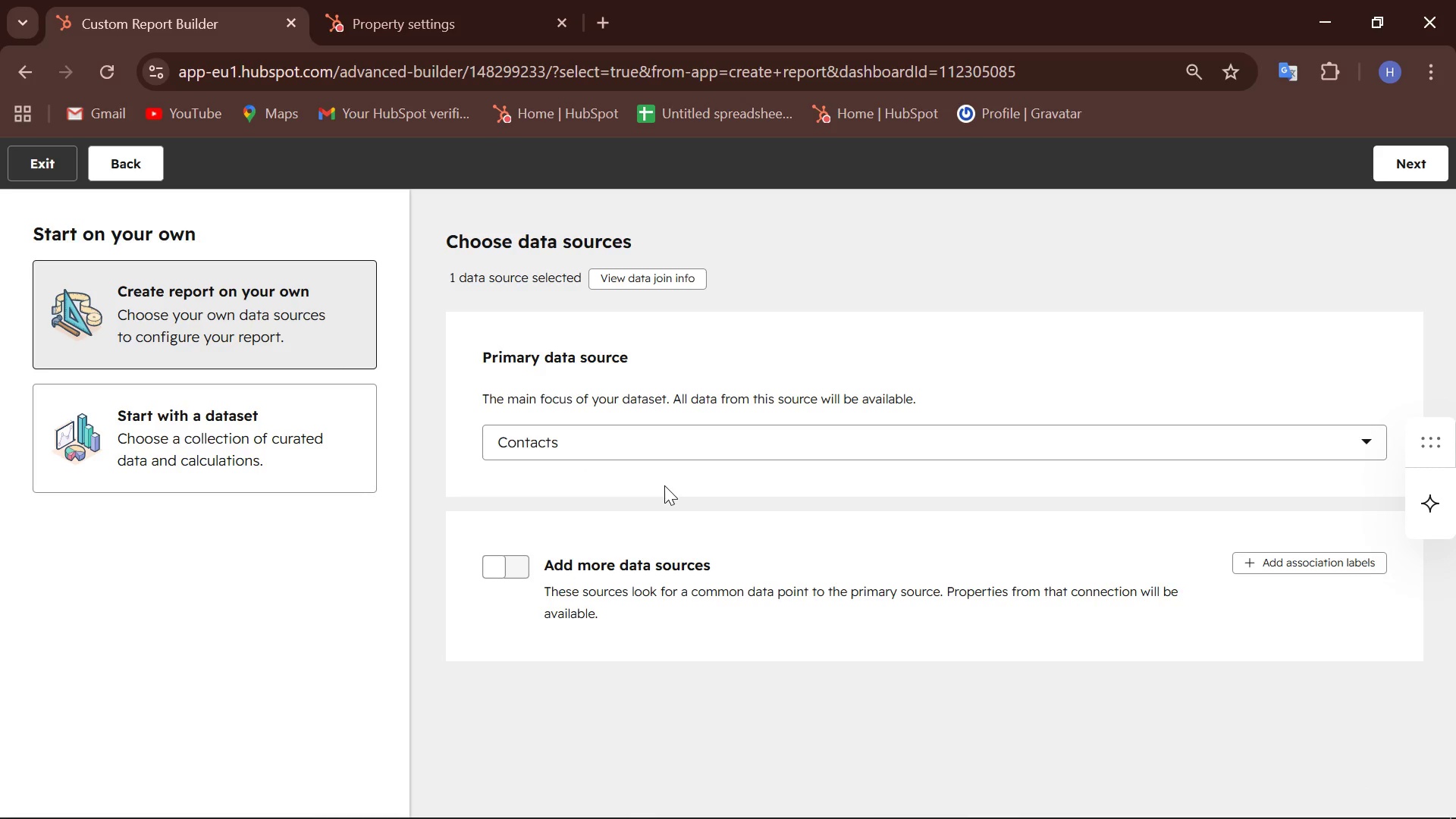 
scroll: coordinate [824, 541], scroll_direction: down, amount: 4.0
 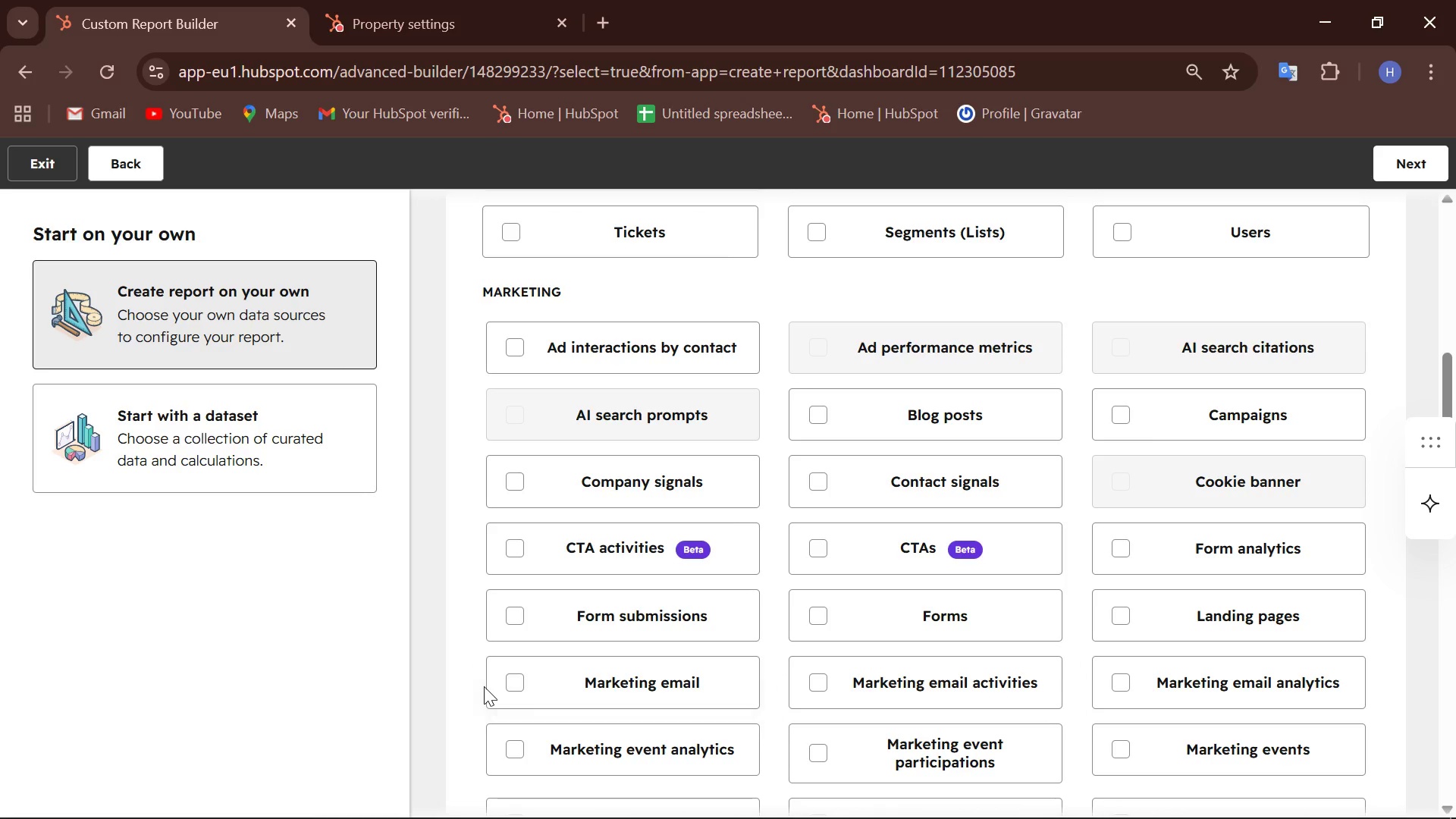 
left_click([513, 679])
 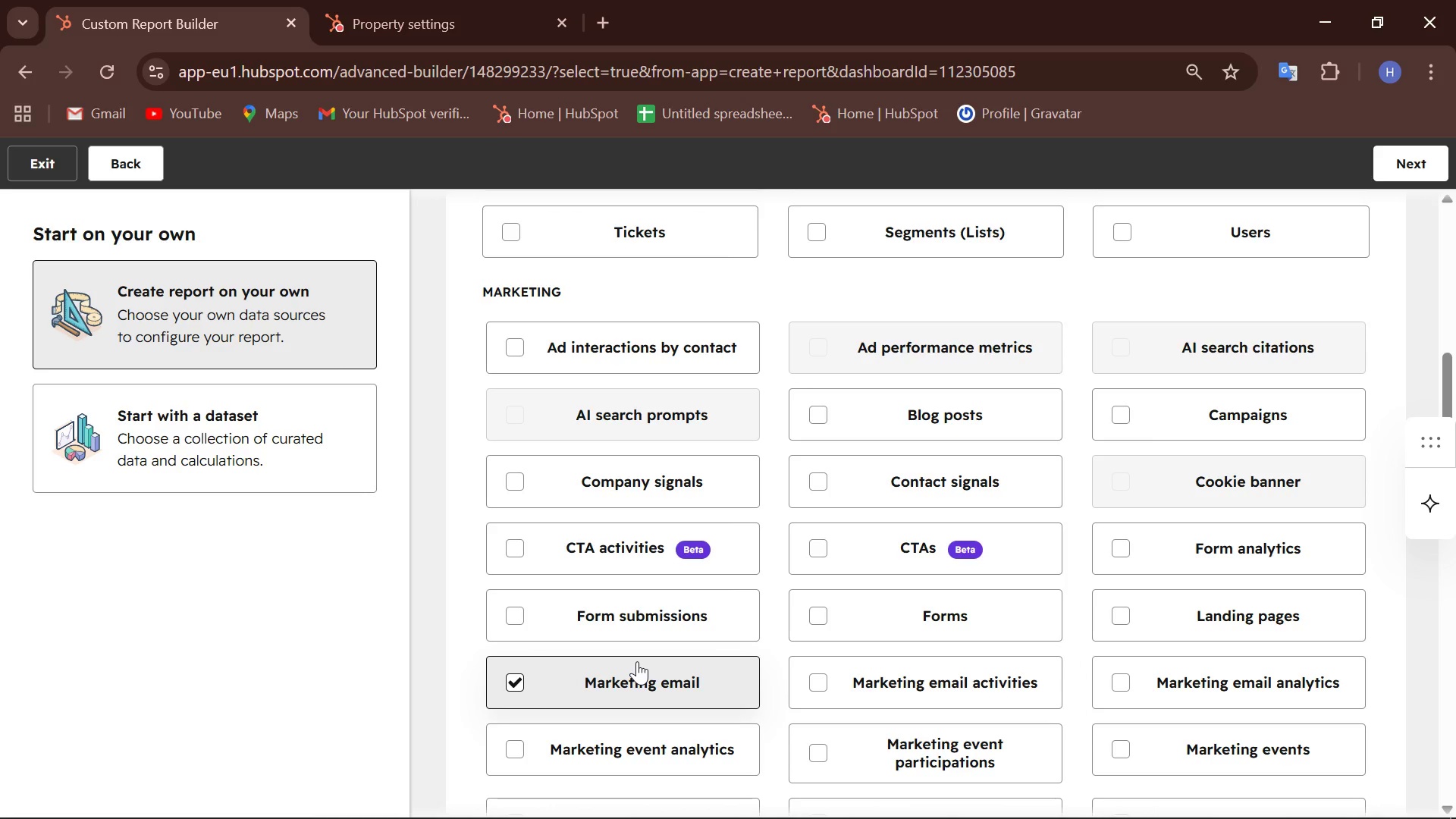 
scroll: coordinate [637, 661], scroll_direction: down, amount: 1.0
 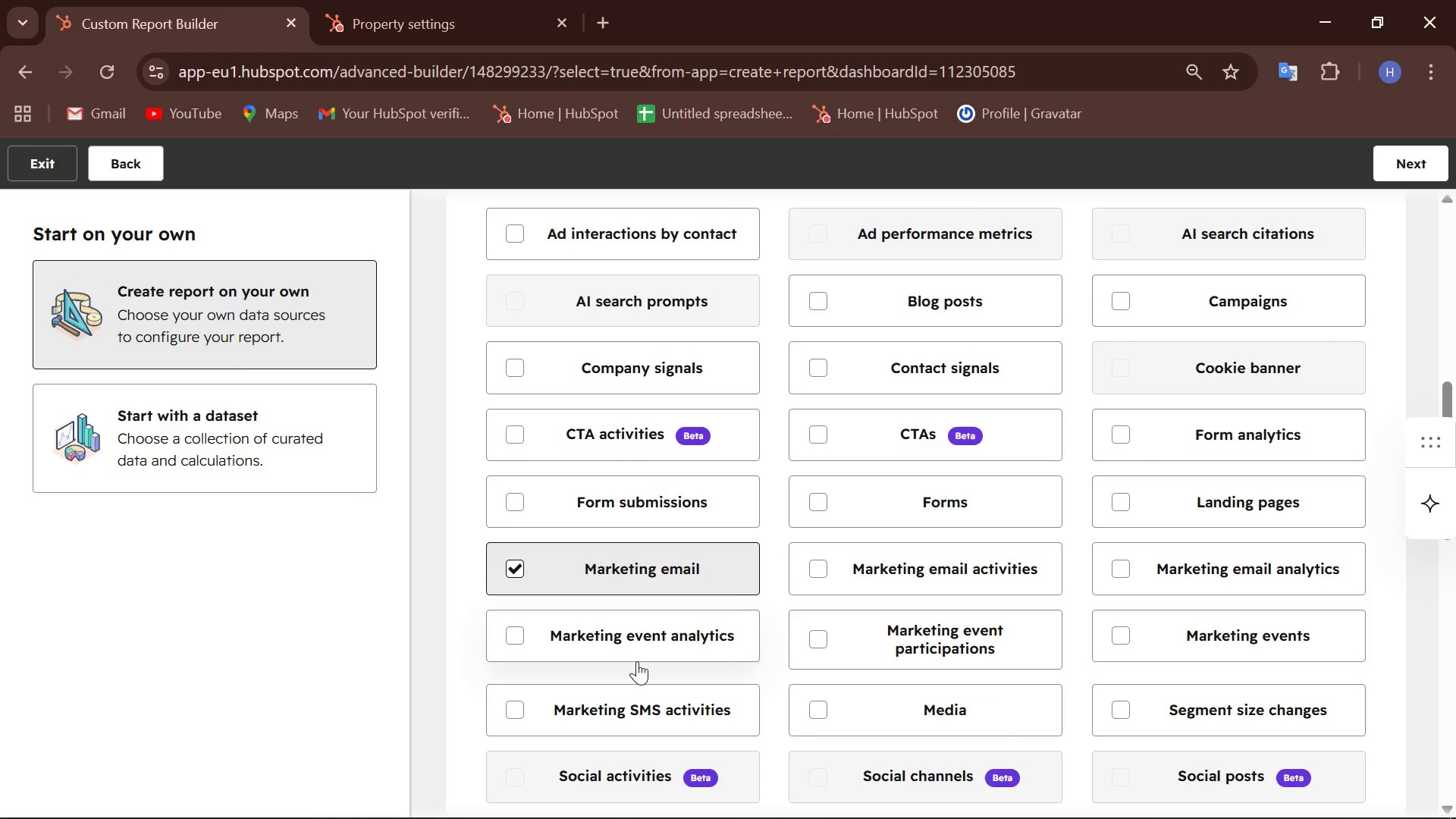 
wait(10.26)
 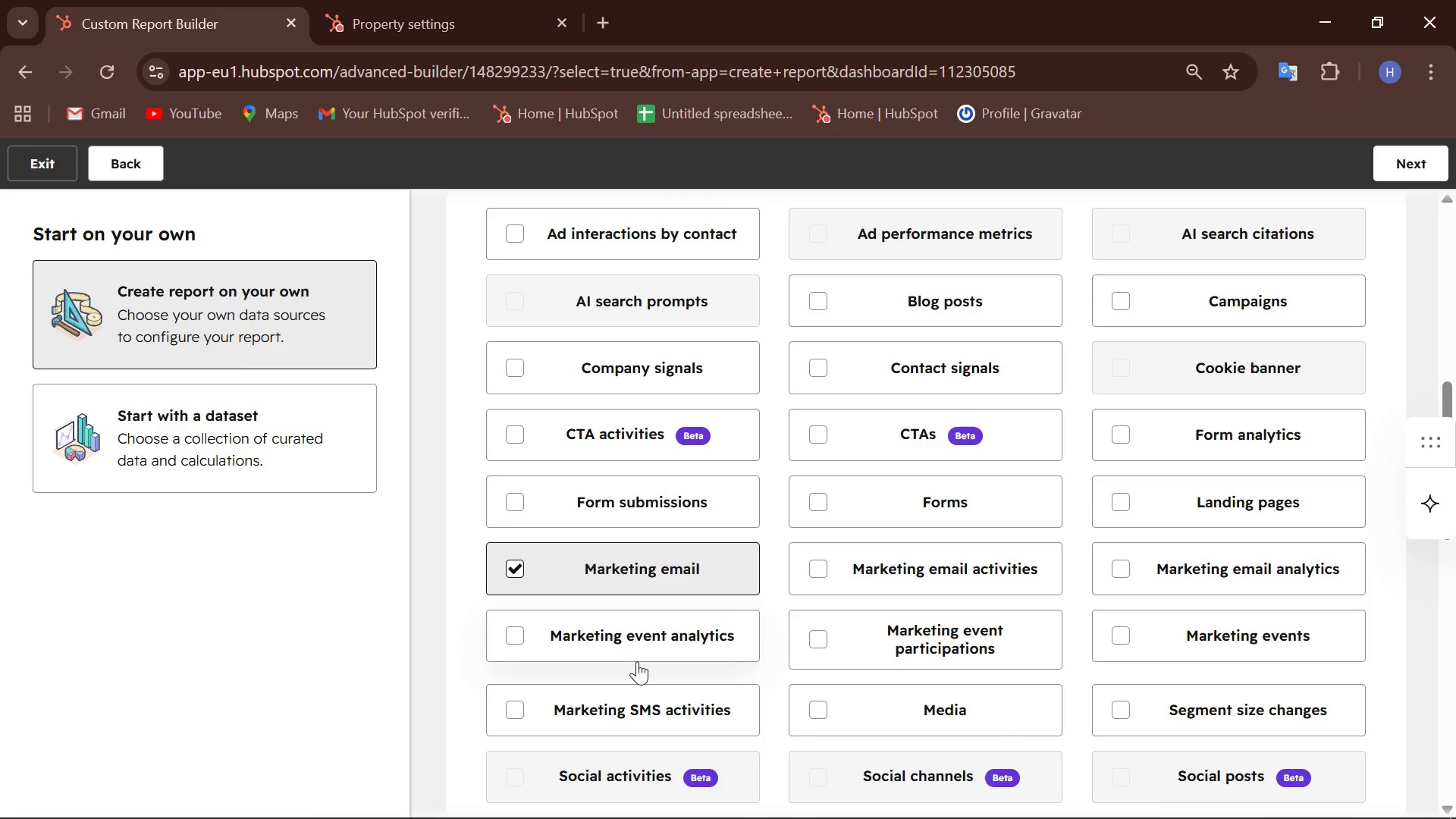 
left_click([1409, 166])
 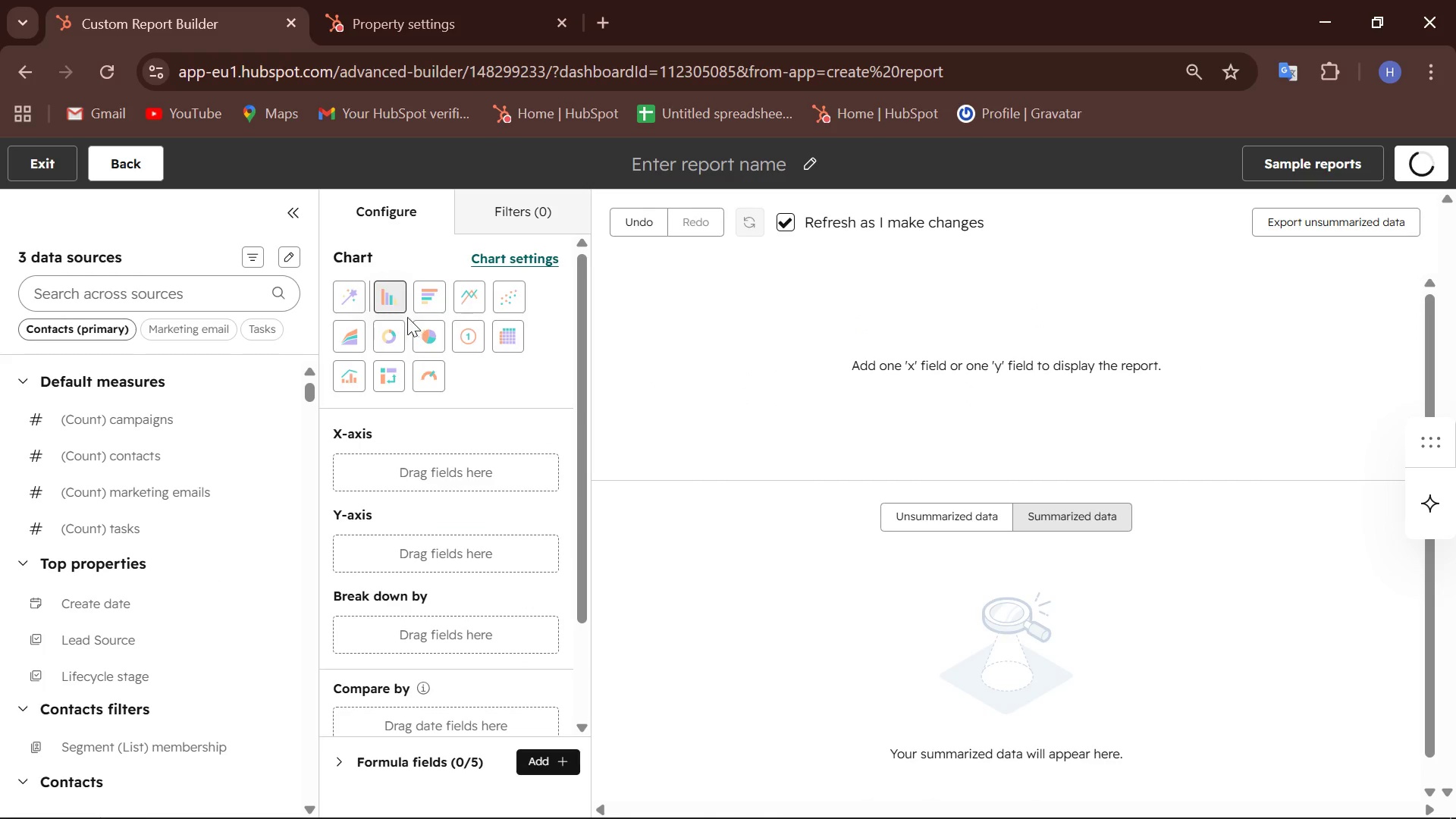 
left_click([391, 297])
 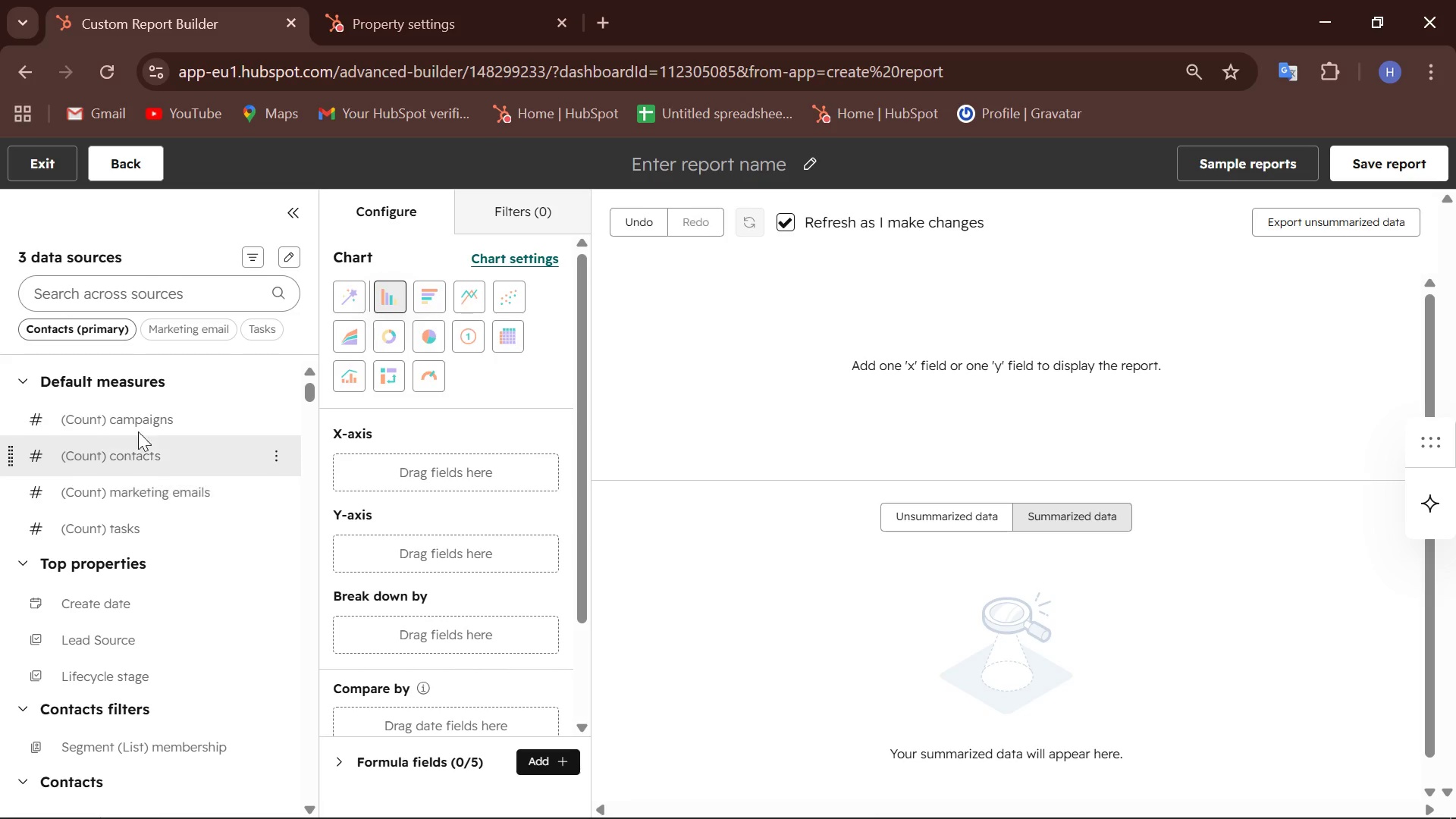 
wait(18.75)
 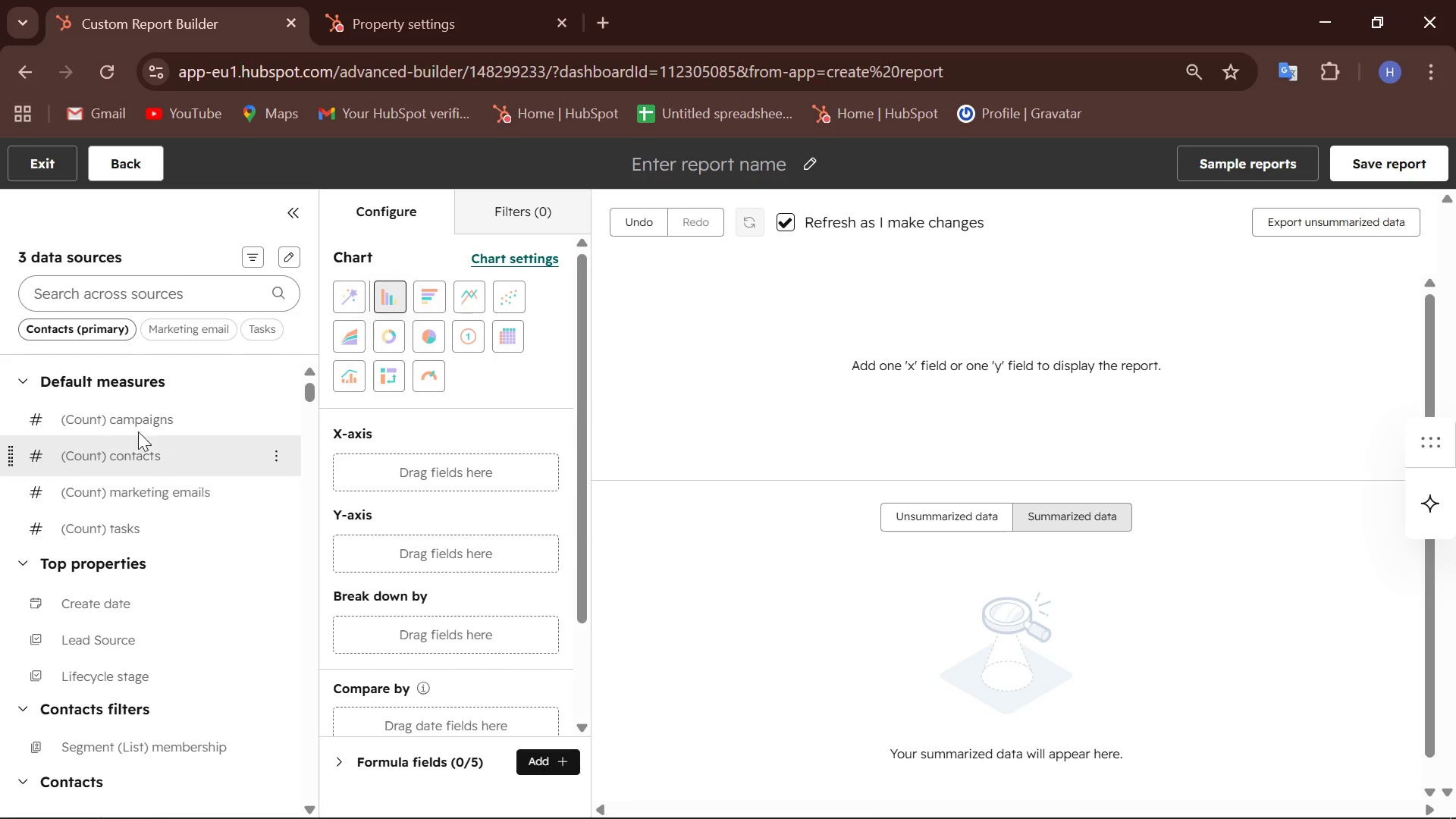 
scroll: coordinate [140, 453], scroll_direction: down, amount: 3.0
 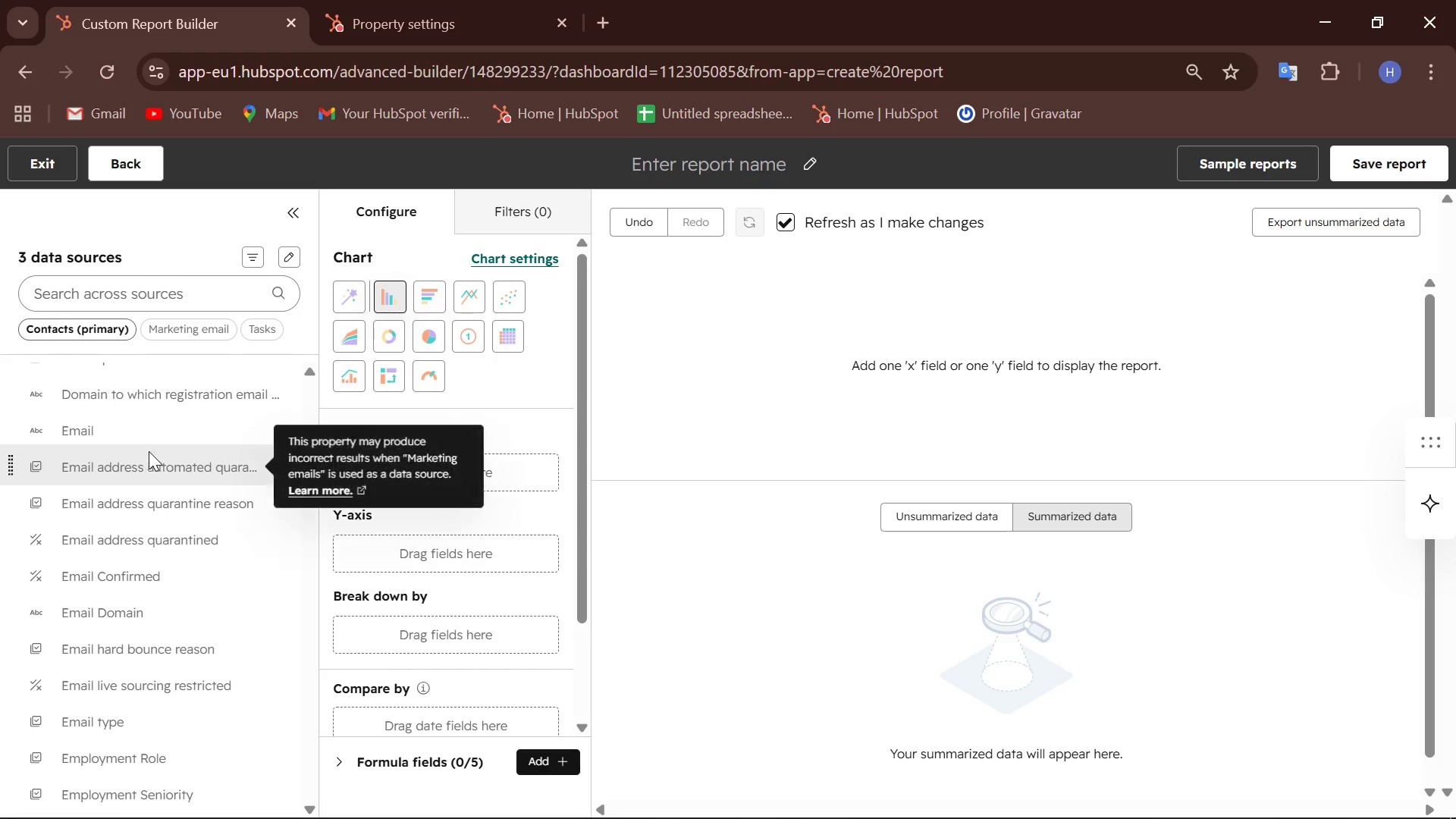 
wait(5.95)
 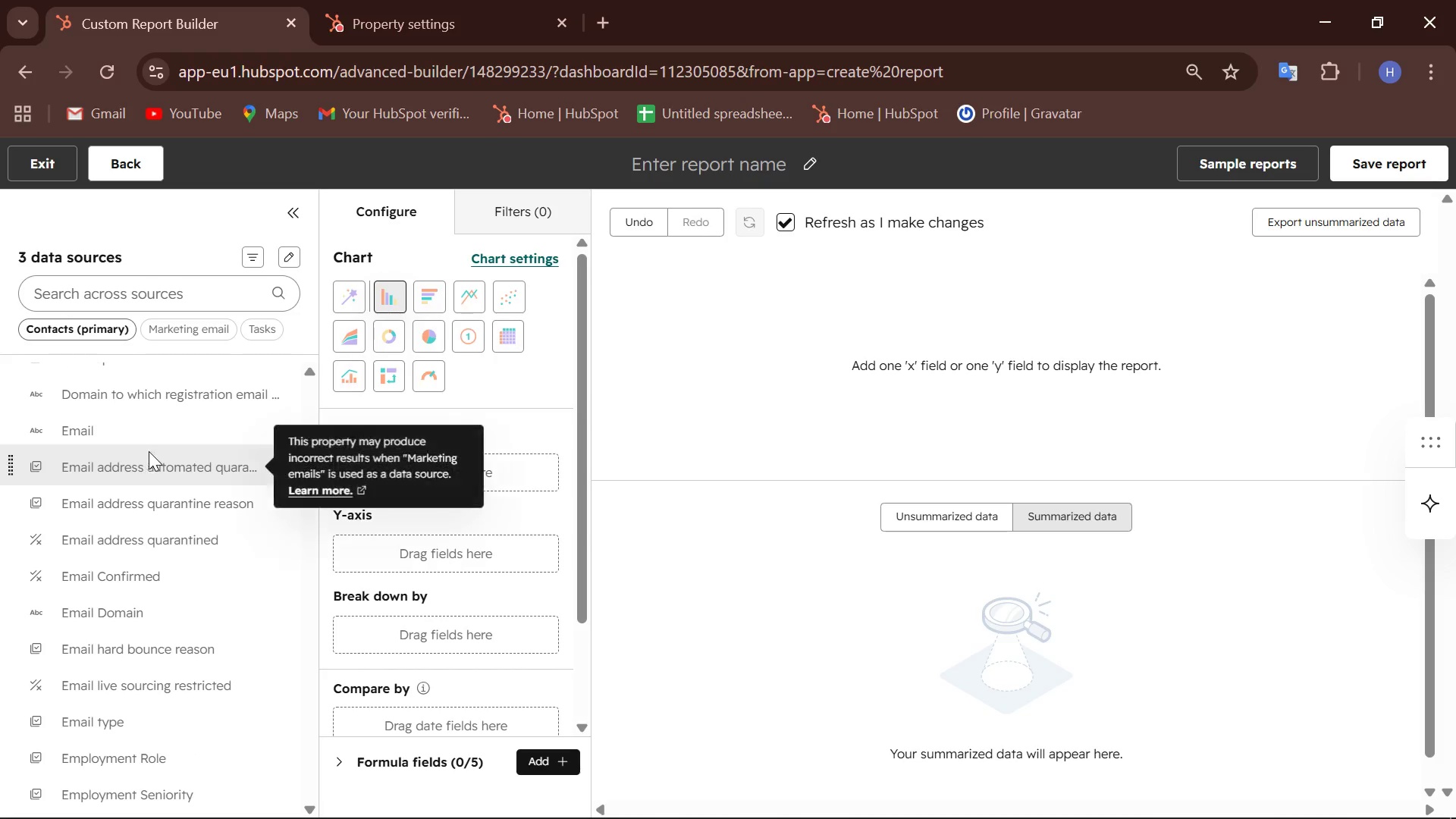 
scroll: coordinate [163, 477], scroll_direction: down, amount: 2.0
 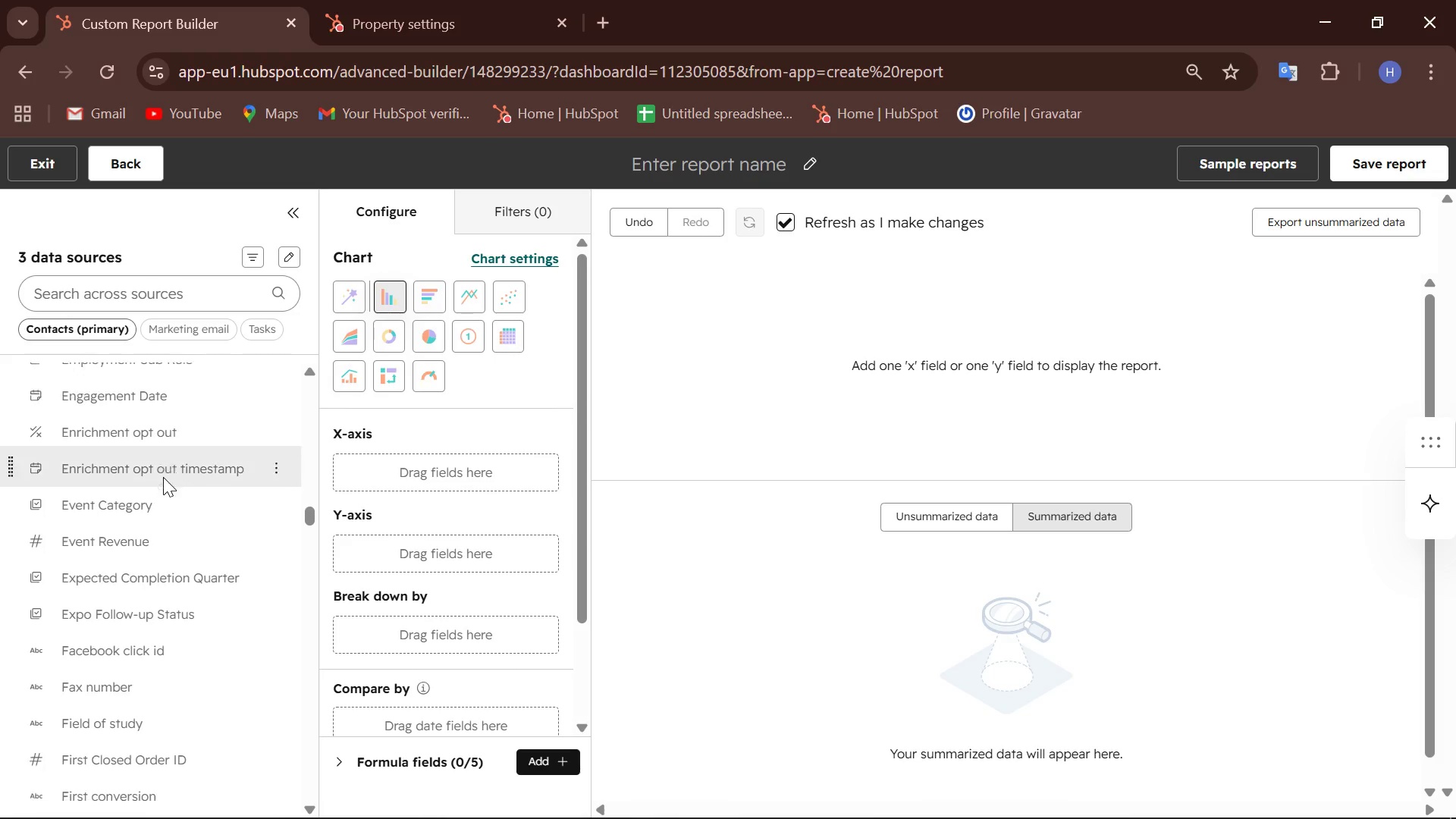 
scroll: coordinate [163, 477], scroll_direction: up, amount: 3.0
 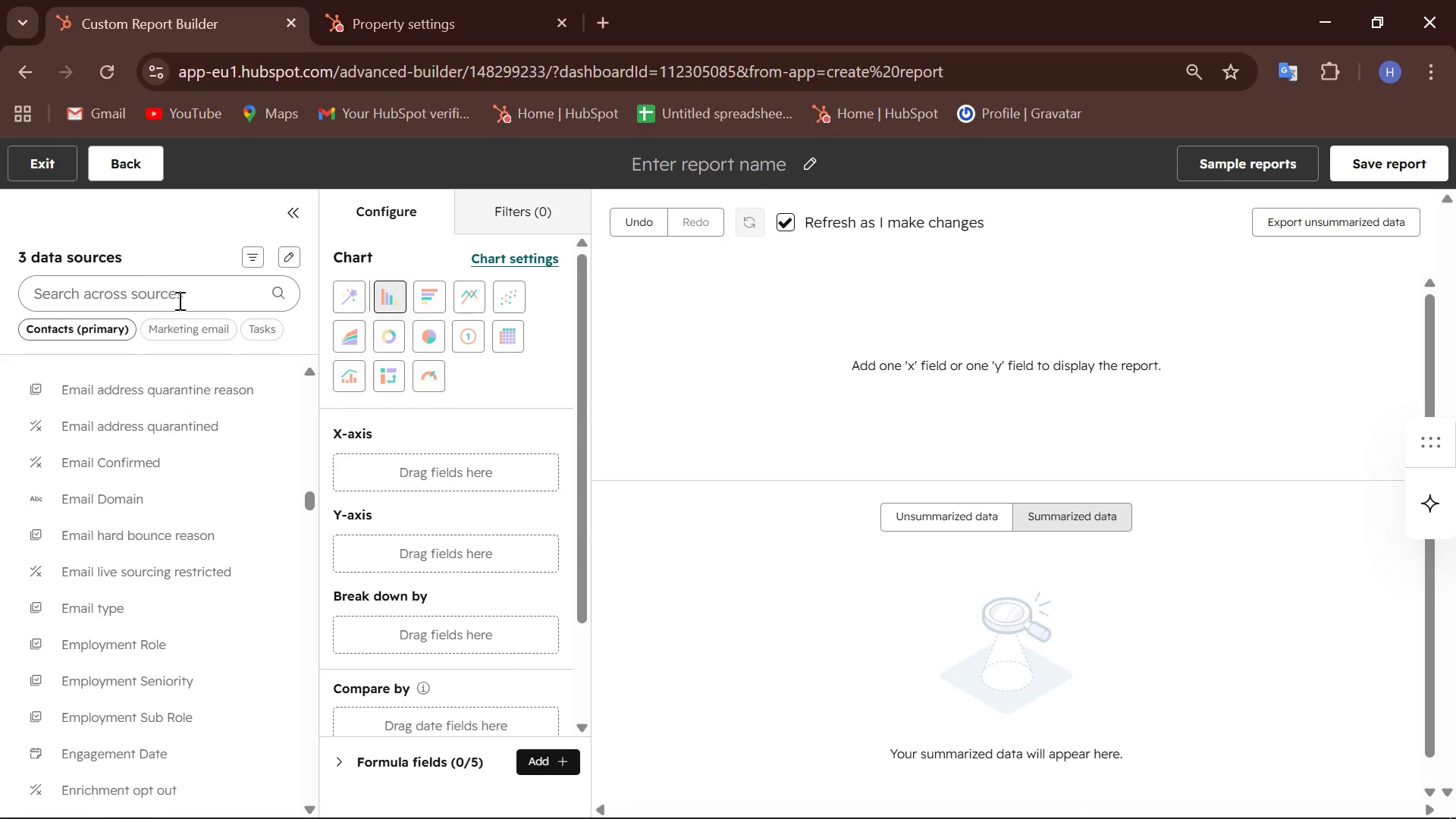 
left_click([179, 302])
 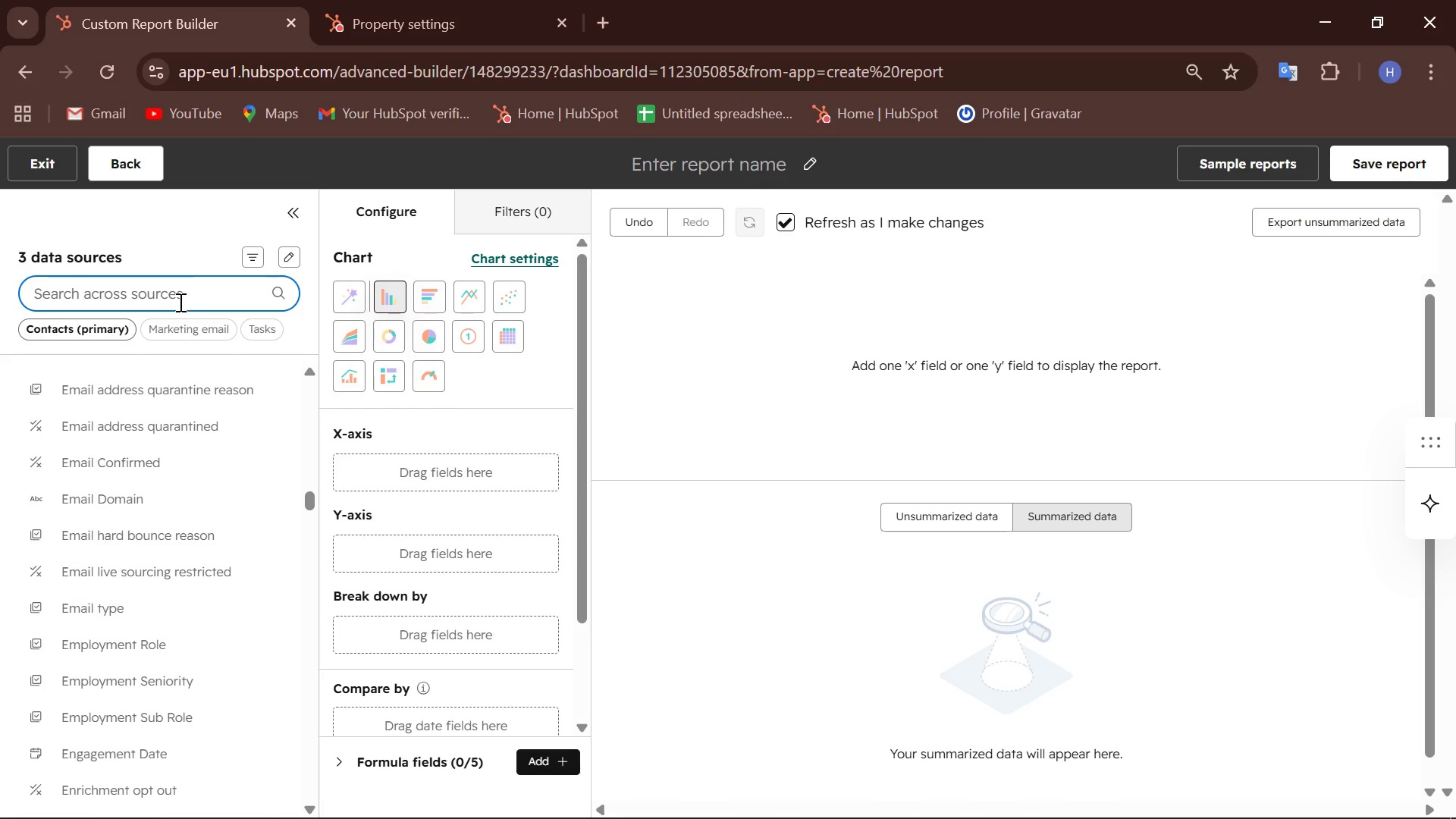 
type(email anali)
 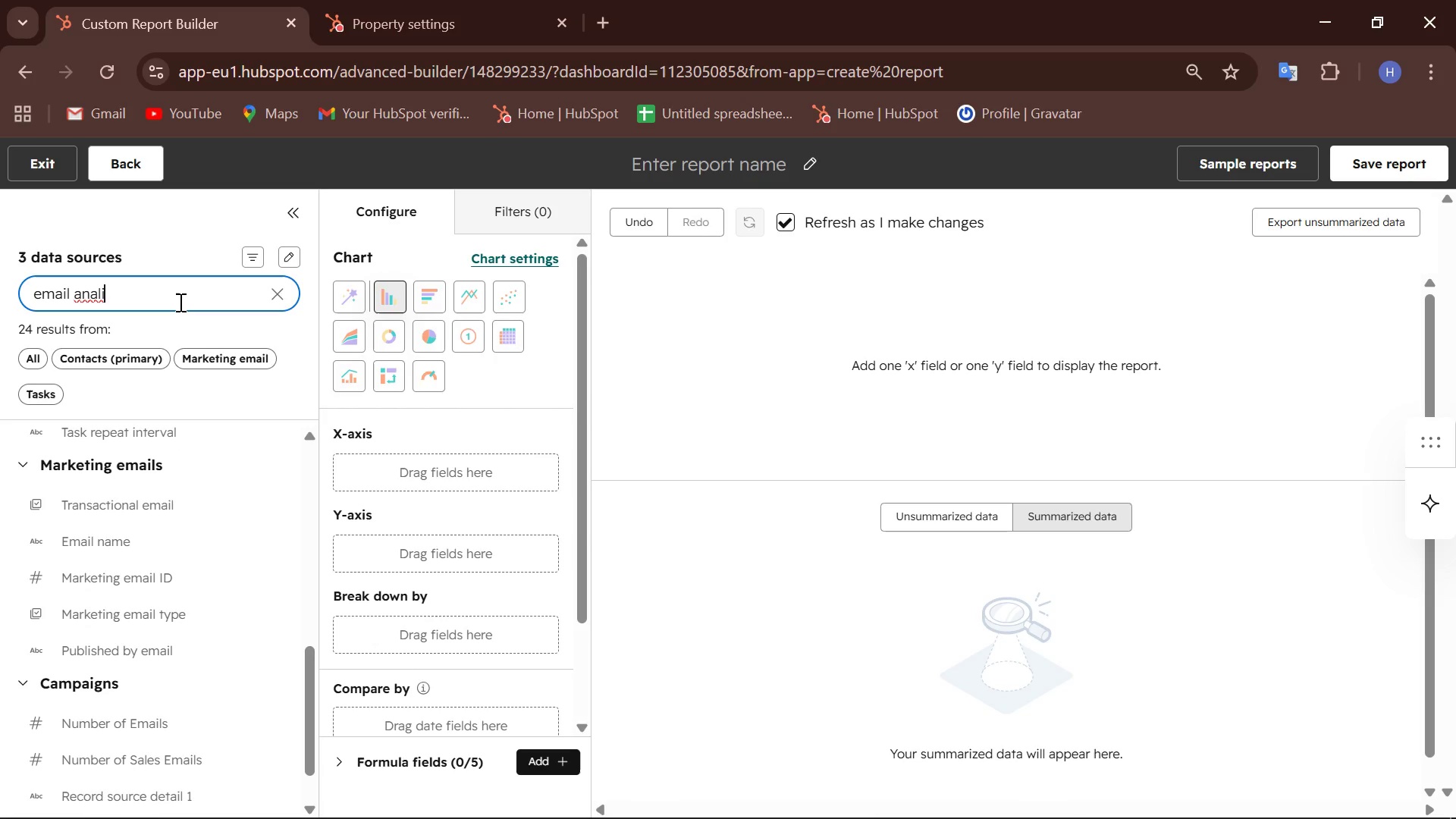 
wait(5.66)
 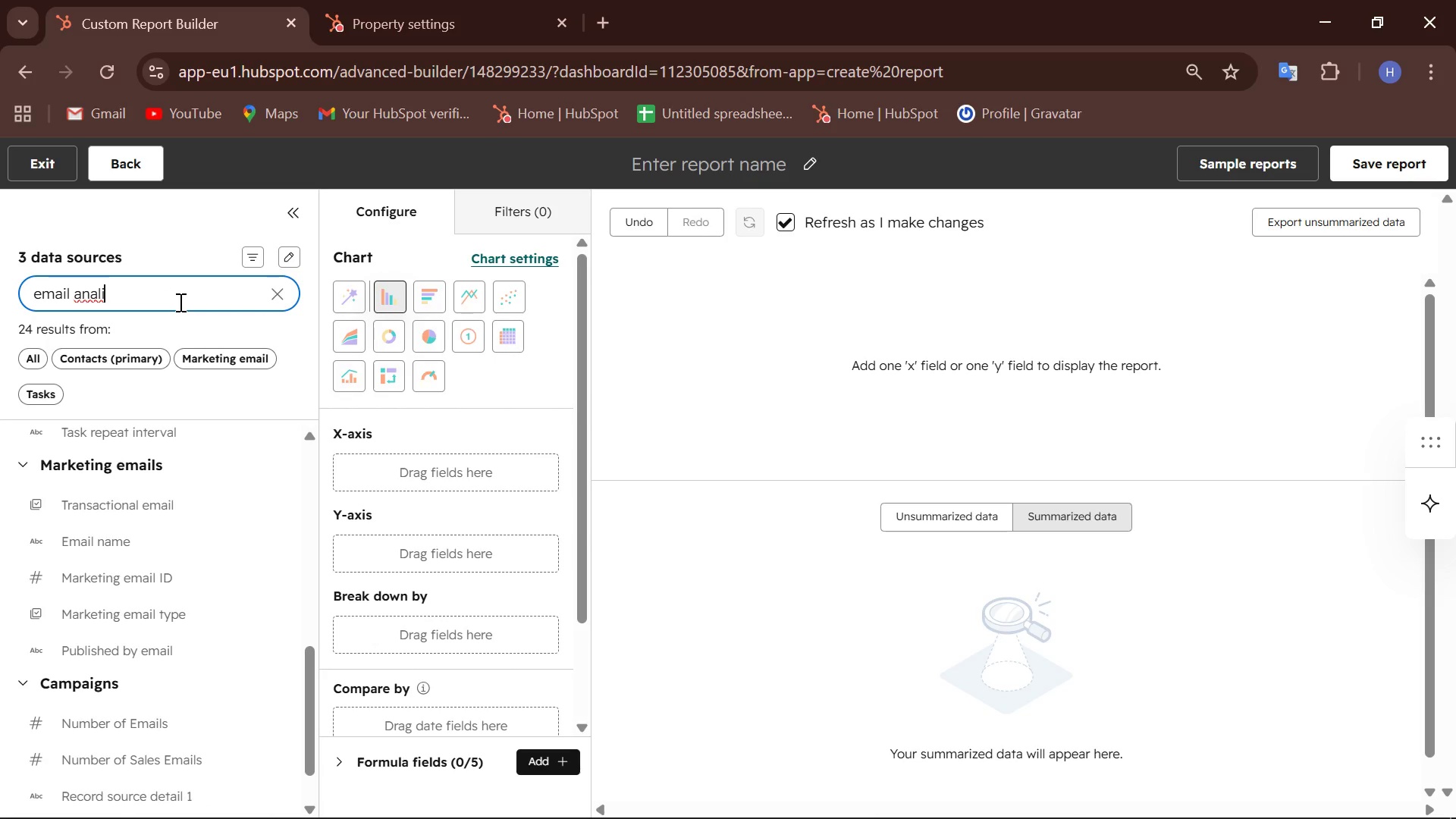 
key(Backspace)
type(ytics)
 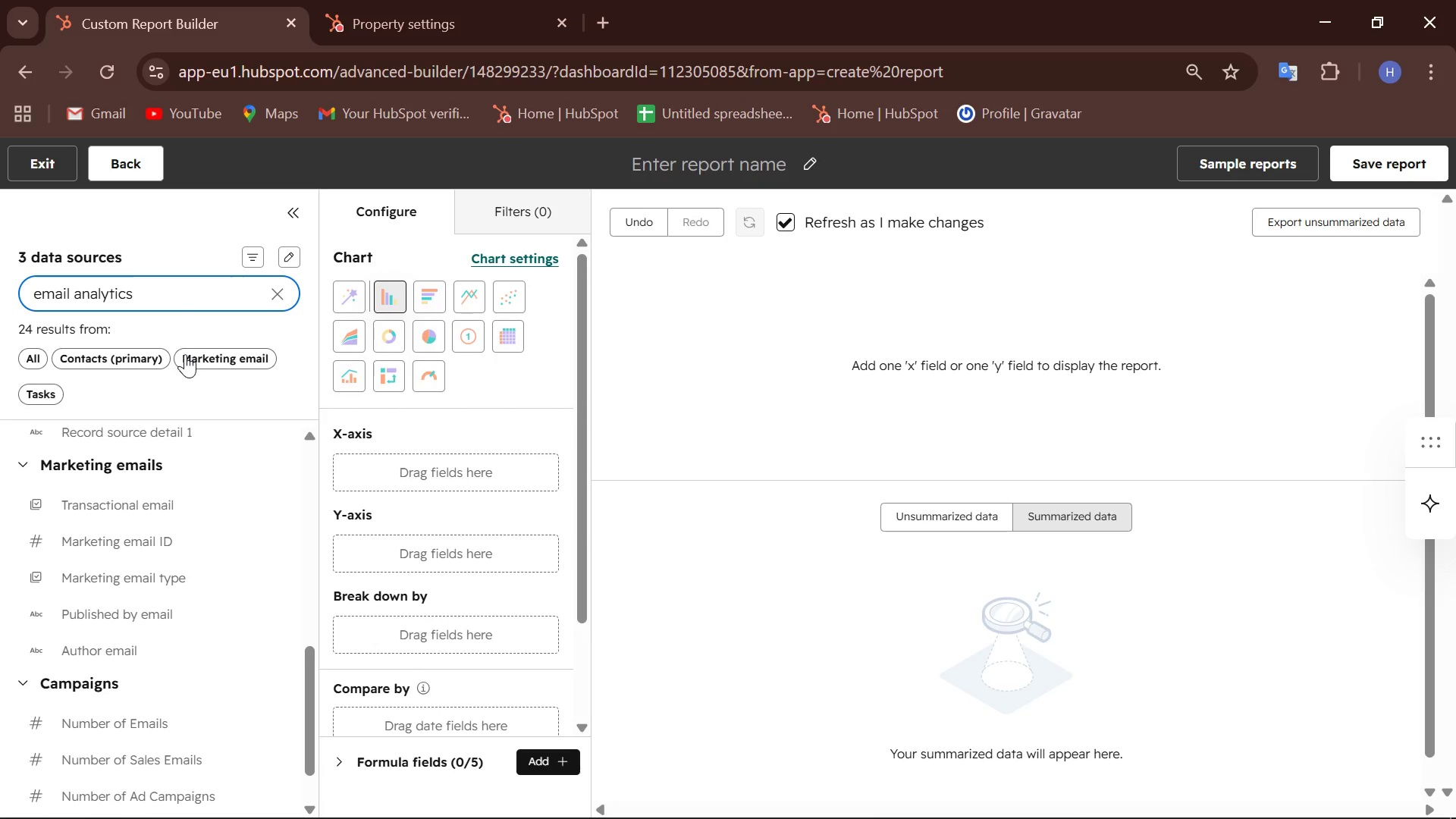 
scroll: coordinate [194, 475], scroll_direction: up, amount: 11.0
 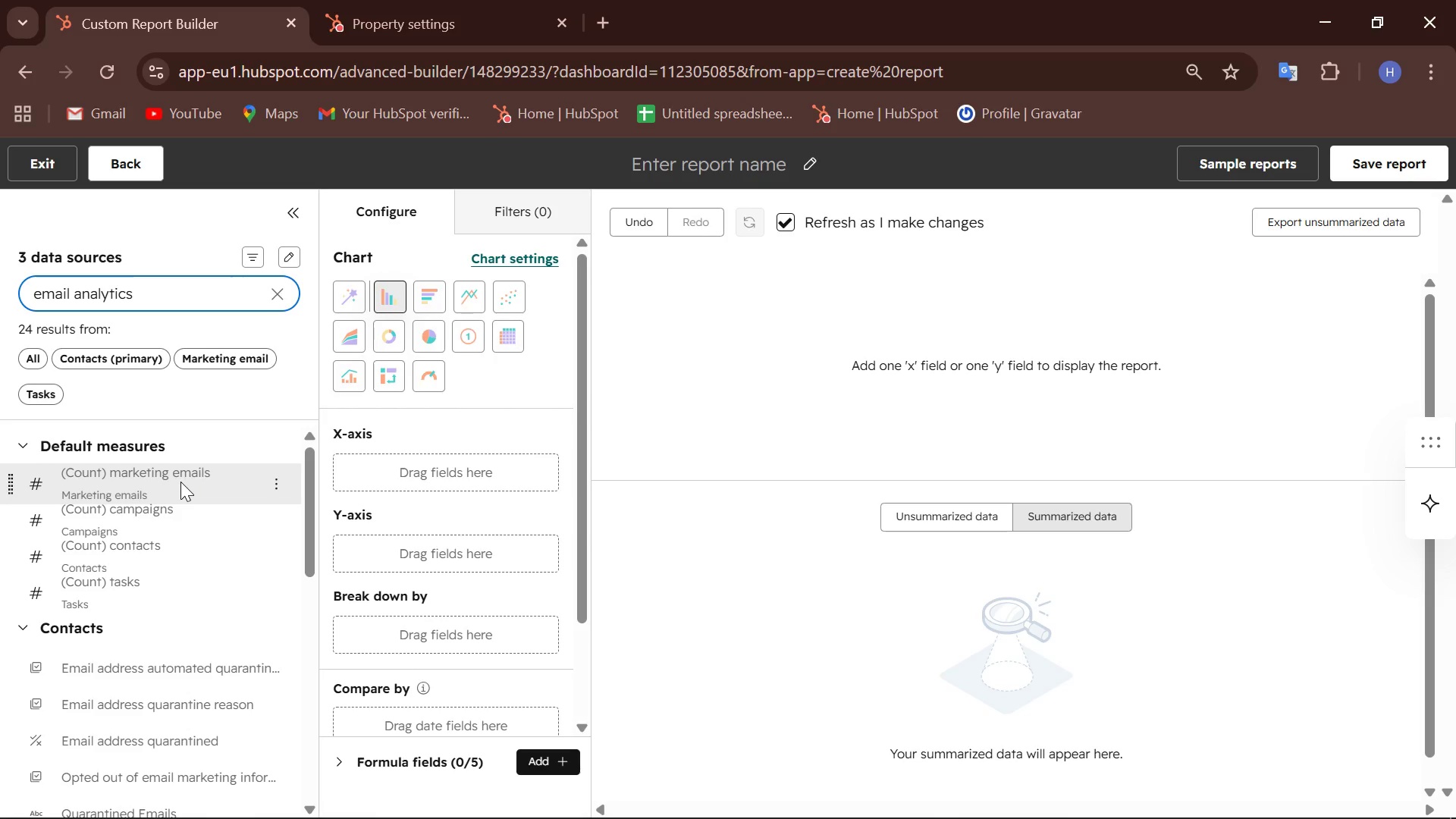 
wait(8.09)
 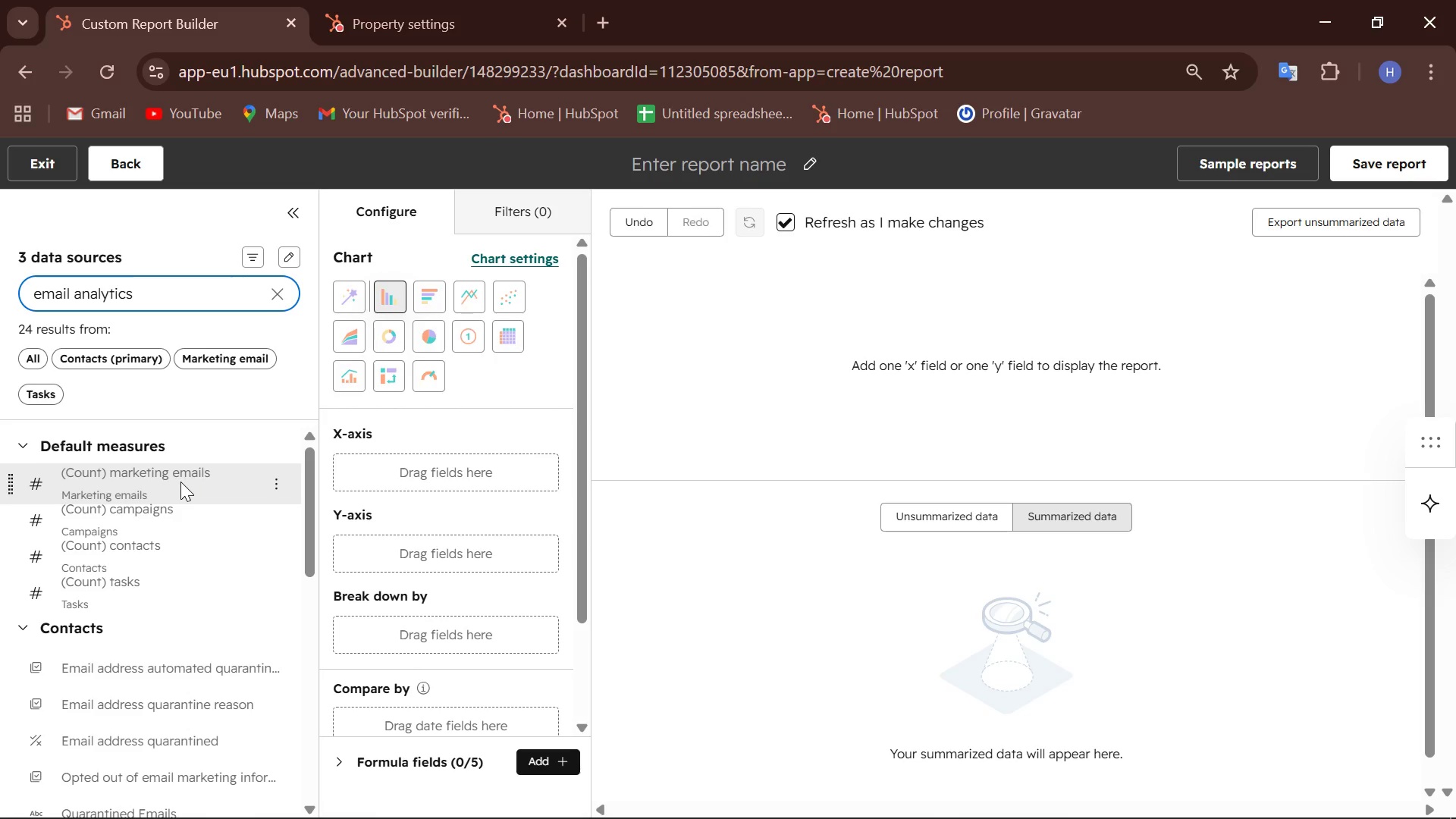 
left_click([415, 210])
 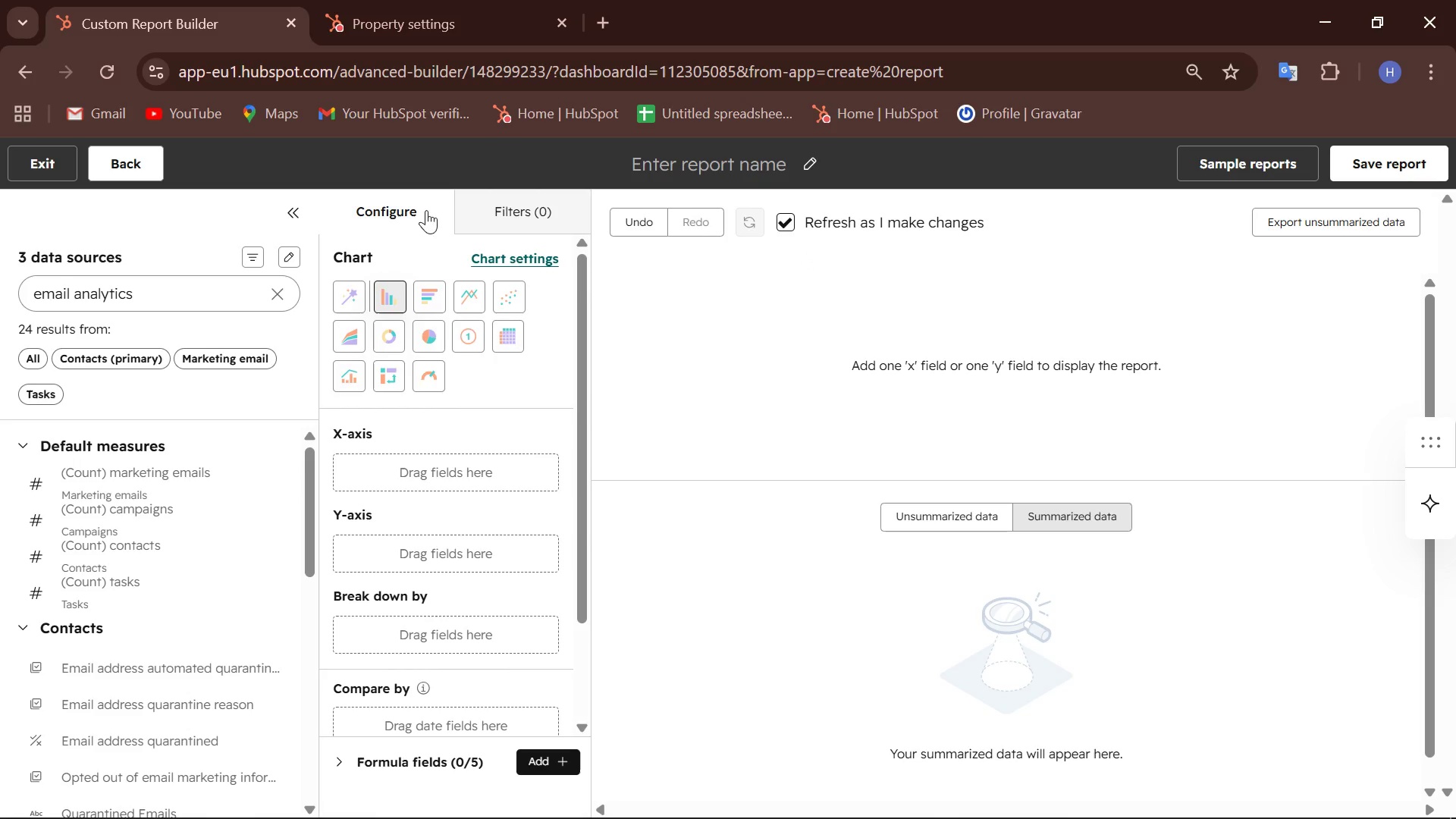 
left_click([389, 214])
 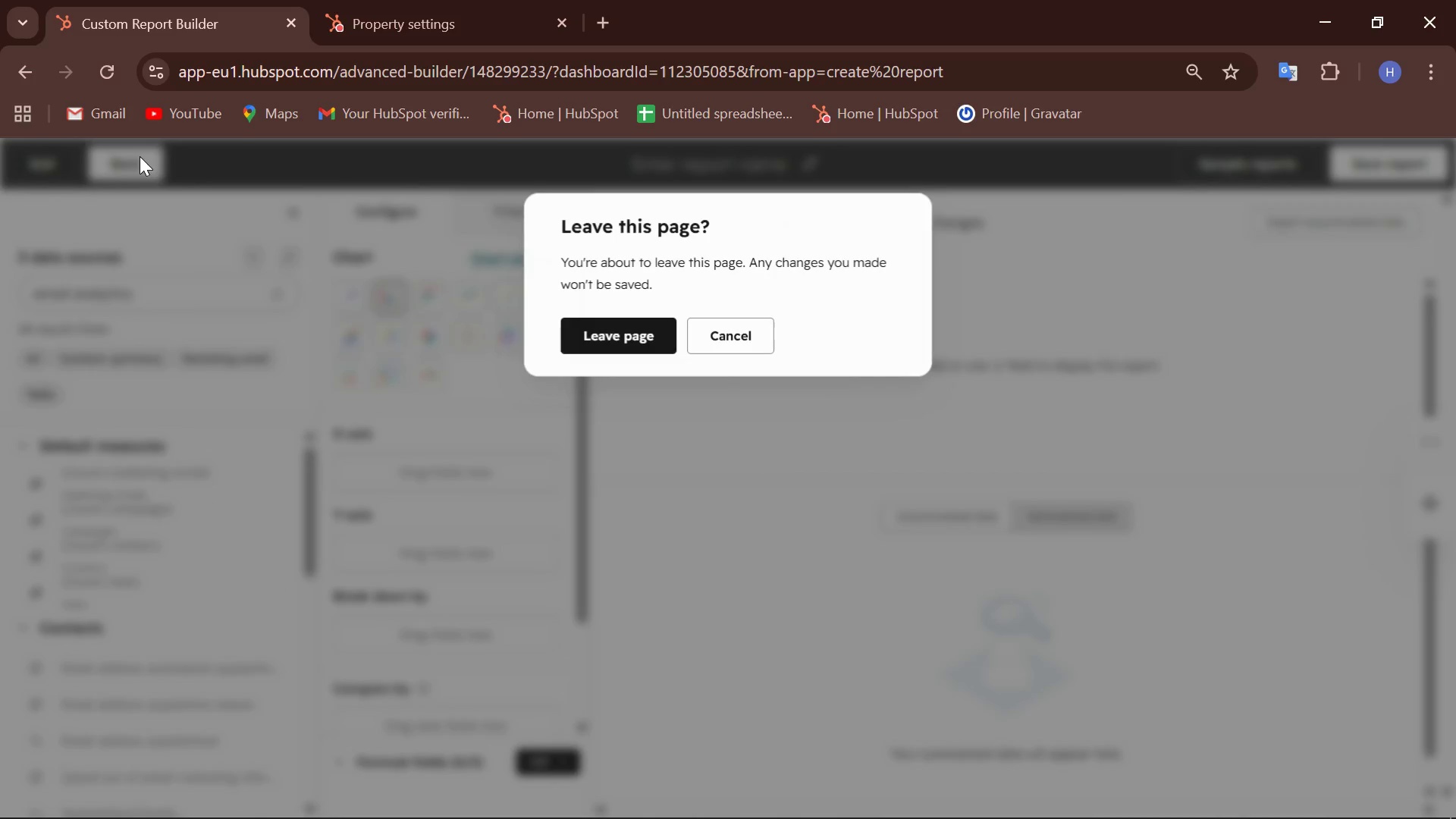 
wait(95.3)
 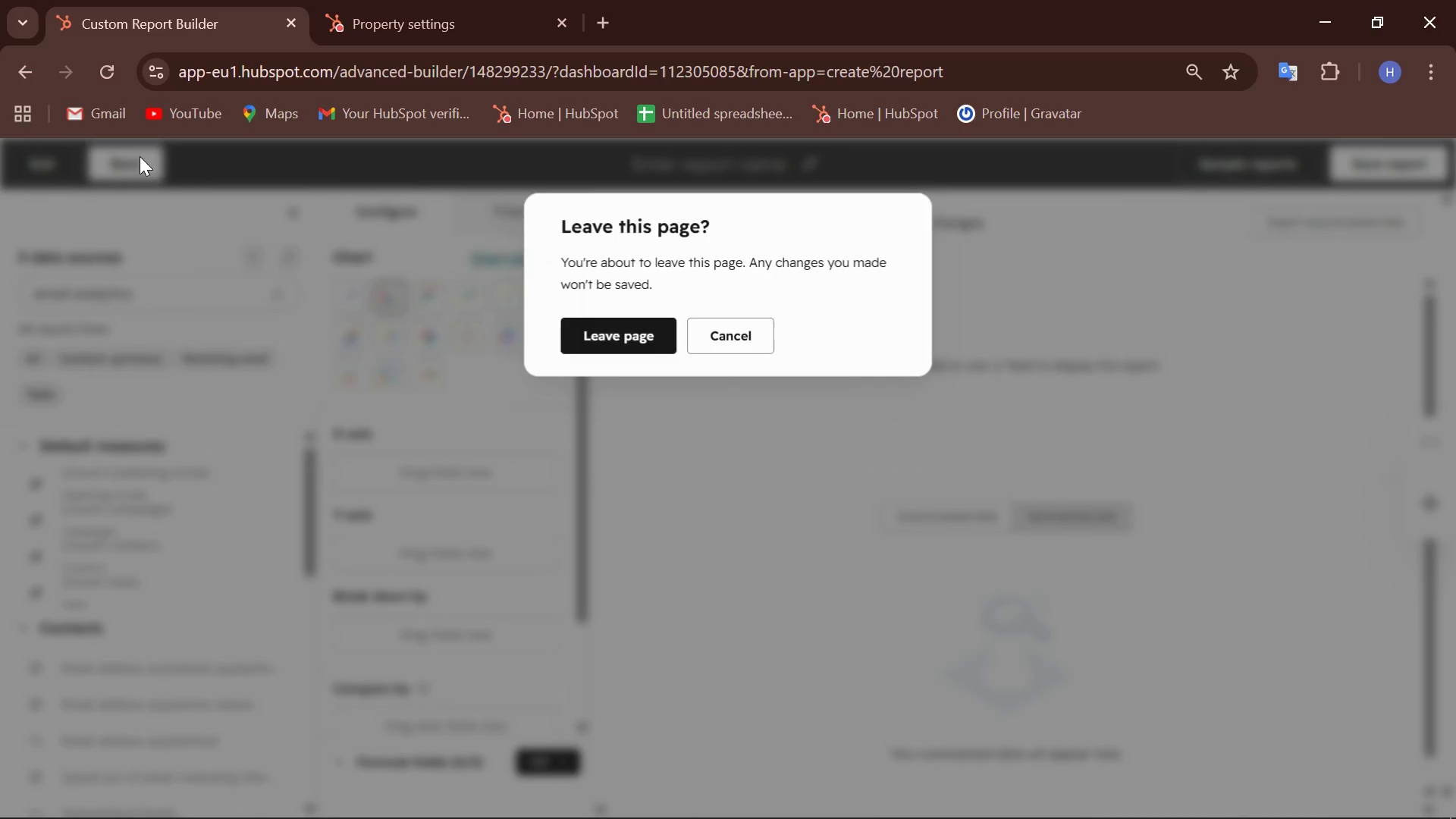 
left_click([533, 560])
 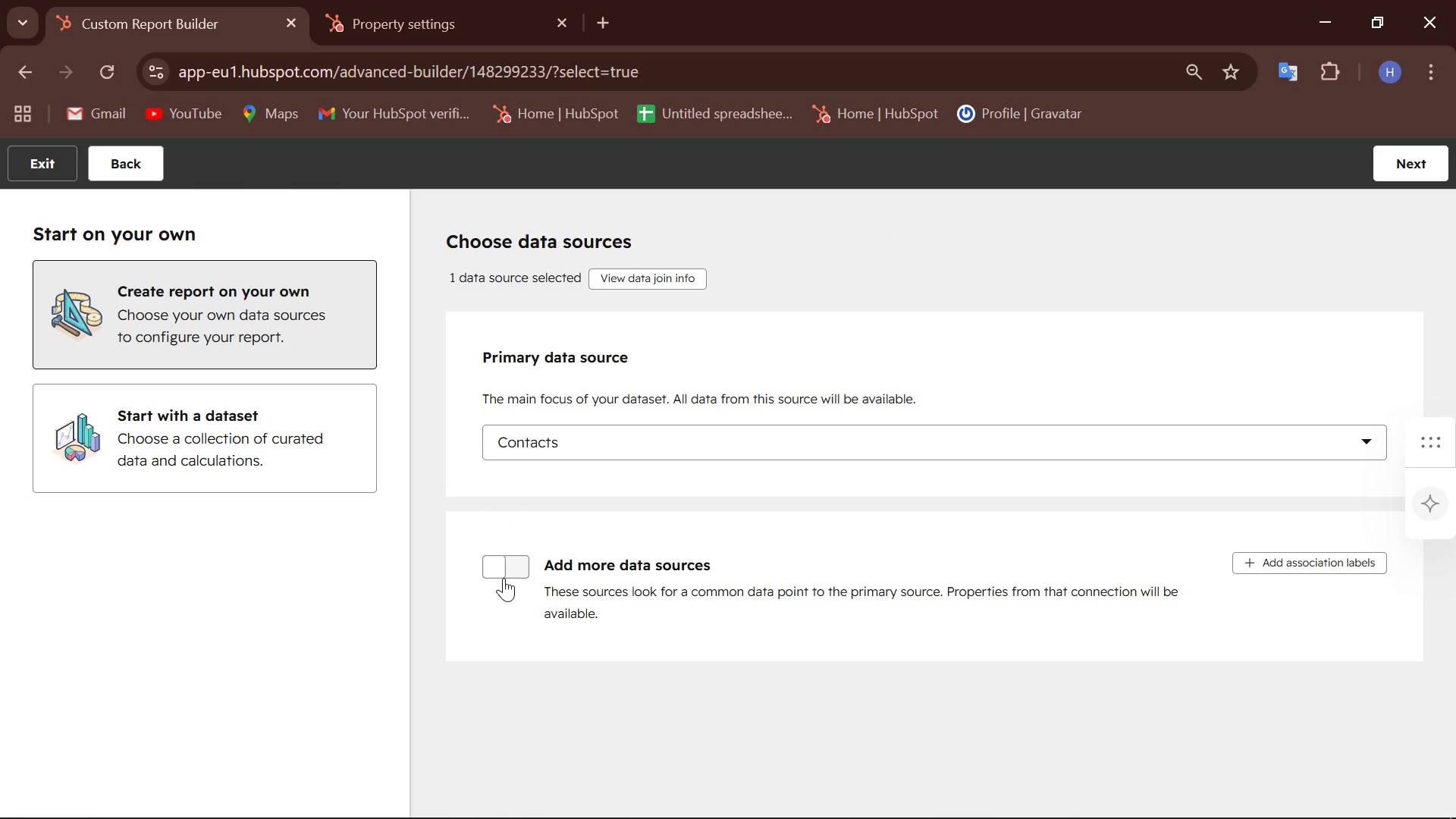 
left_click([504, 577])
 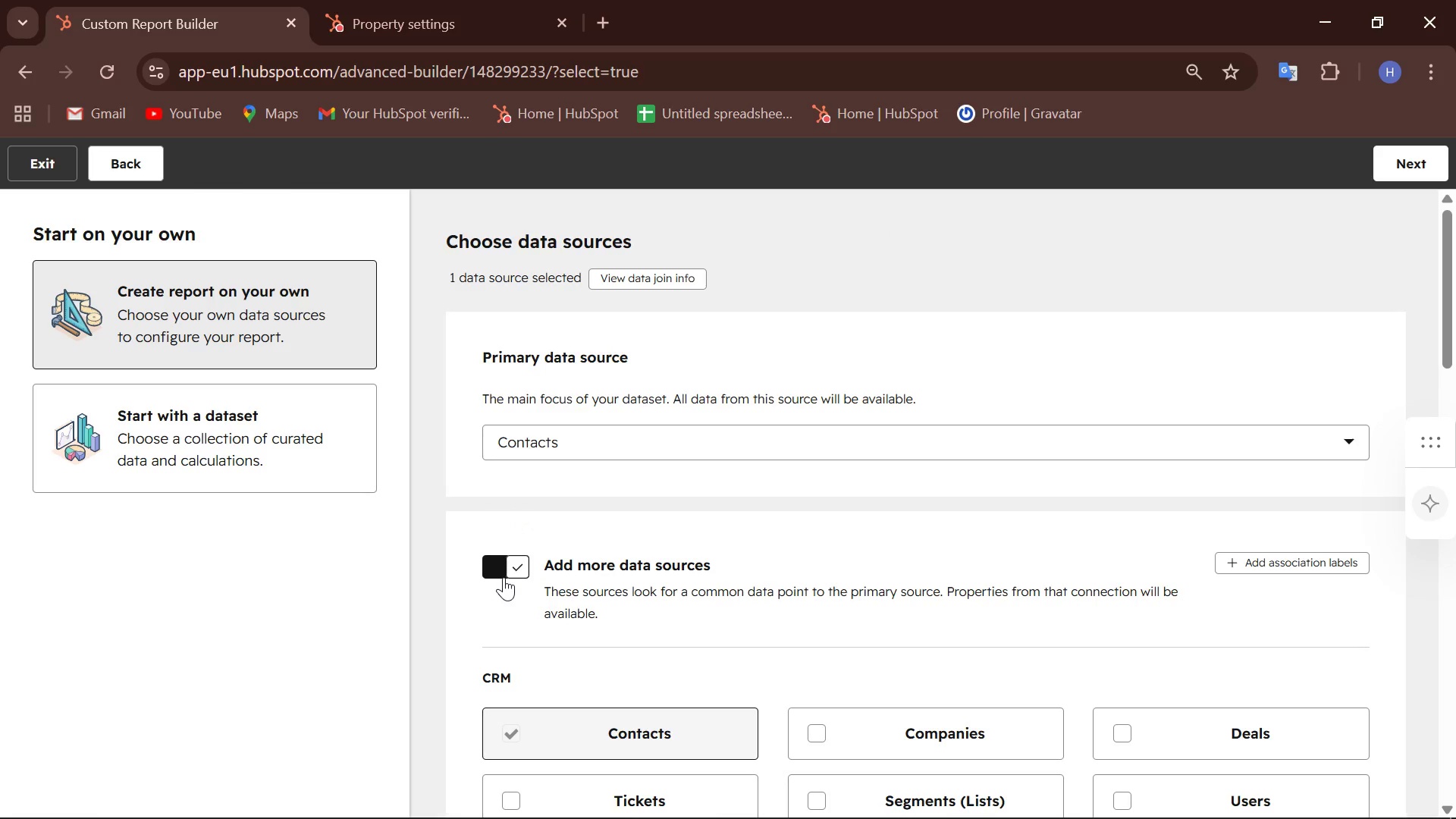 
scroll: coordinate [1049, 609], scroll_direction: down, amount: 7.0
 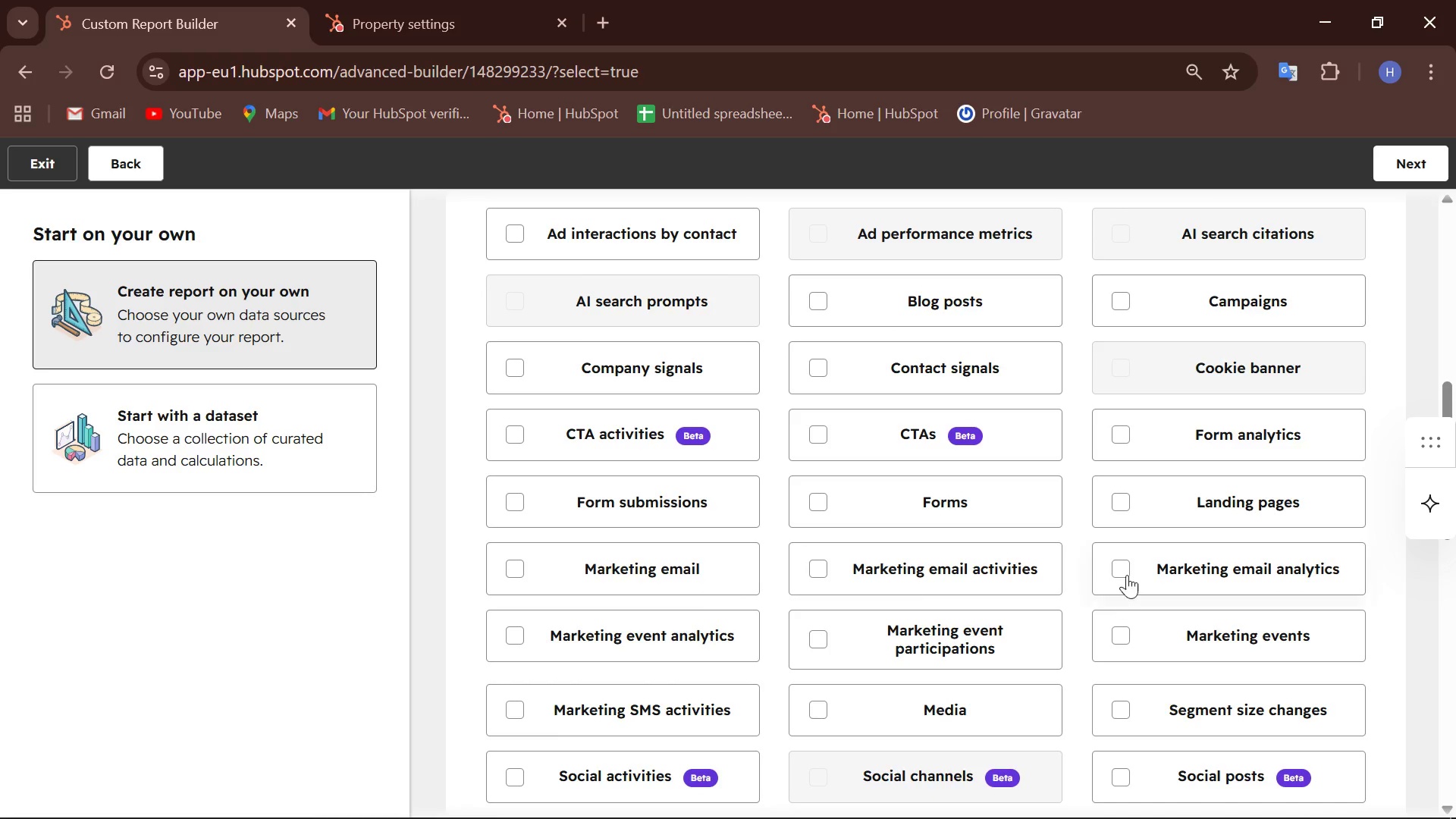 
left_click([1128, 570])
 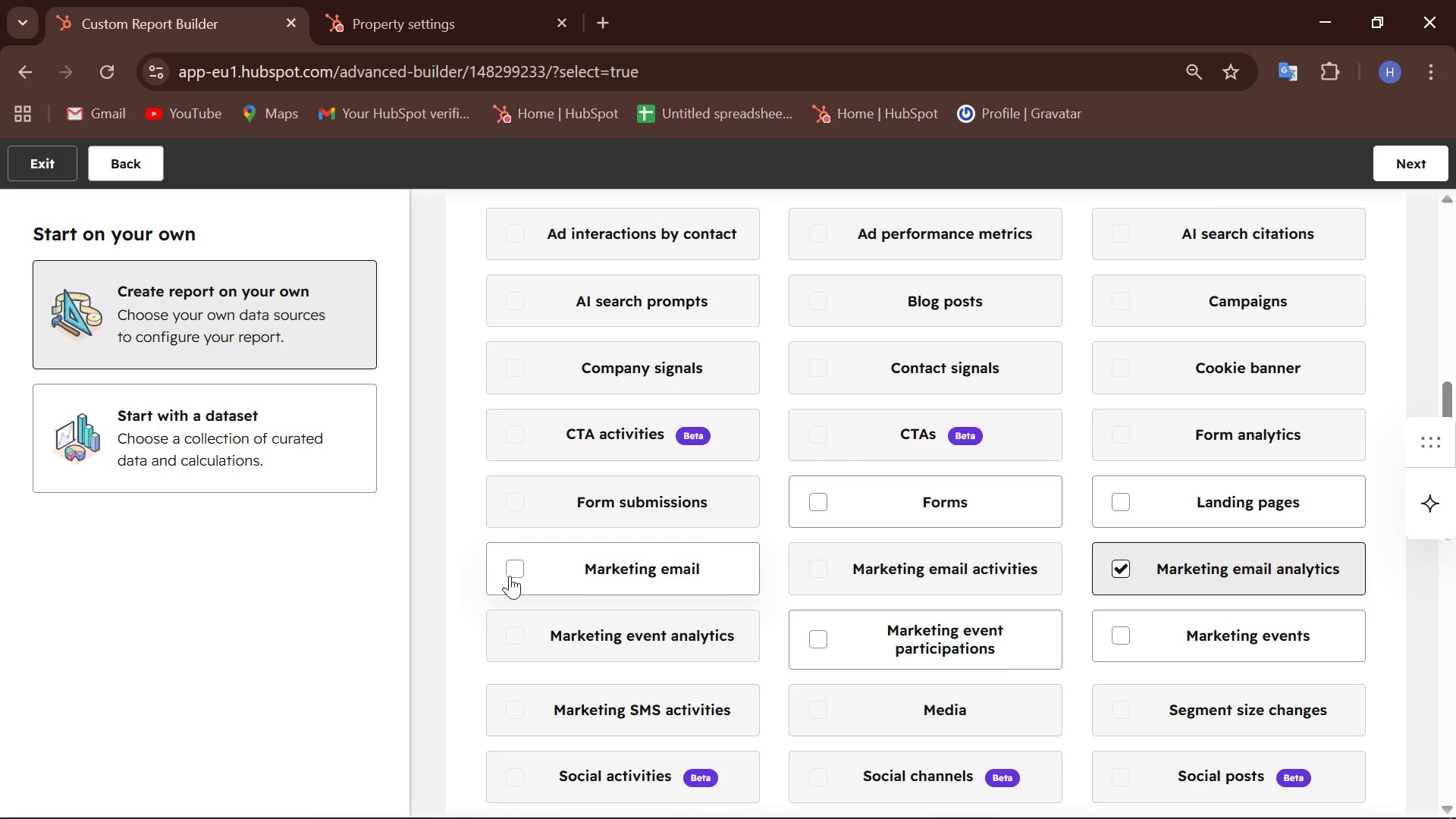 
left_click([507, 570])
 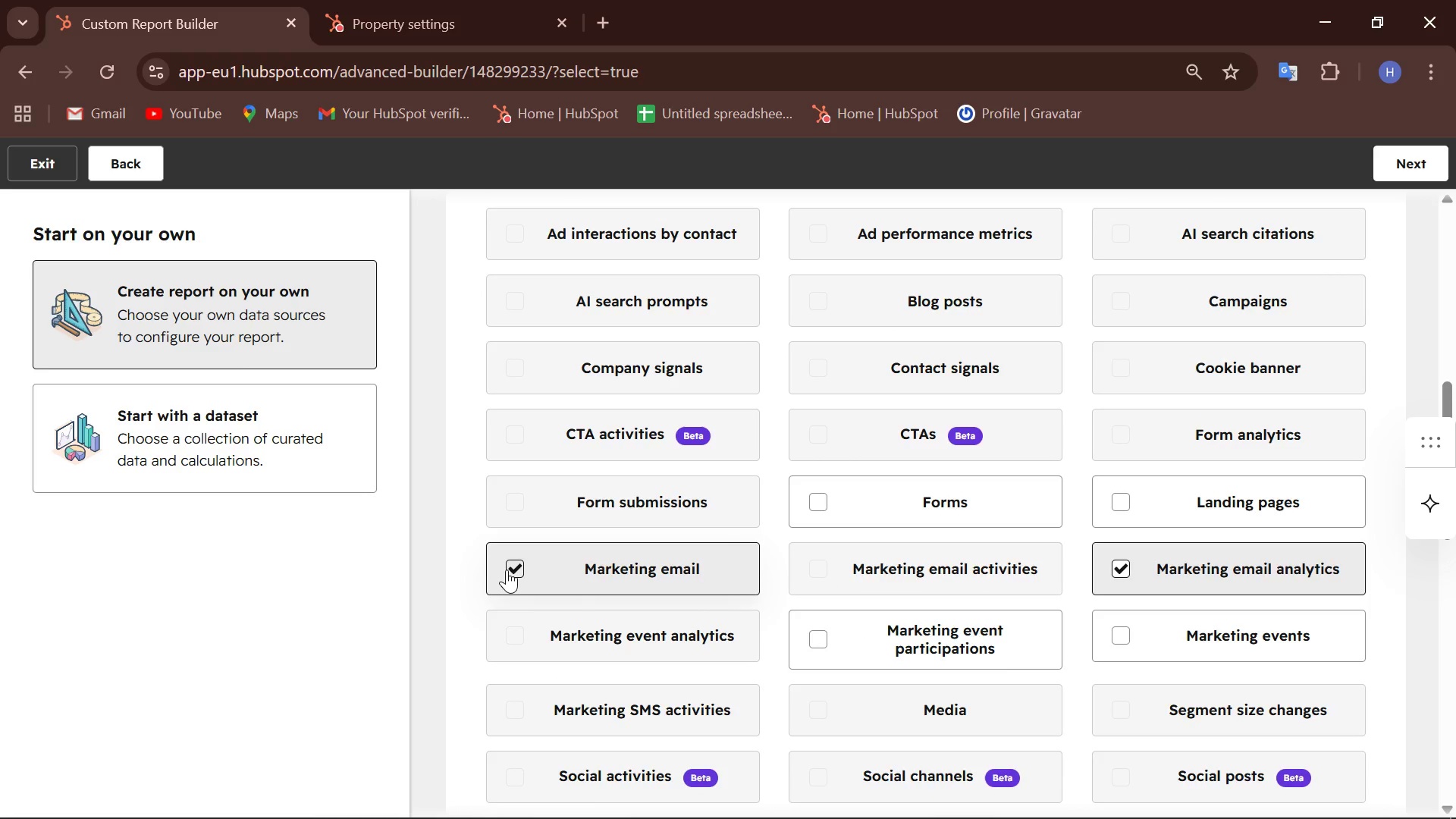 
scroll: coordinate [507, 570], scroll_direction: down, amount: 1.0
 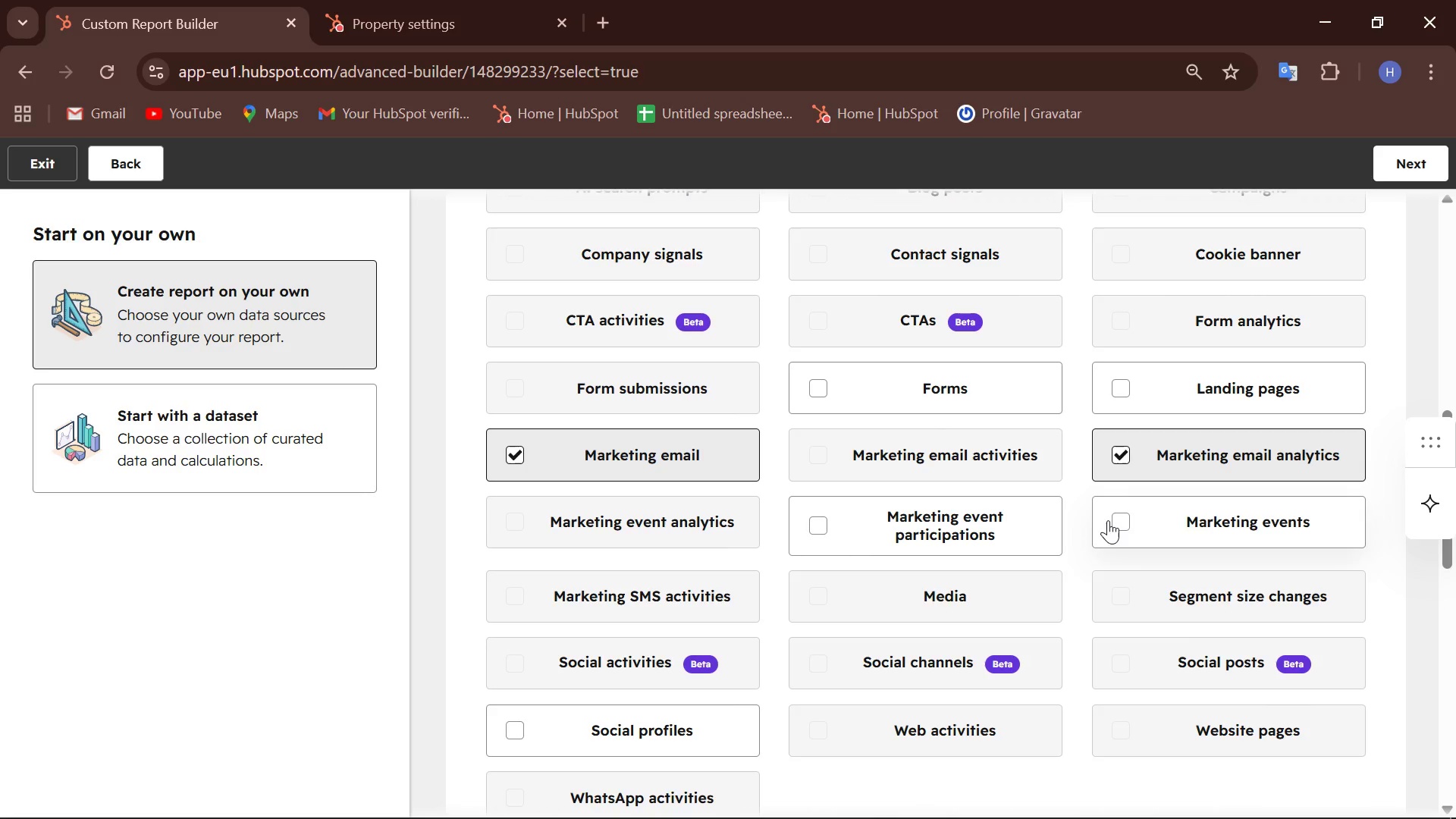 
left_click([1125, 522])
 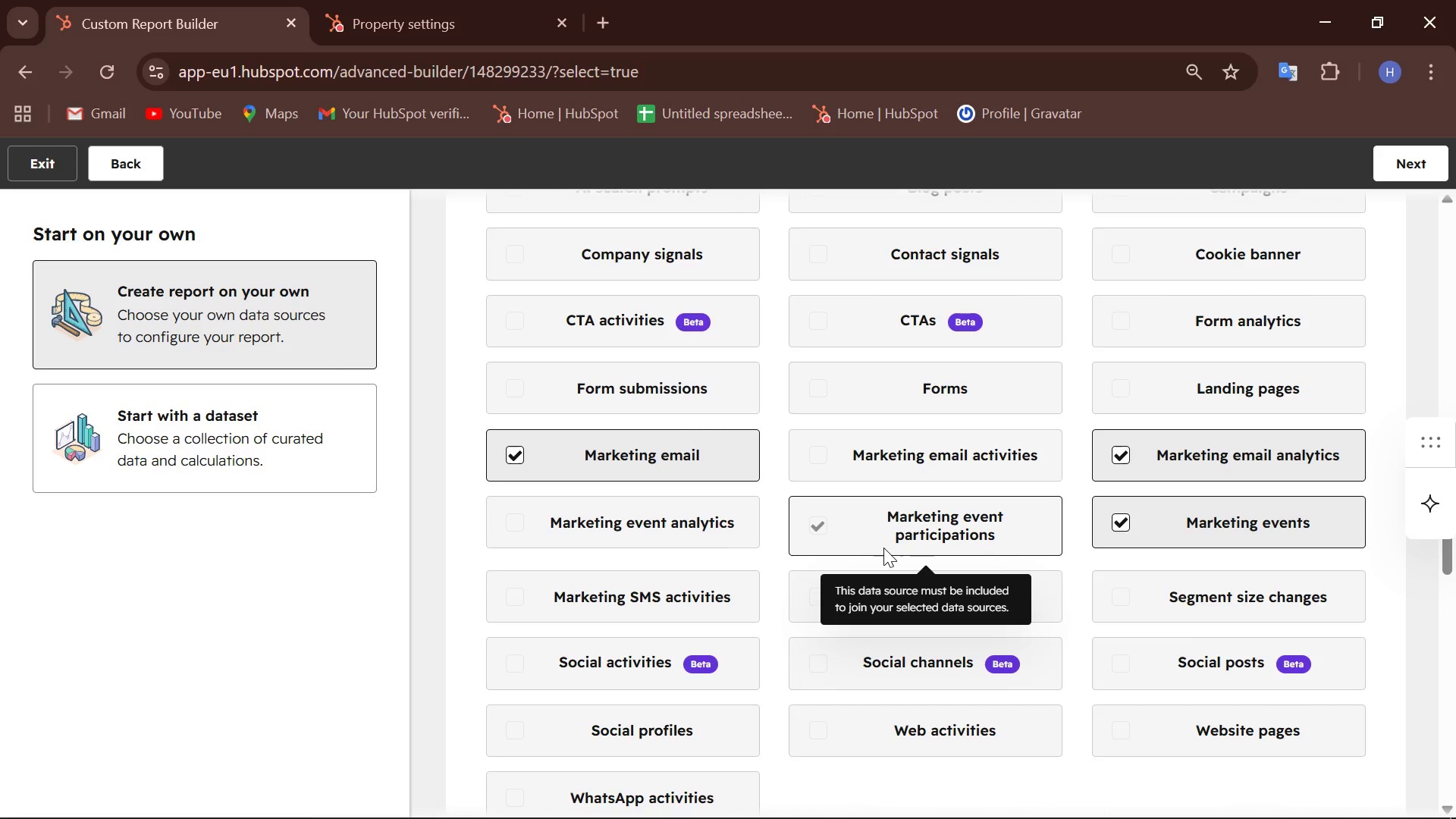 
scroll: coordinate [813, 594], scroll_direction: down, amount: 10.0
 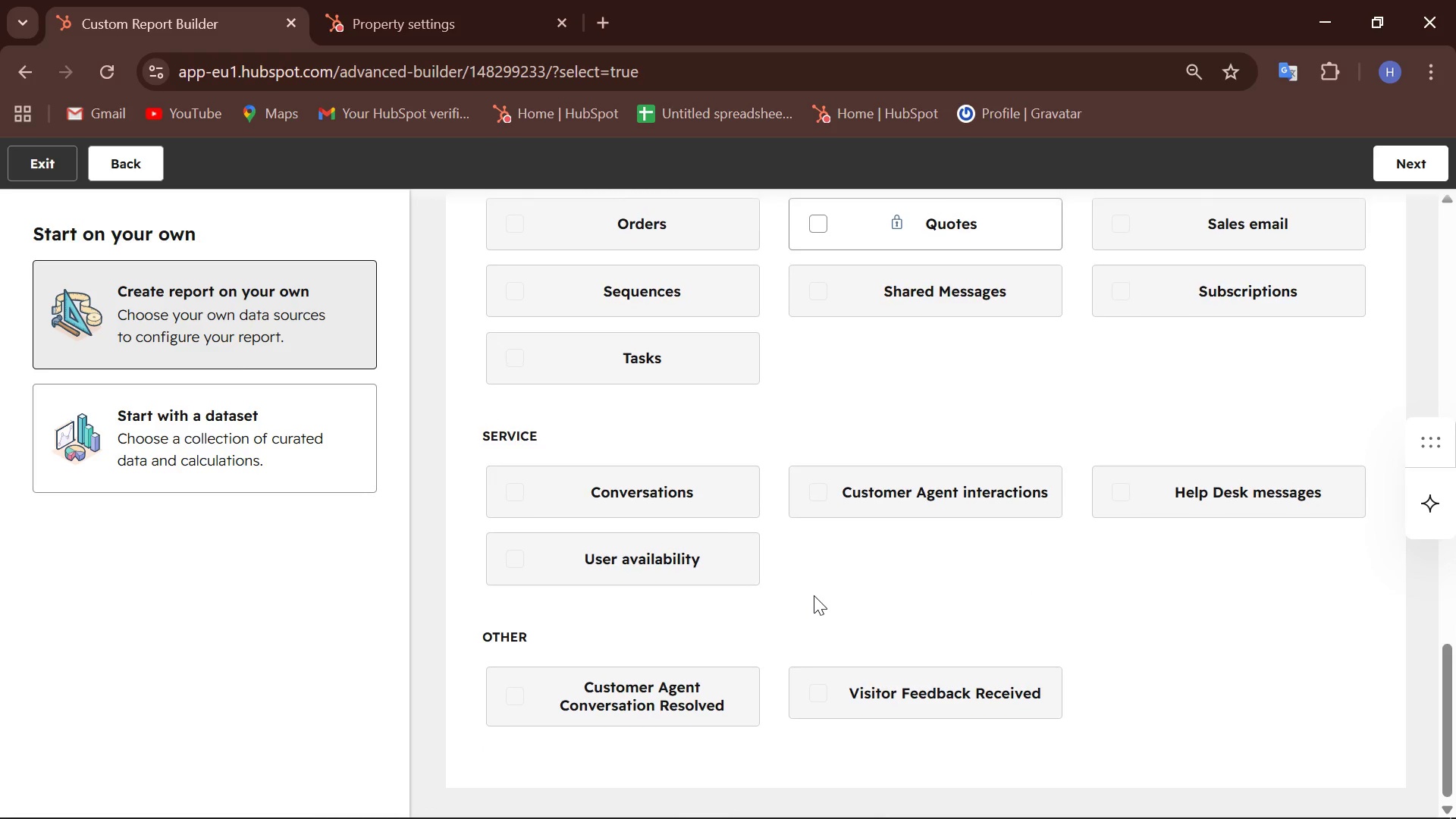 
scroll: coordinate [600, 512], scroll_direction: up, amount: 11.0
 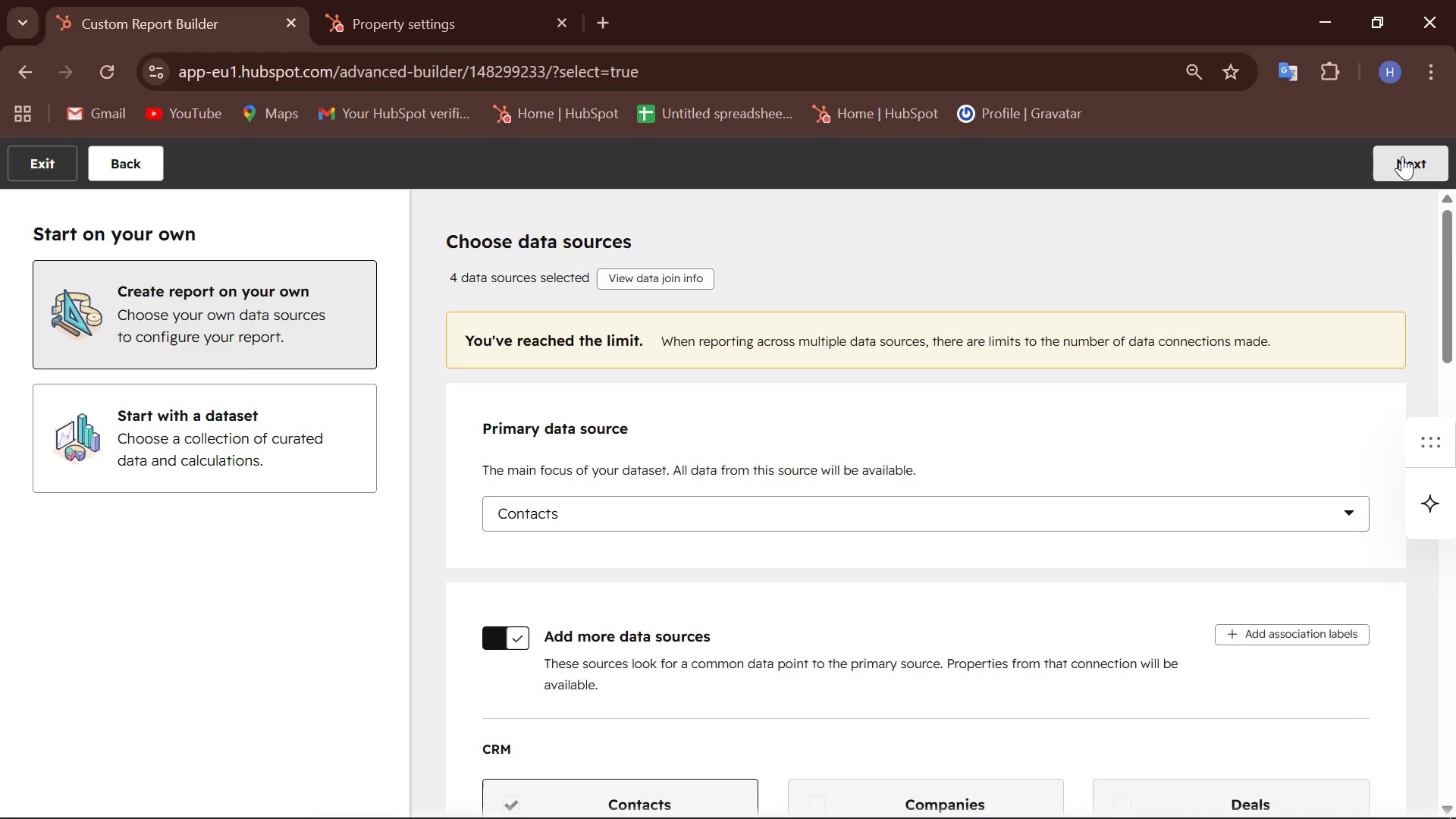 
key(Alt+AltLeft)
 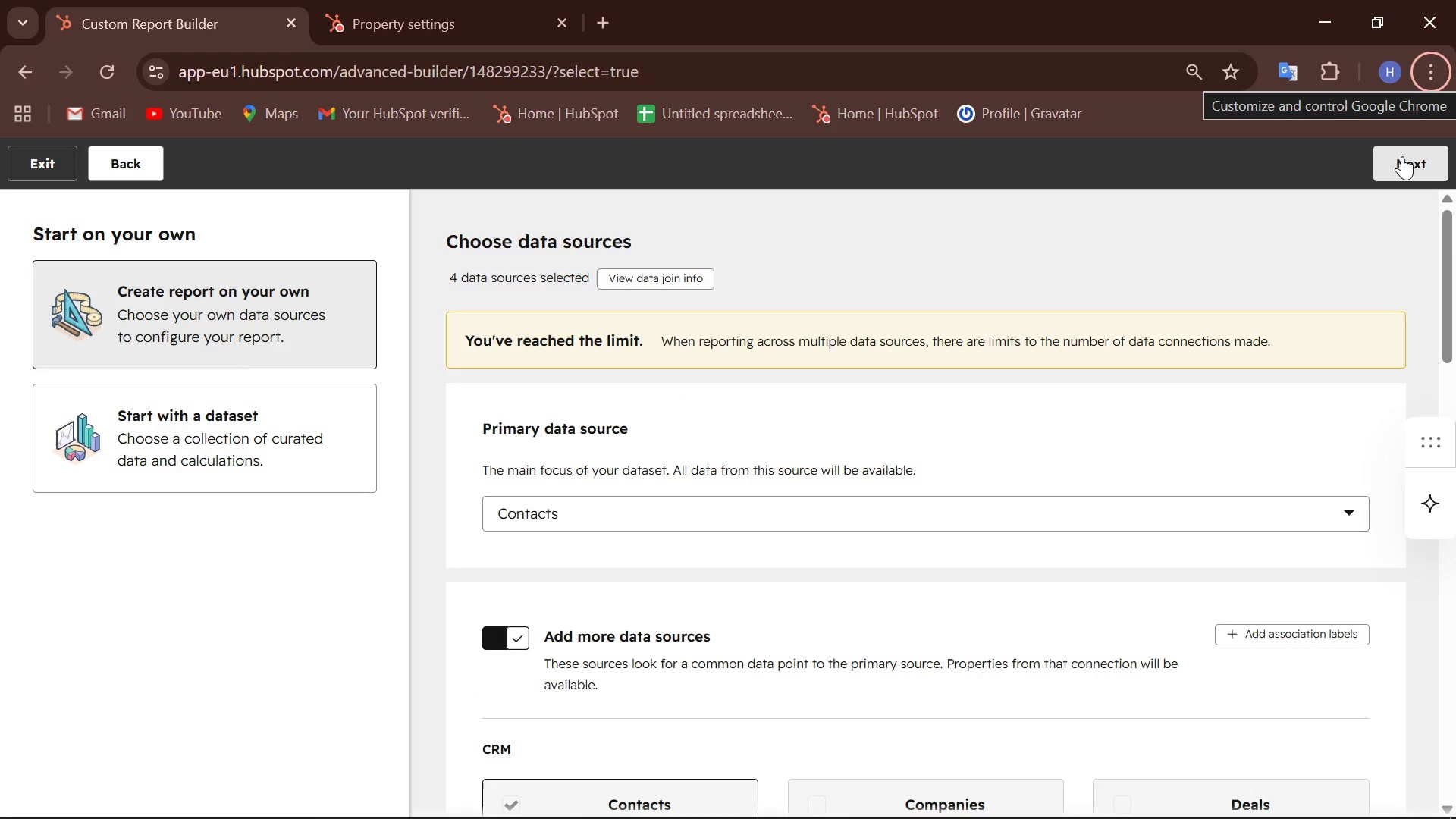 
left_click([1402, 156])
 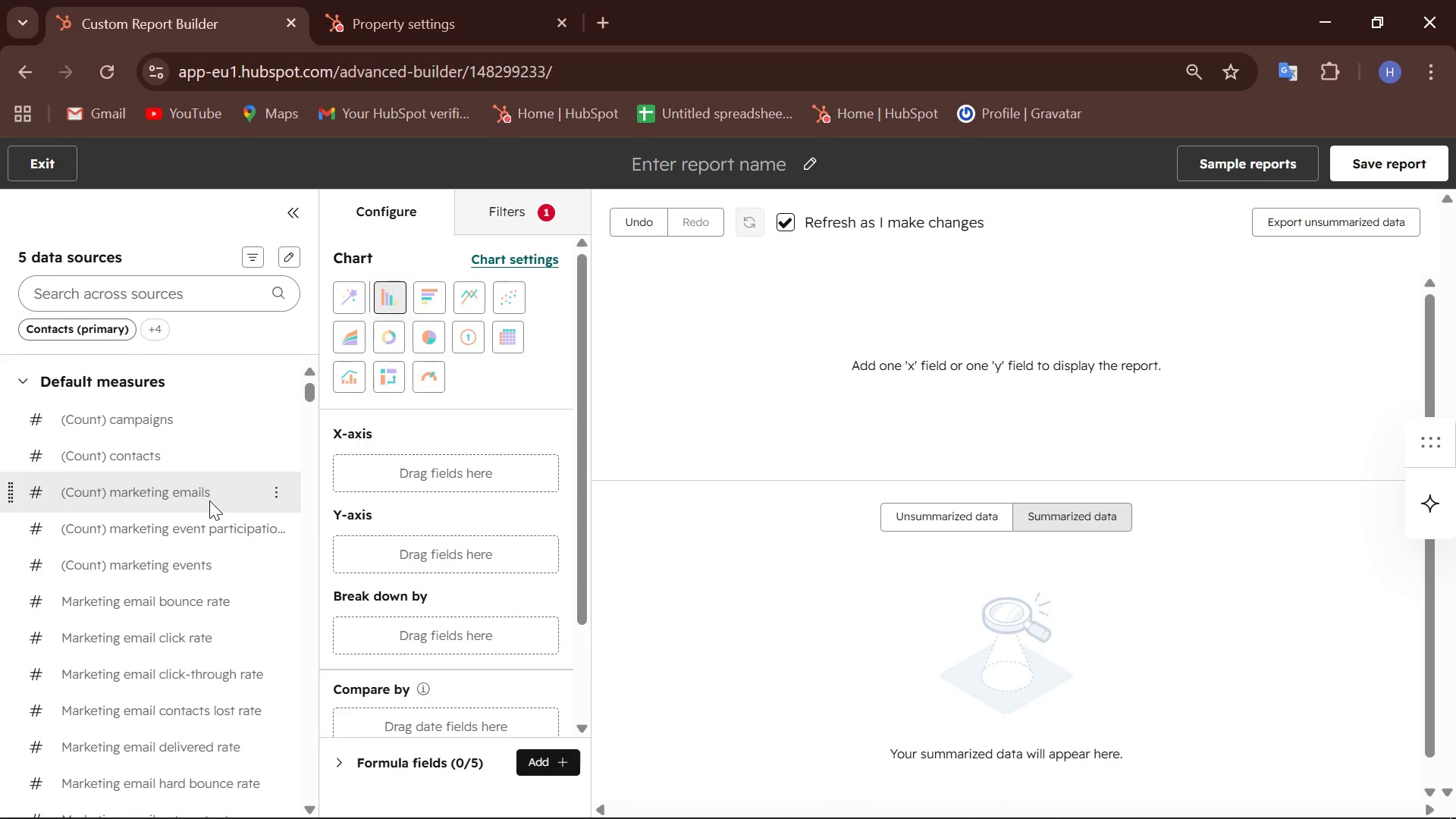 
left_click([209, 500])
 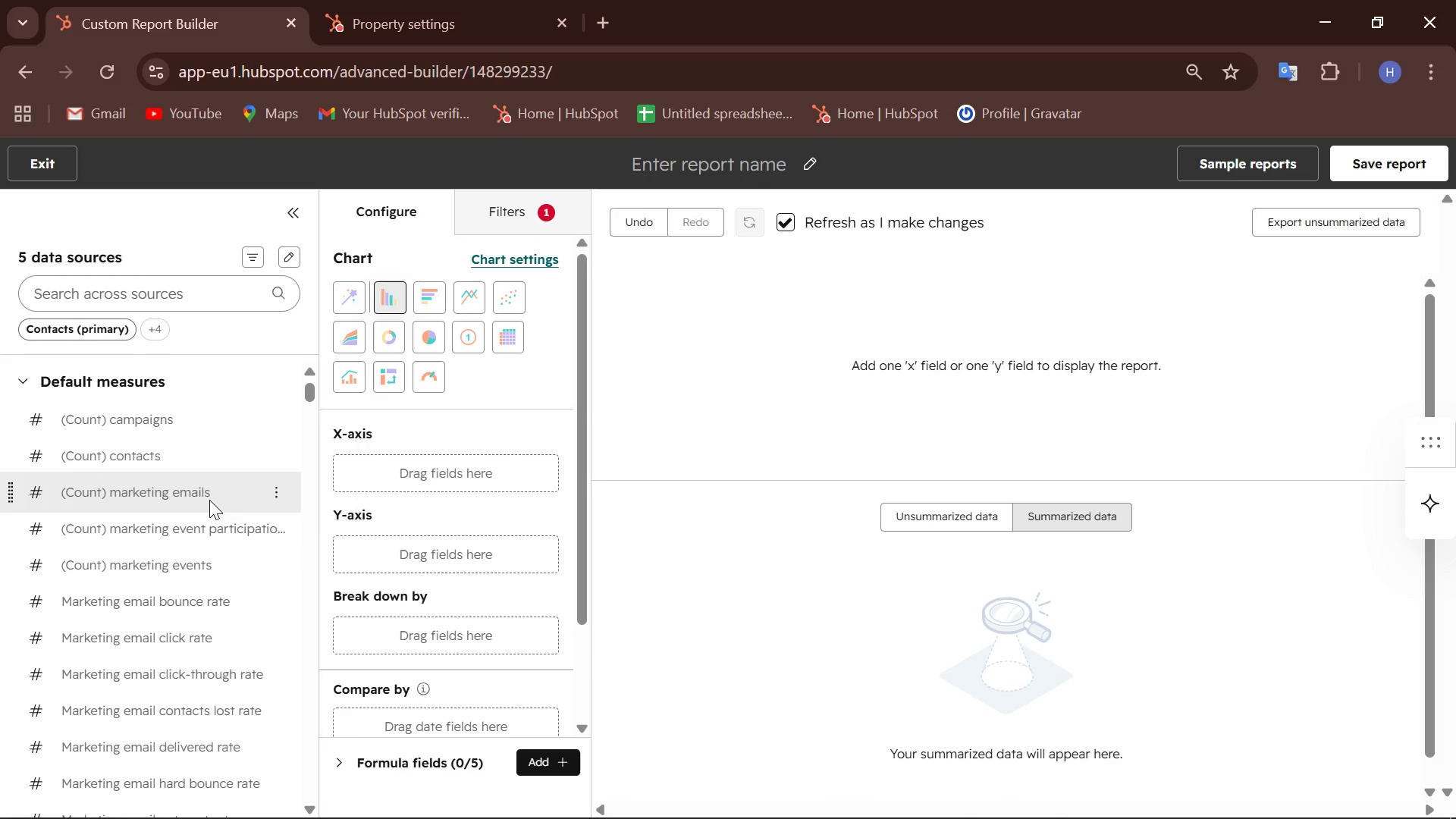 
wait(37.75)
 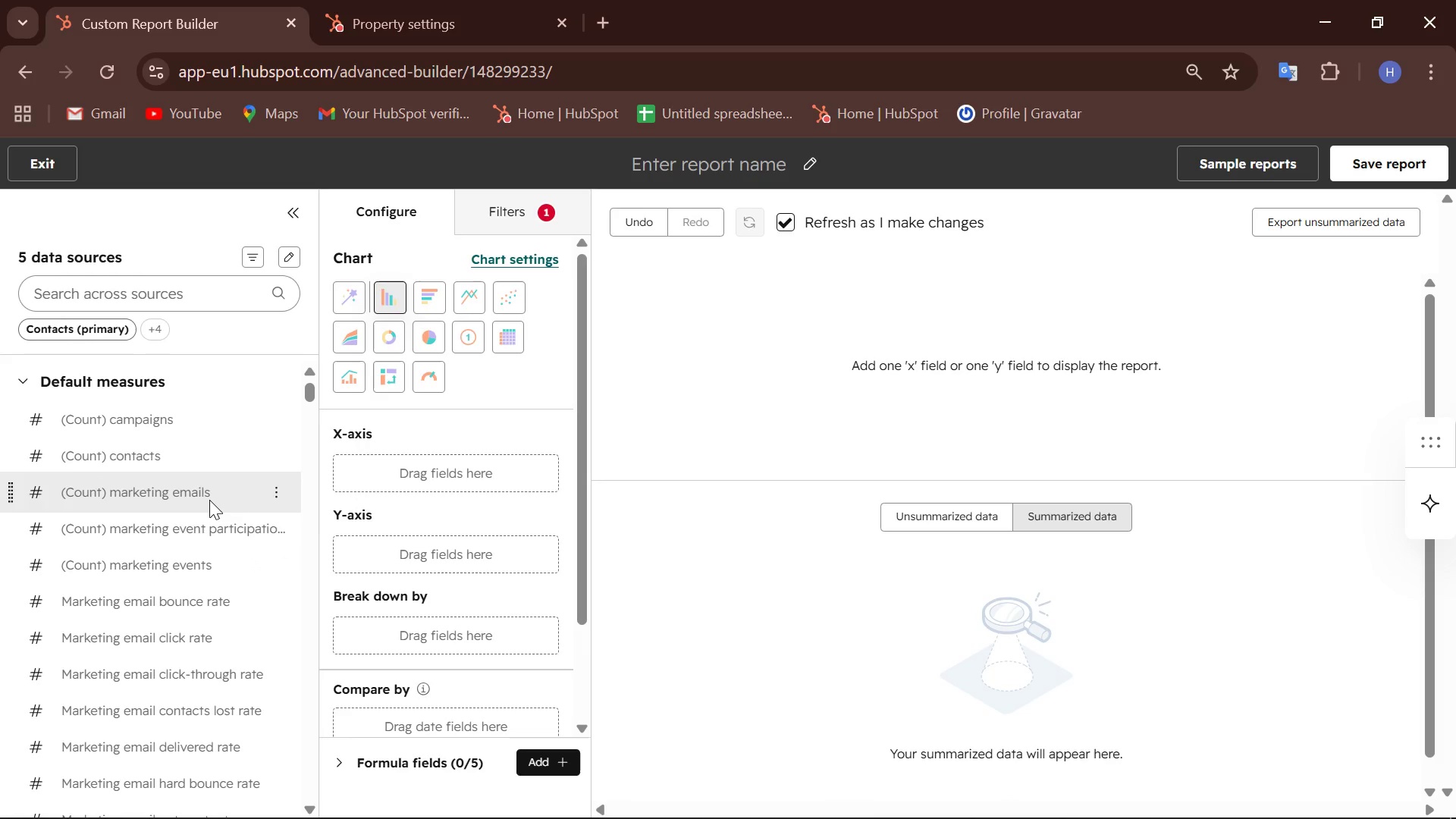 
left_click([165, 293])
 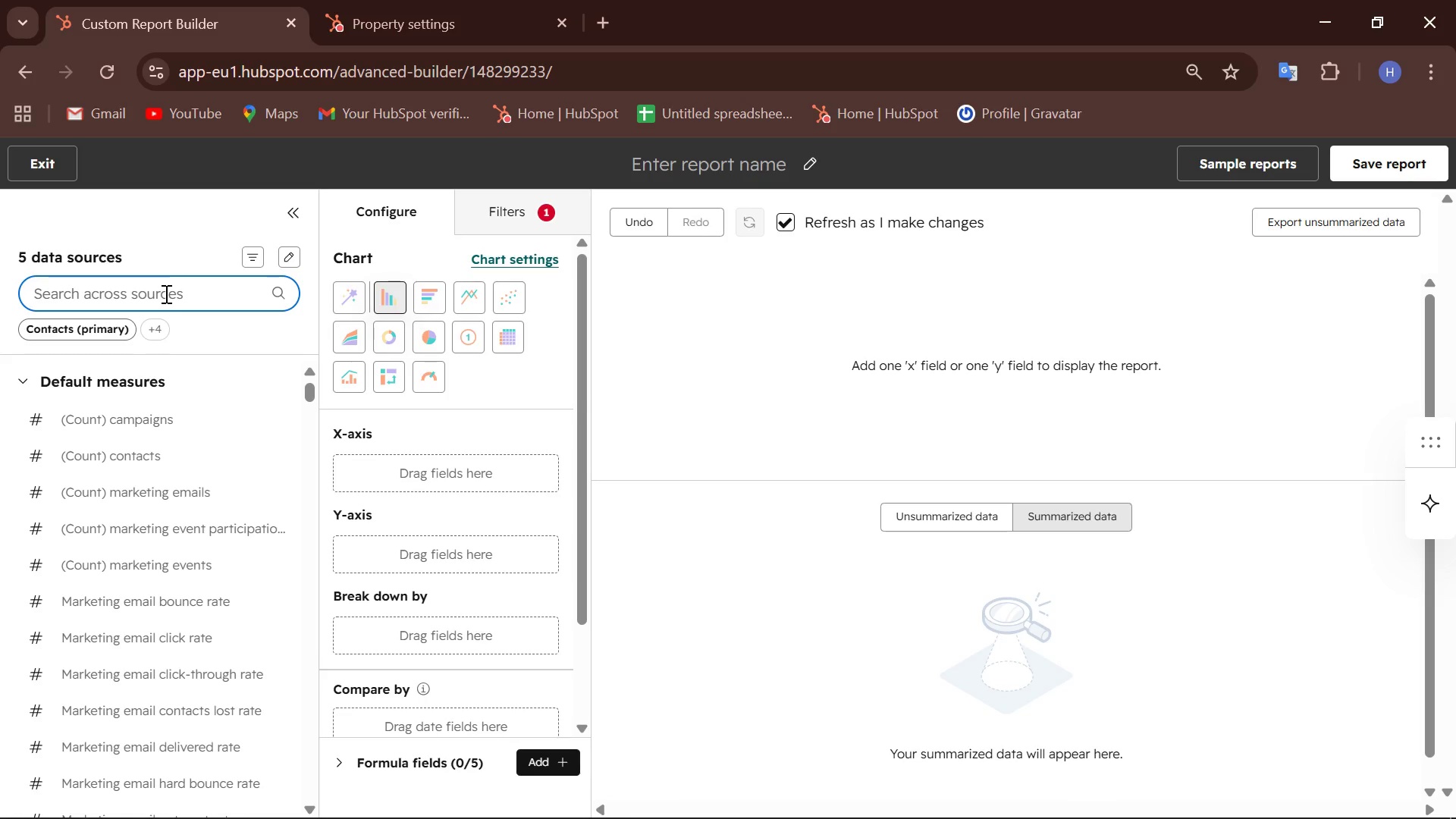 
type(analytics)
 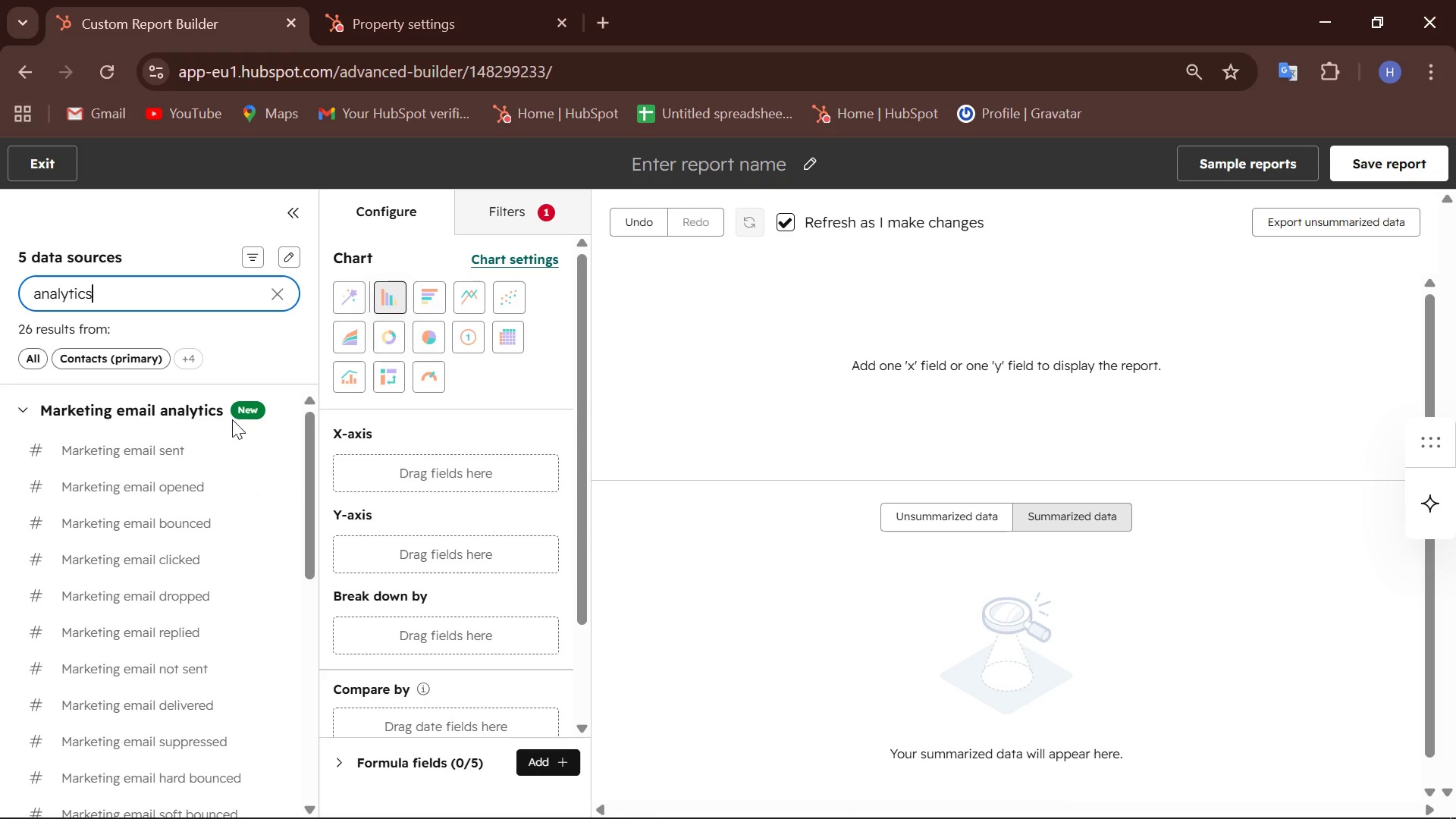 
scroll: coordinate [155, 450], scroll_direction: down, amount: 2.0
 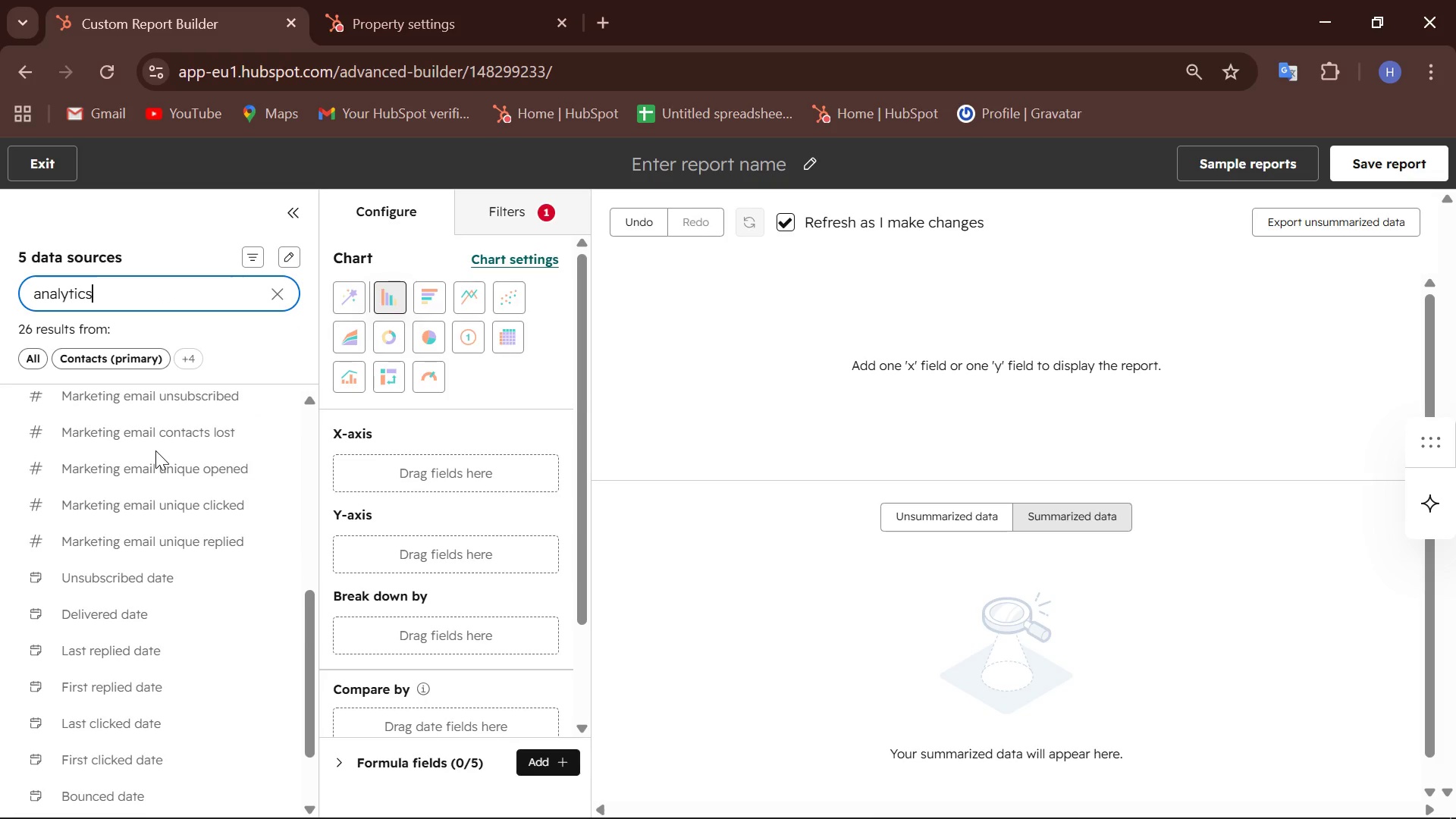 
scroll: coordinate [155, 450], scroll_direction: up, amount: 2.0
 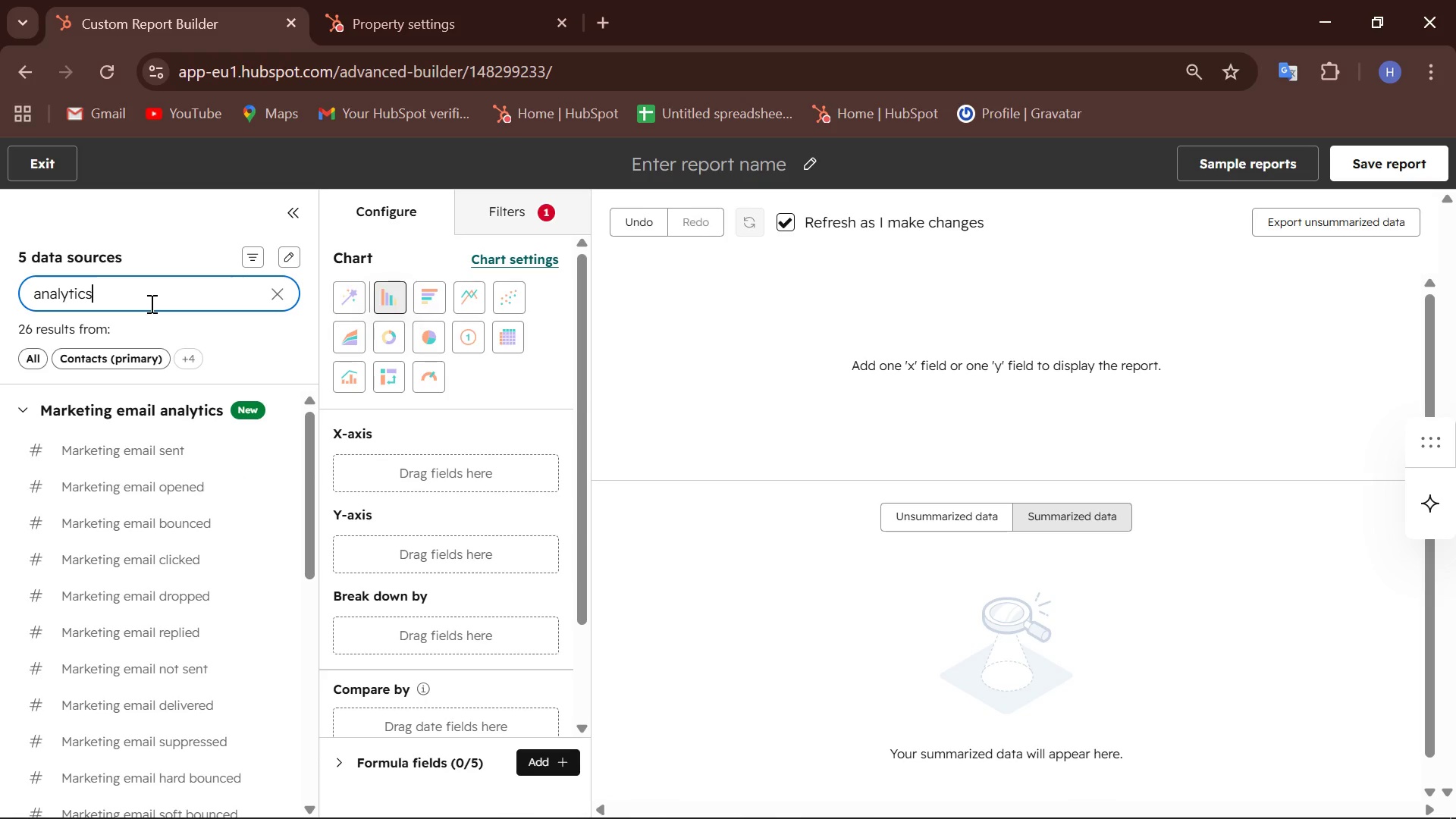 
key(Backspace)
 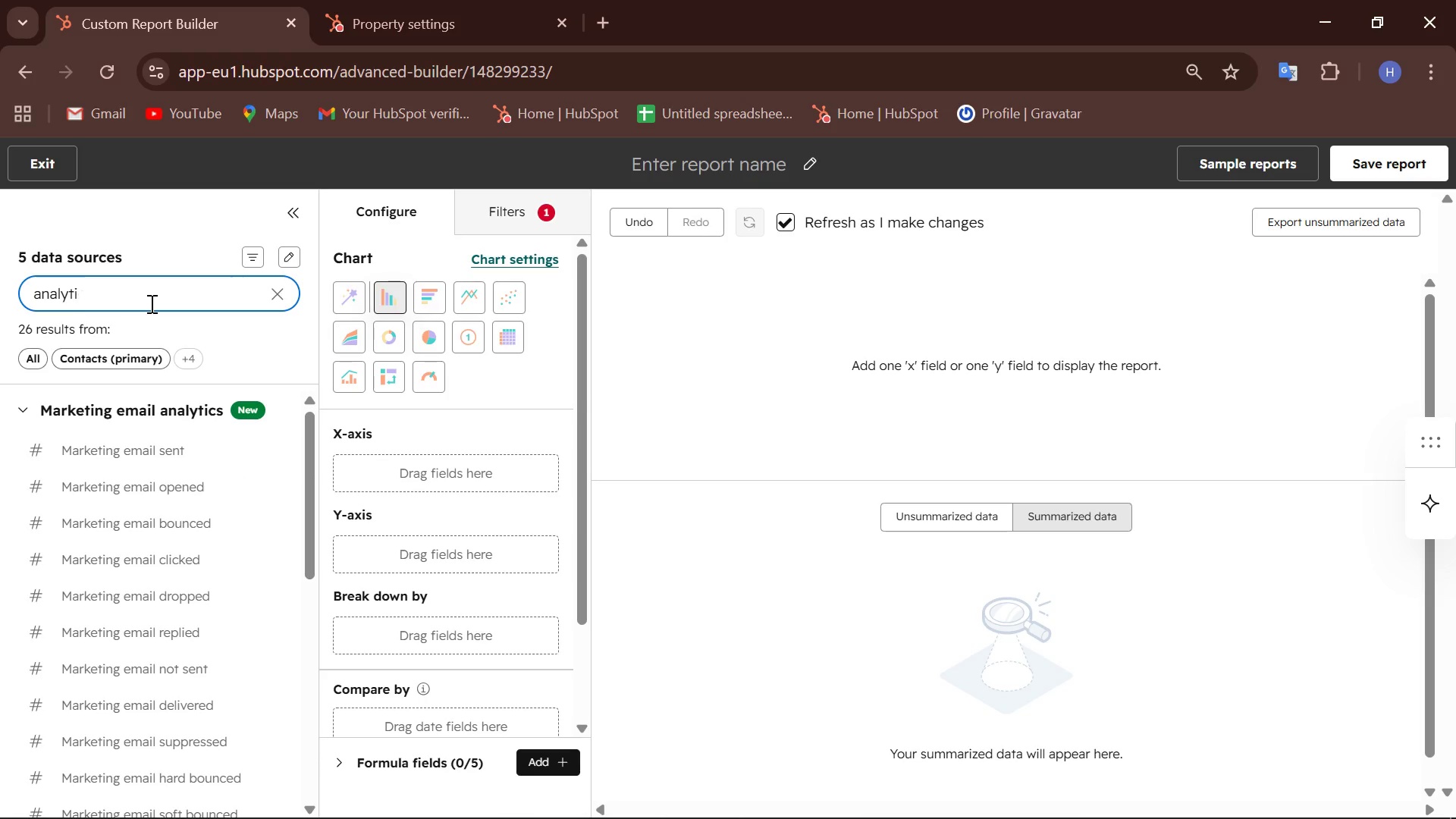 
key(Backspace)
 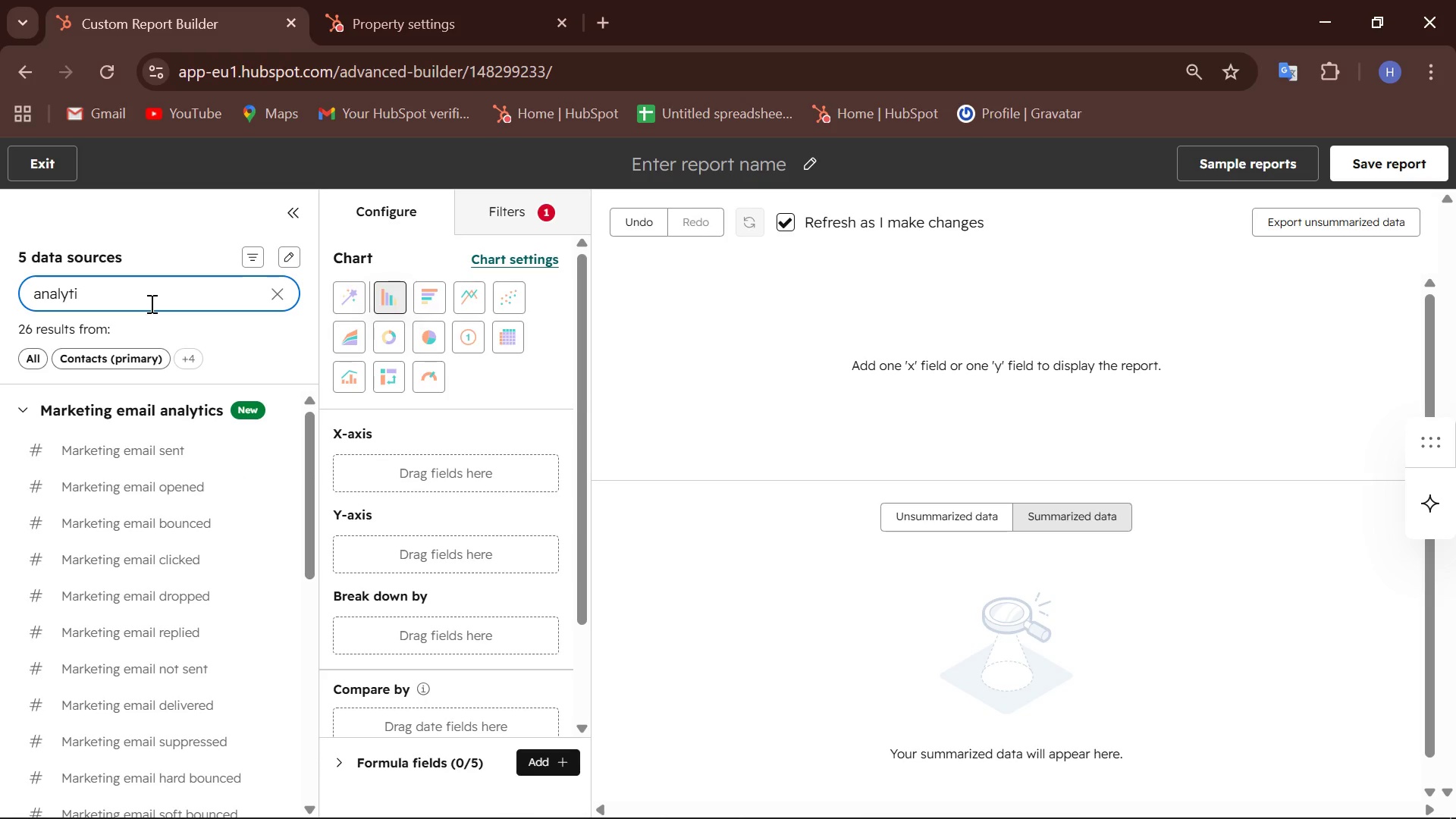 
key(Backspace)
 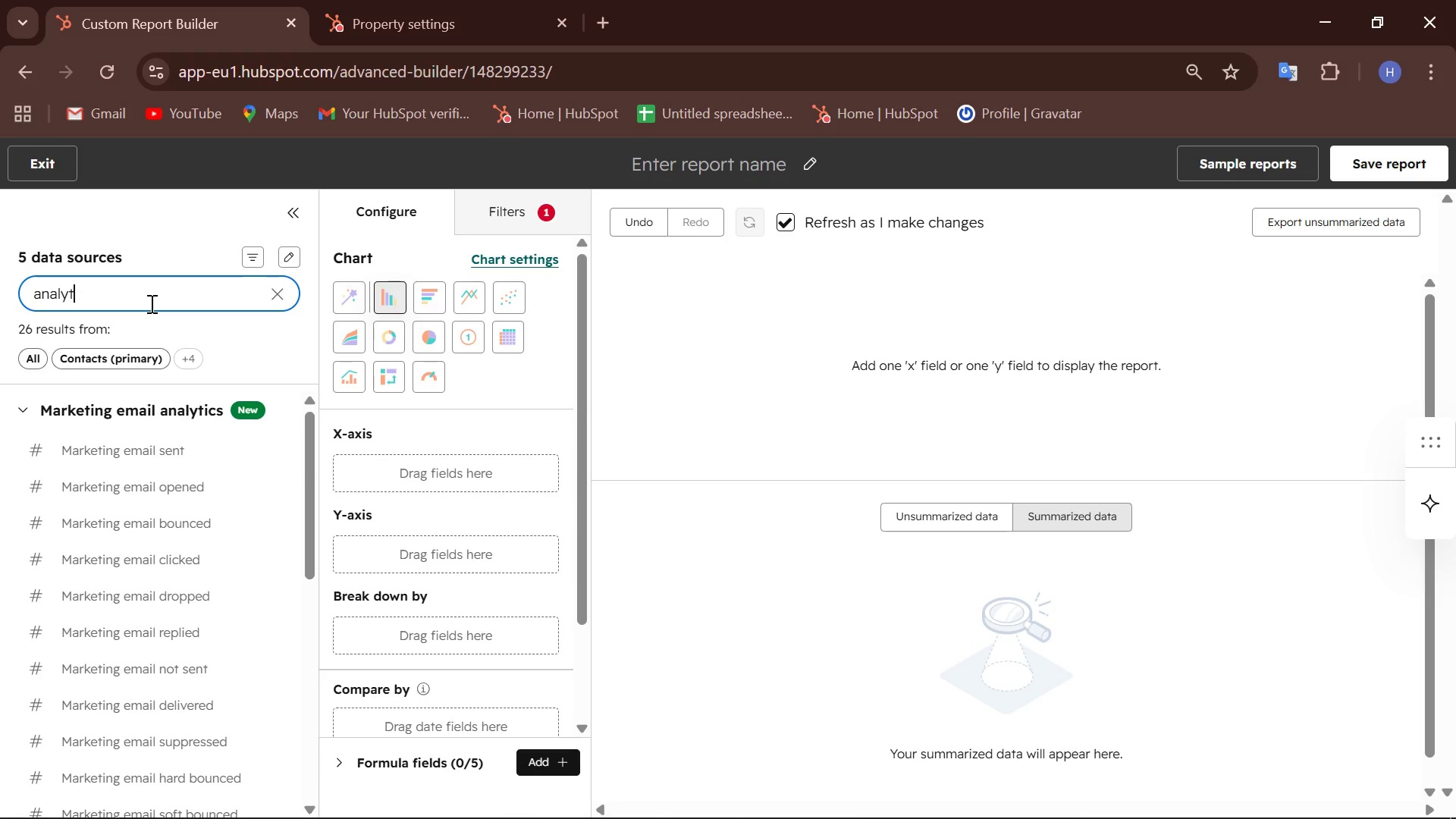 
key(Backspace)
 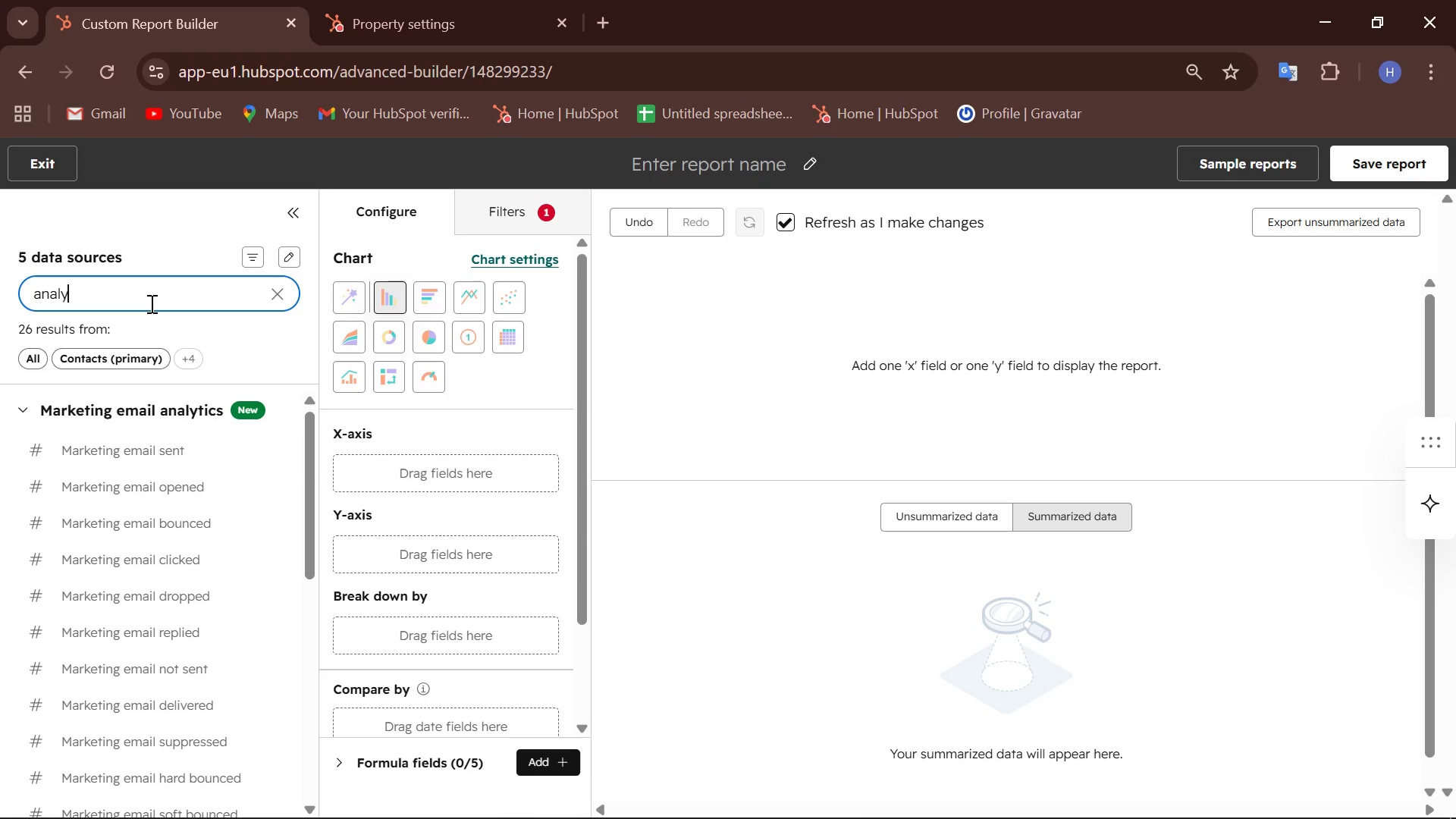 
key(Backspace)
 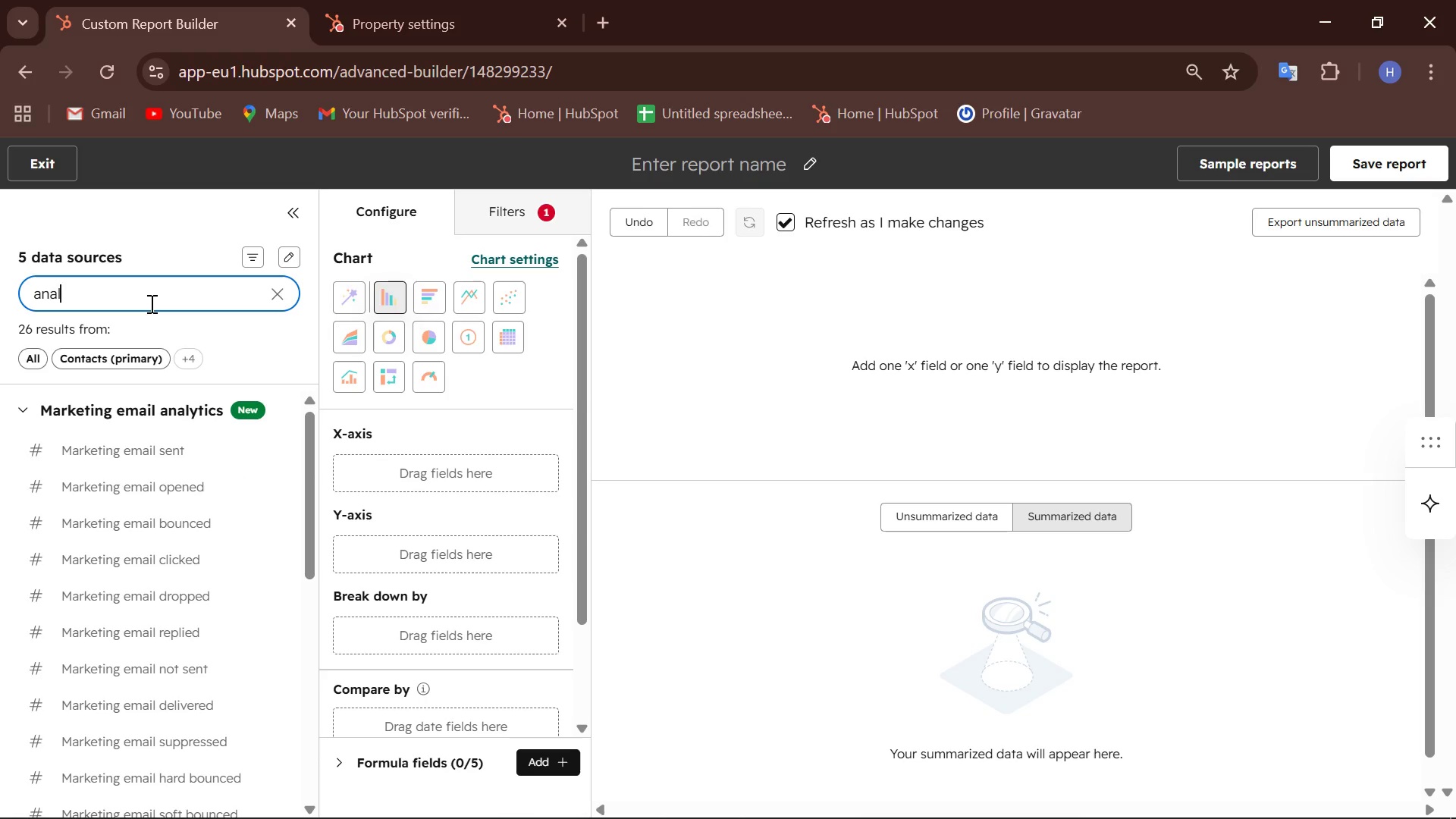 
key(Backspace)
 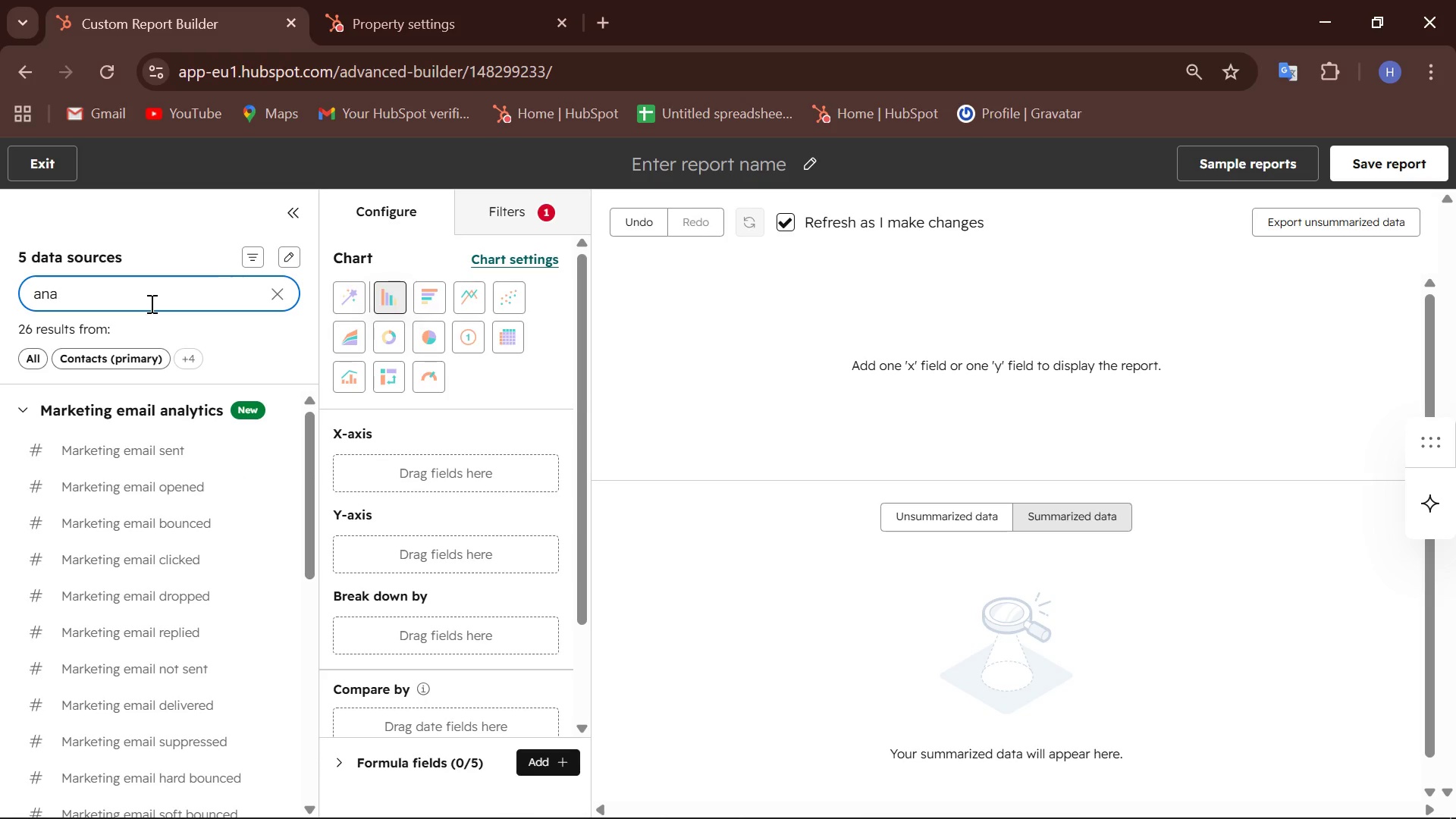 
key(Backspace)
 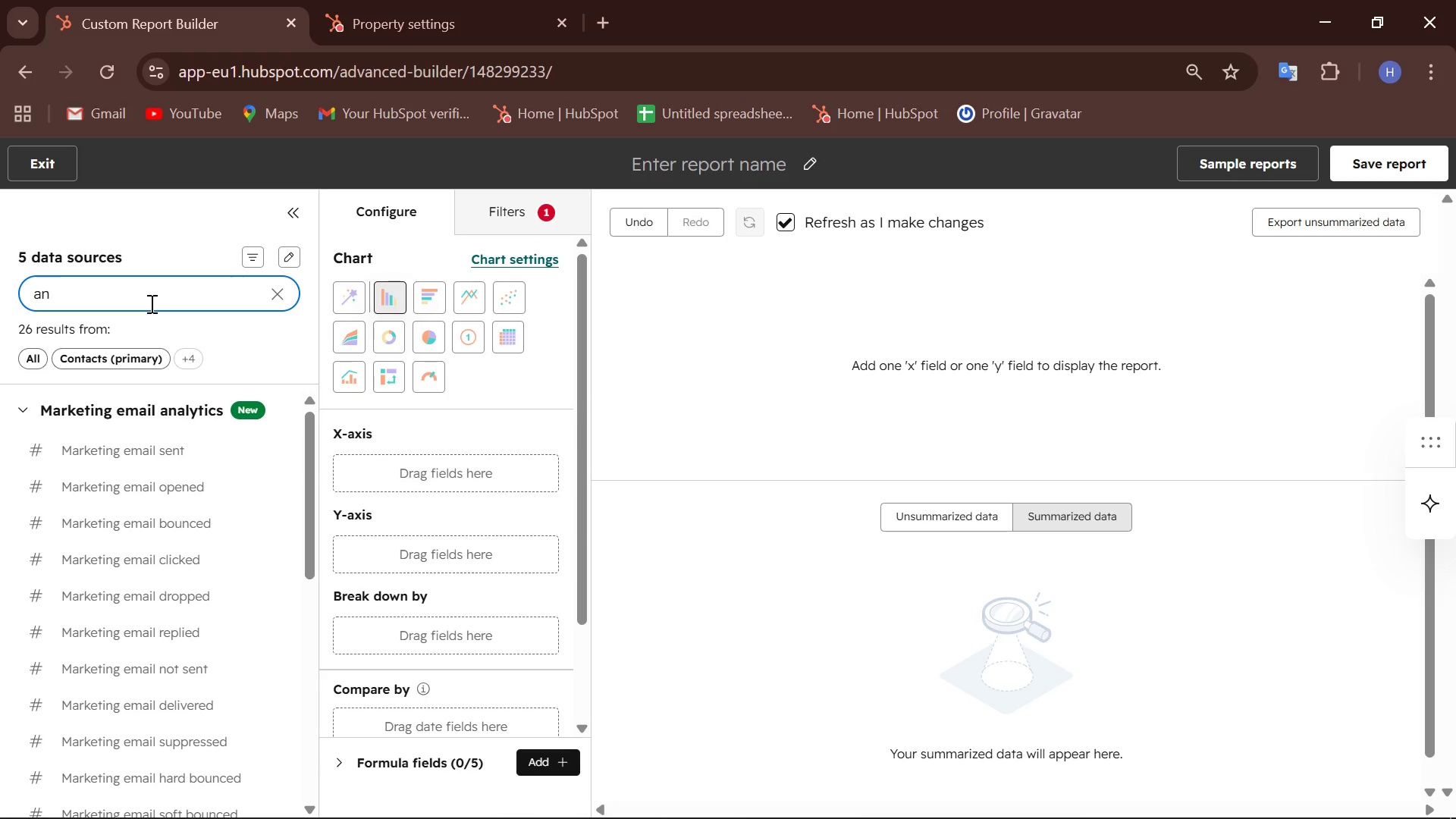 
key(Backspace)
 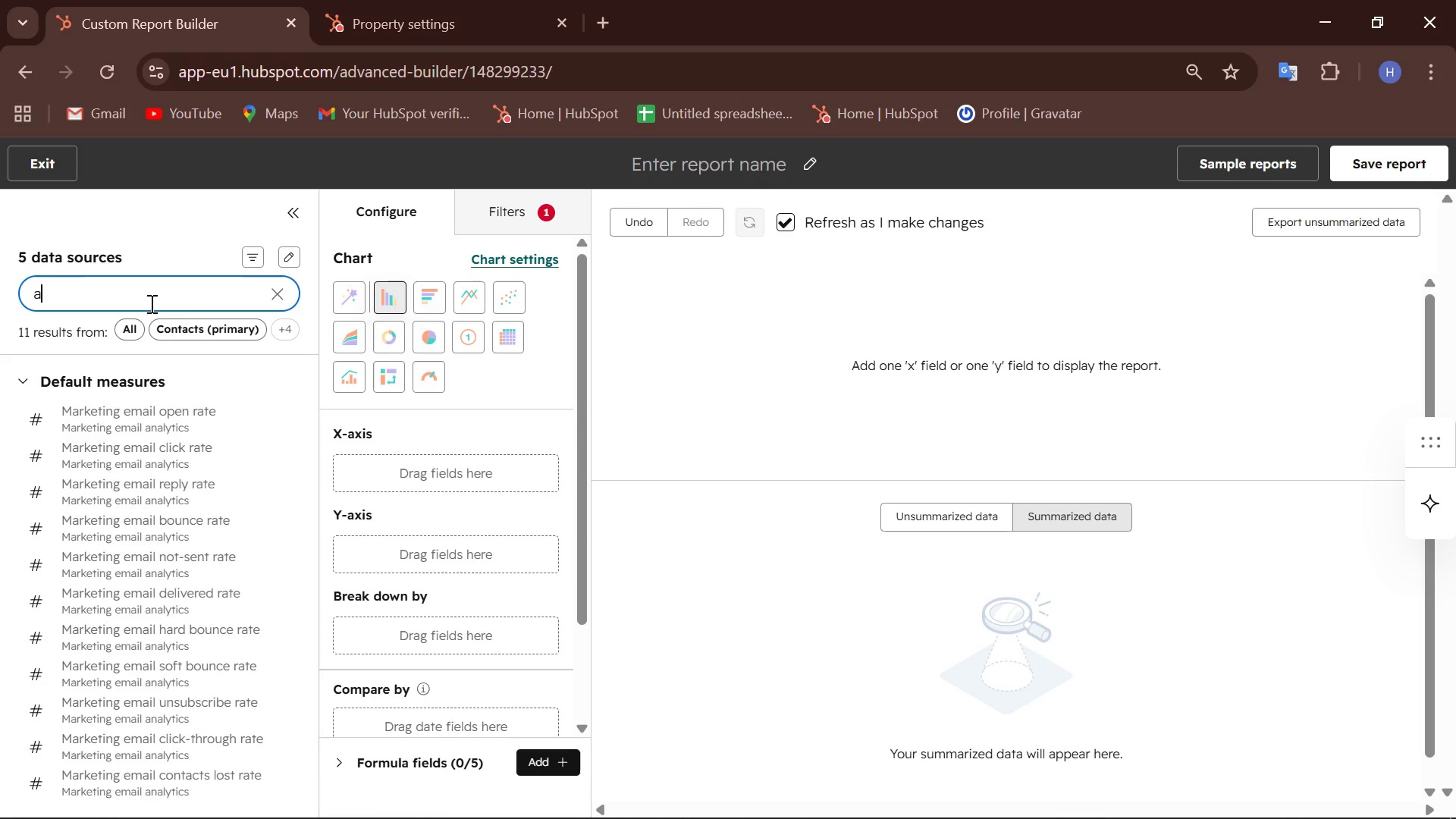 
key(Backspace)
 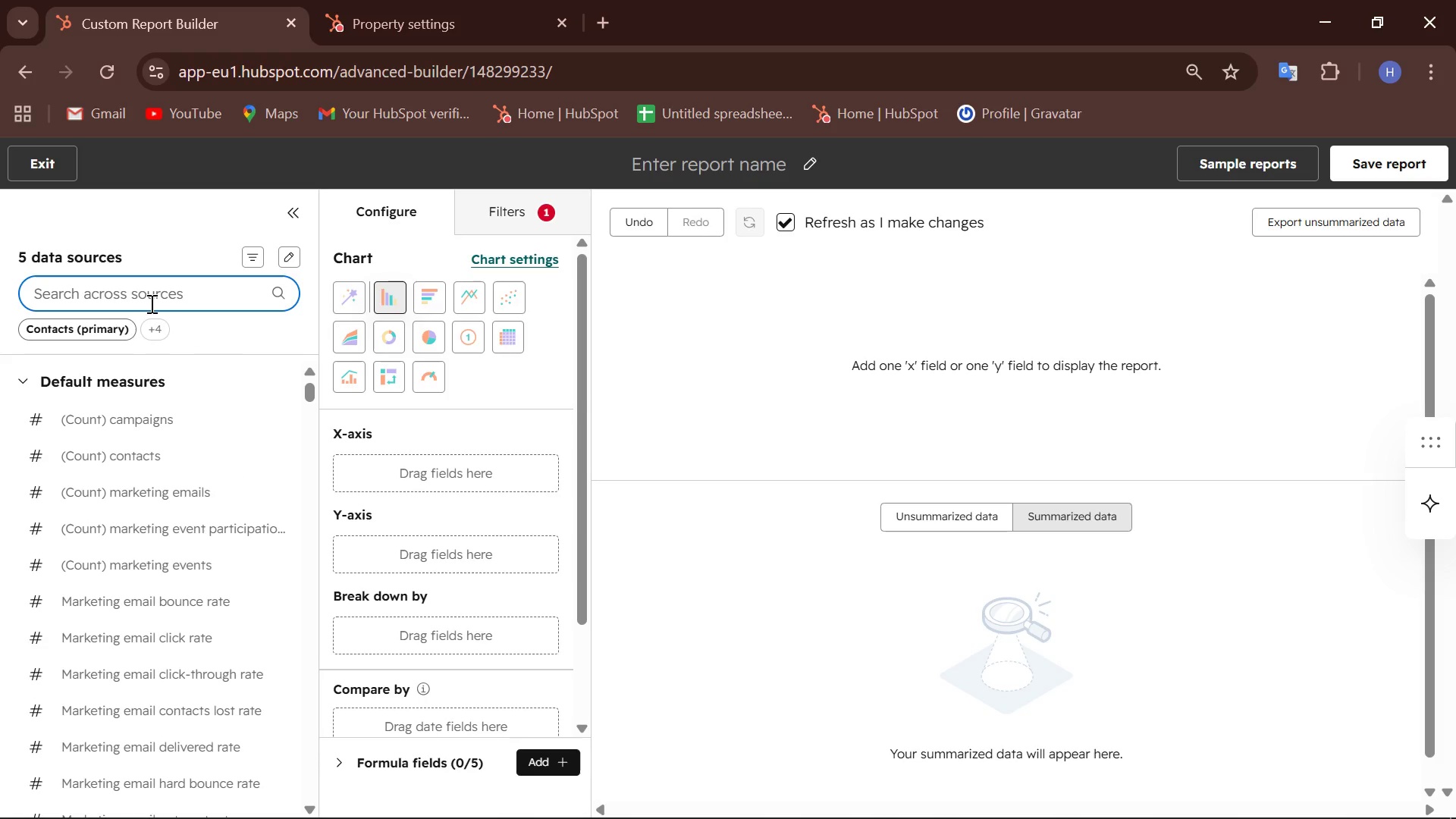 
type(Marketing email analytics)
 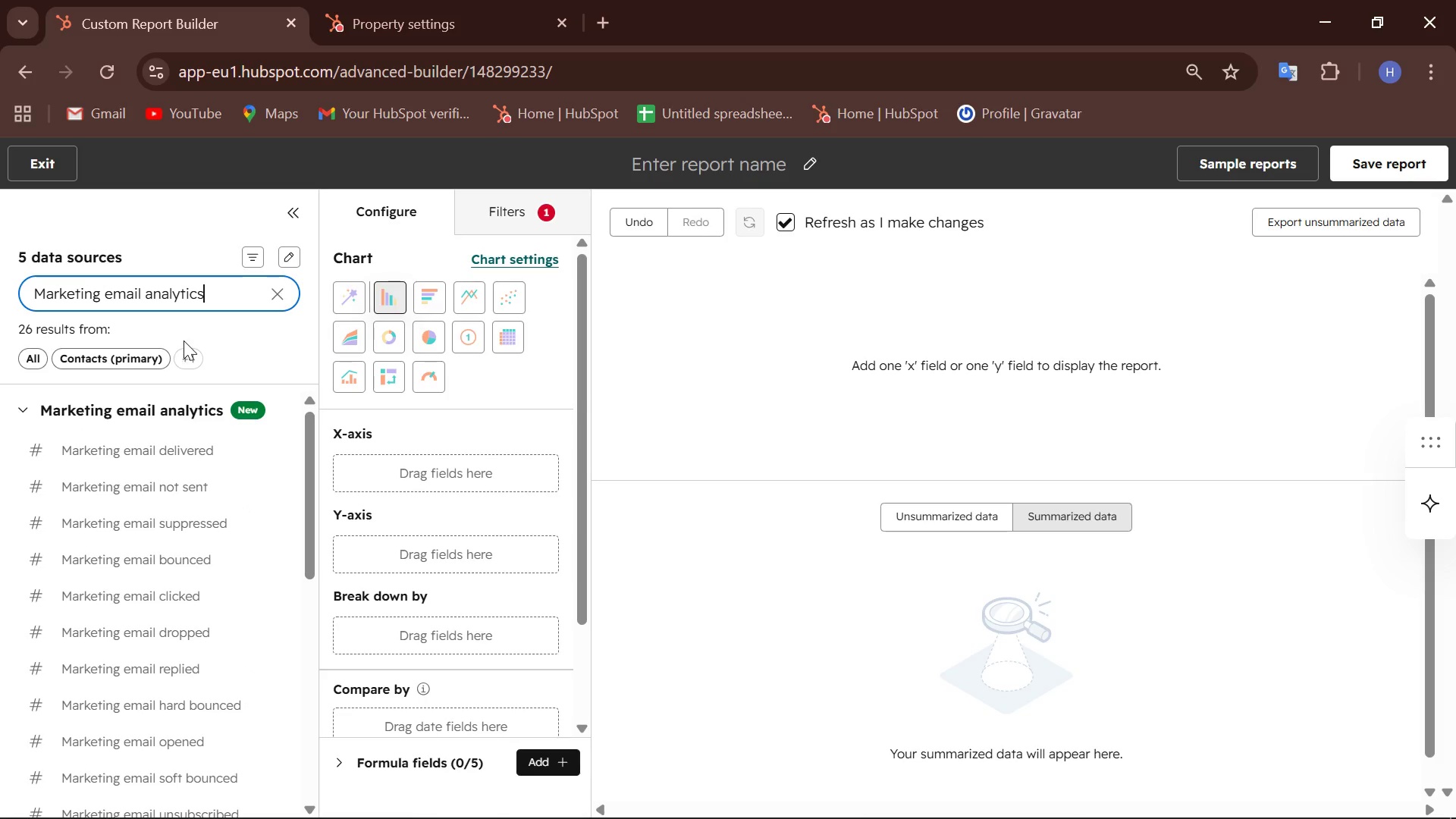 
scroll: coordinate [115, 427], scroll_direction: down, amount: 2.0
 